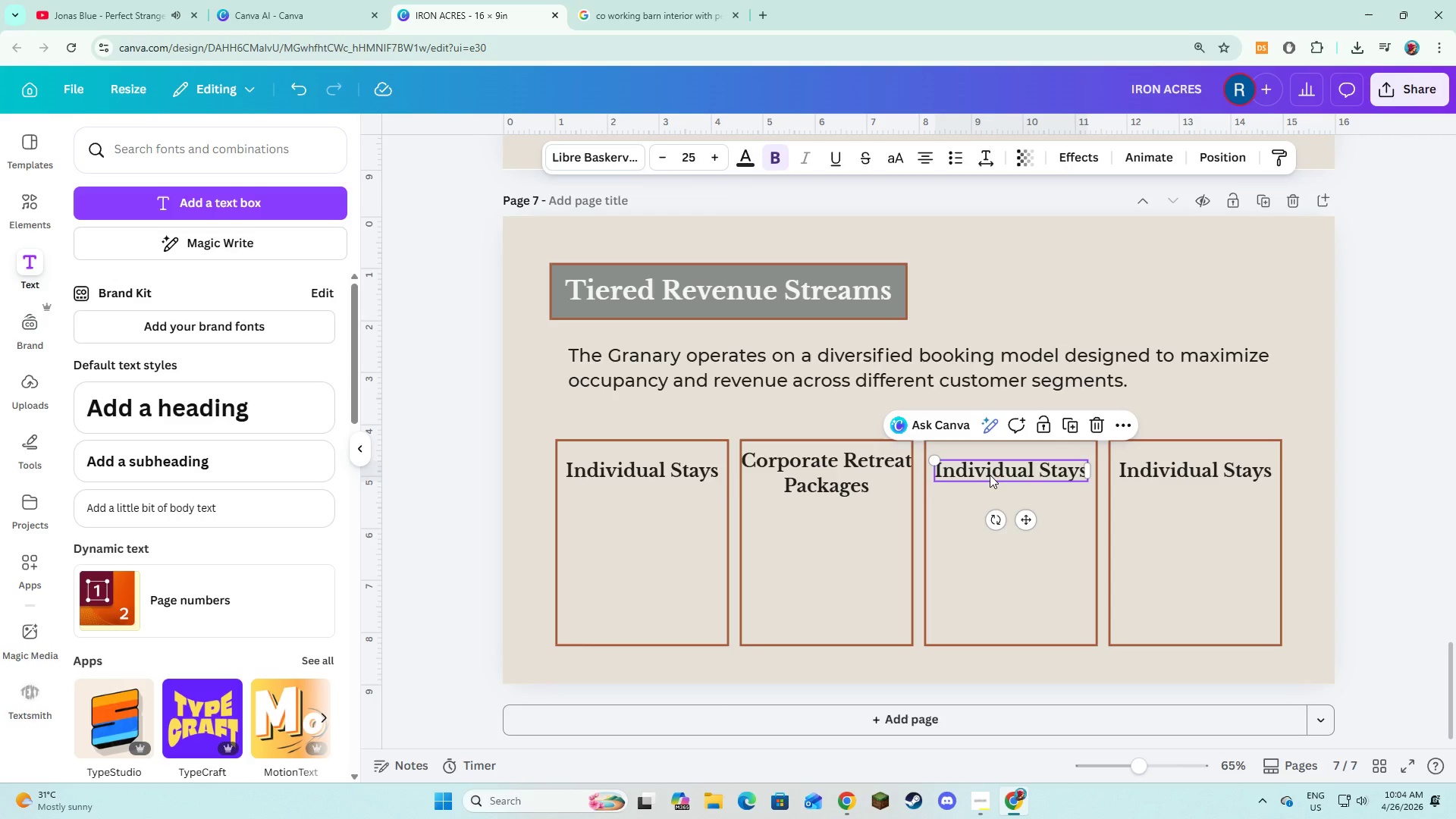 
double_click([990, 475])
 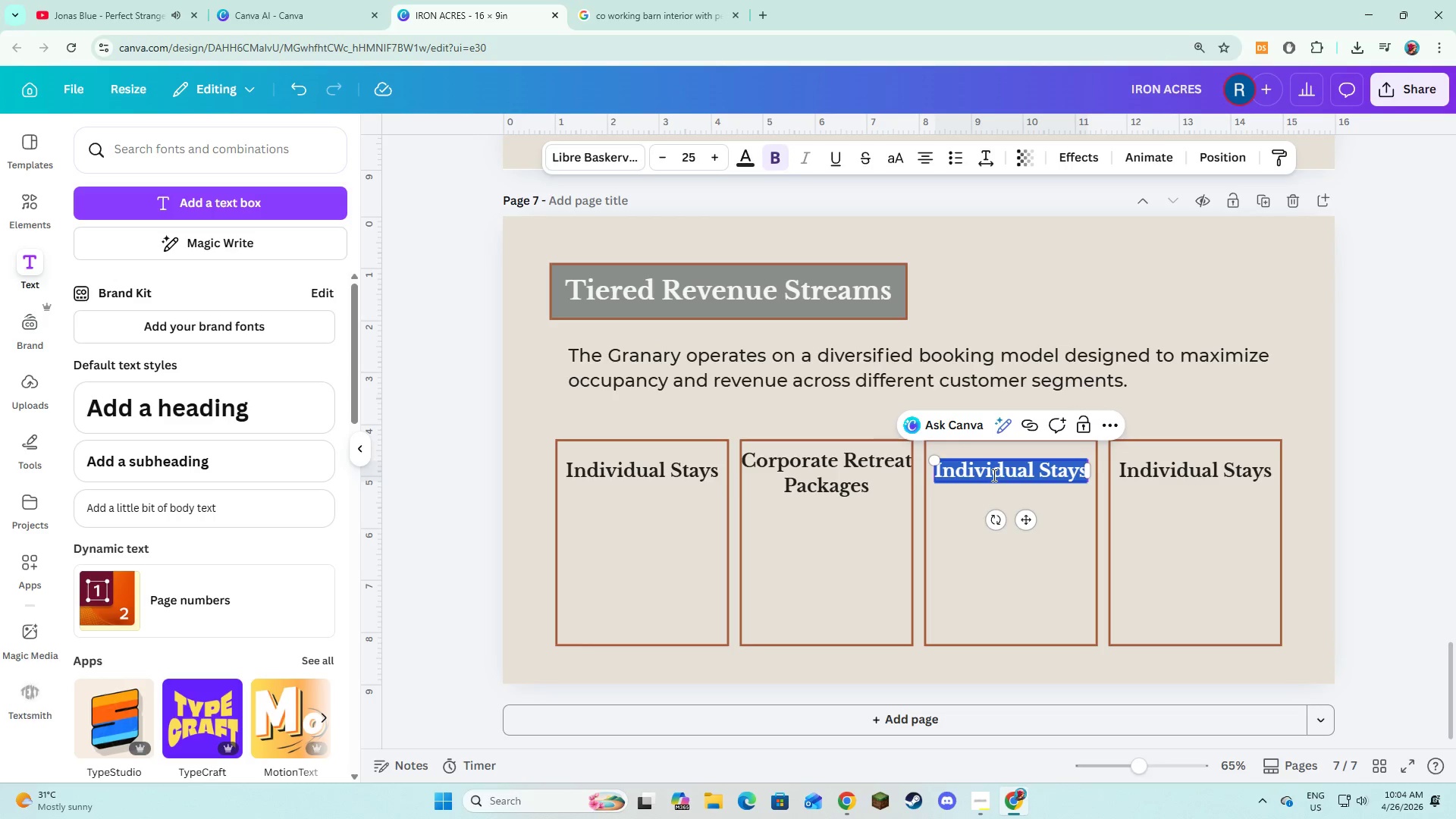 
type(Full-Site Buyouts )
key(Backspace)
 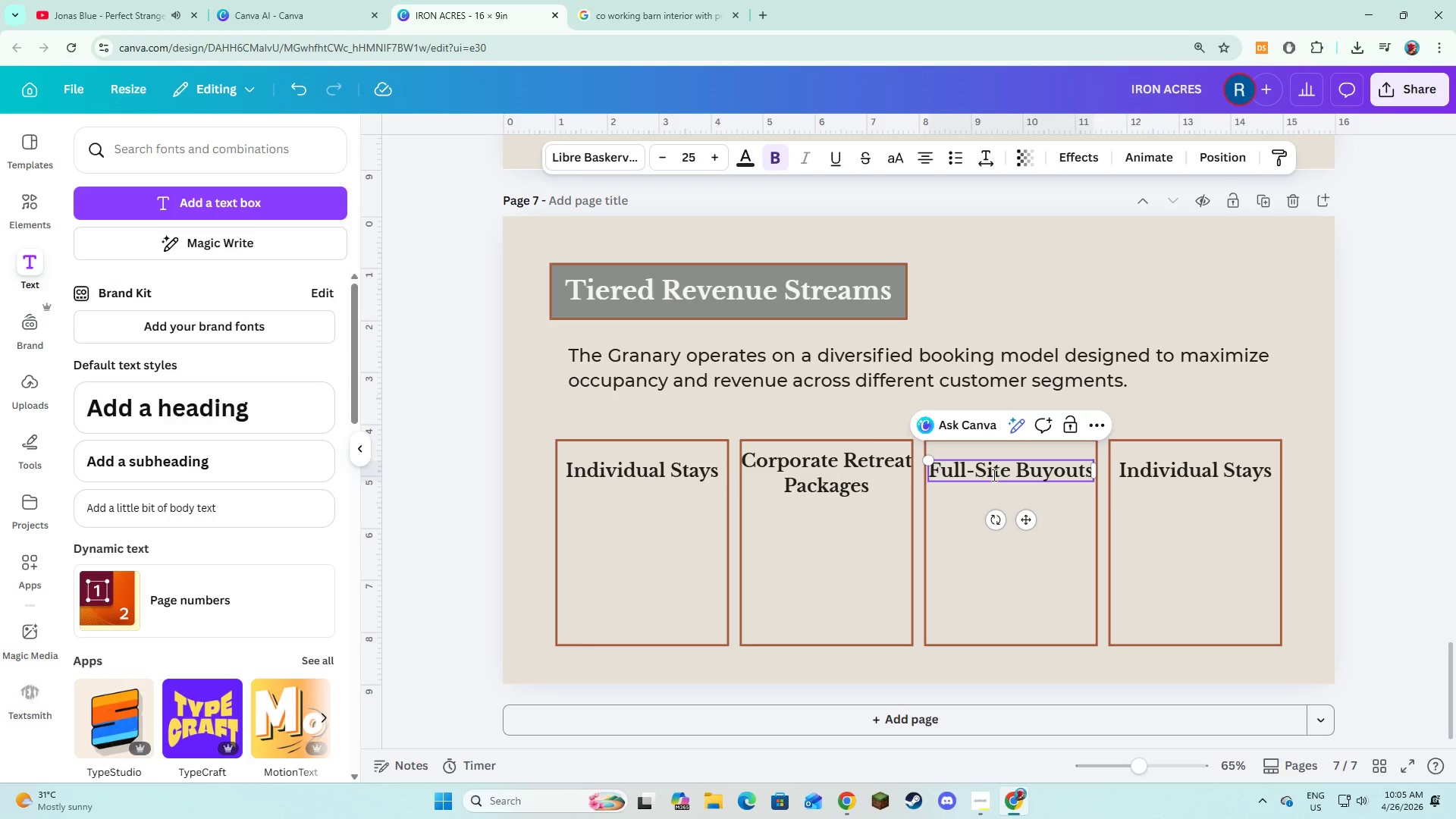 
wait(27.38)
 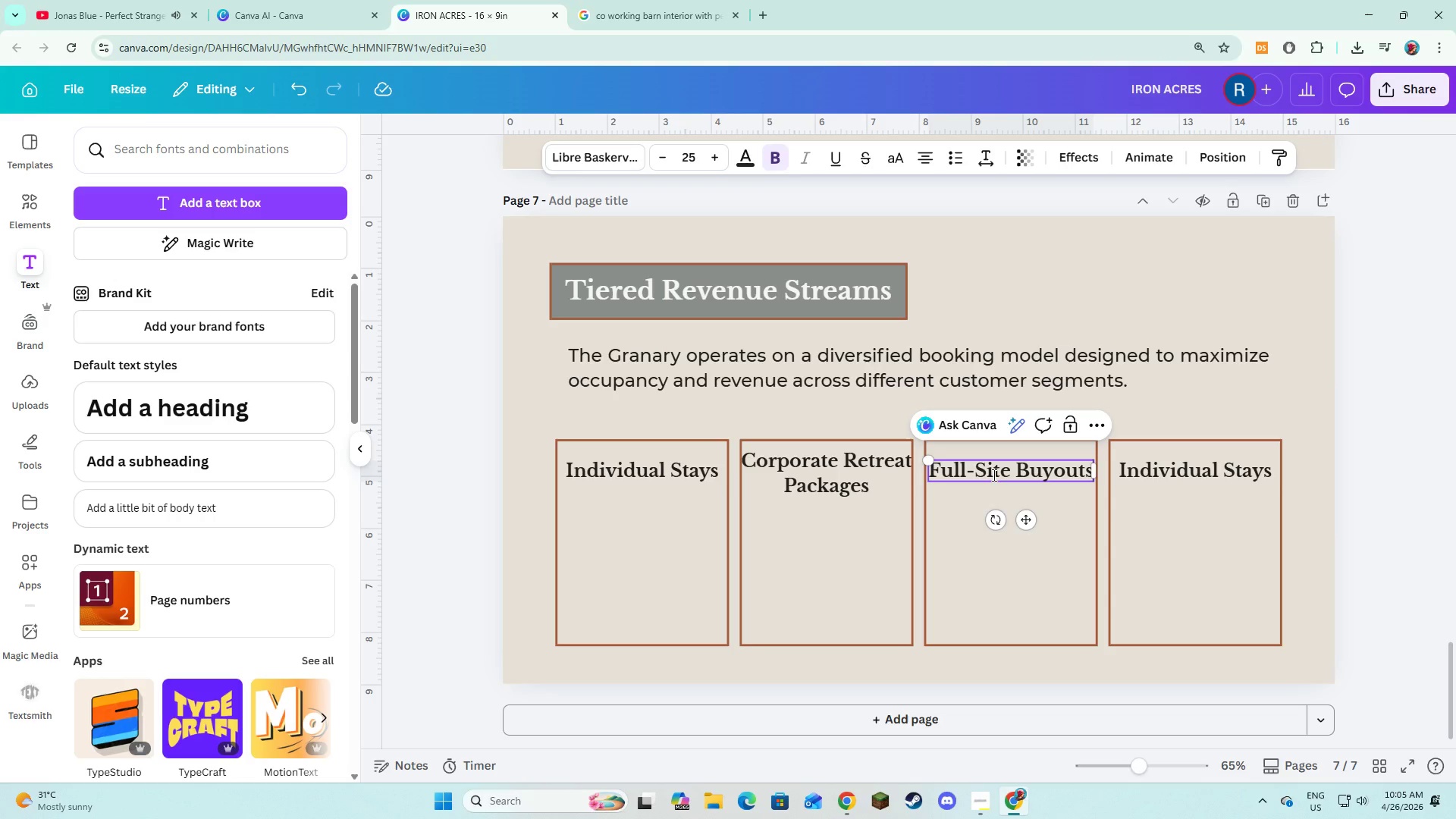 
double_click([1207, 474])
 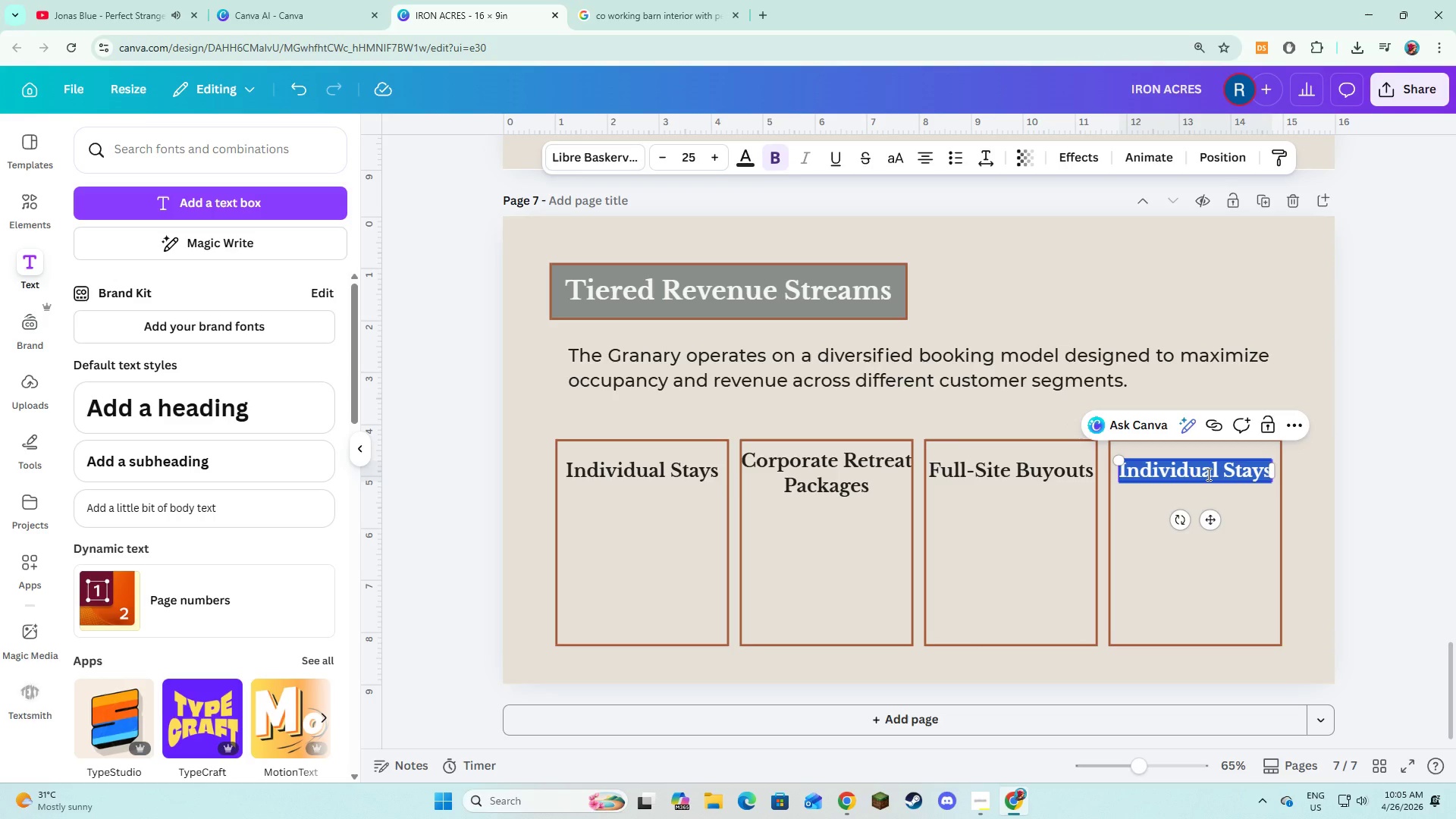 
type(Membership Access)
 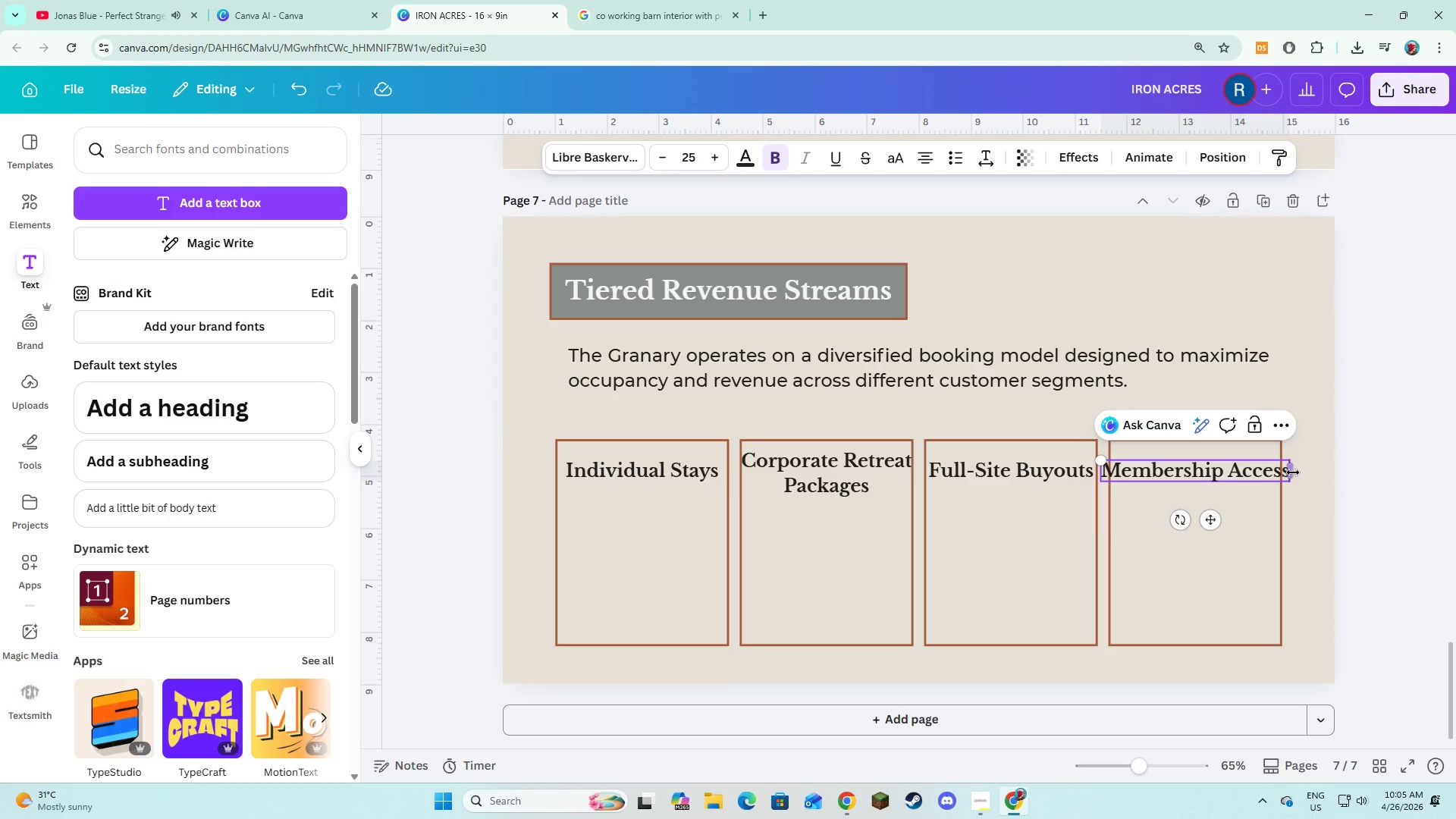 
left_click_drag(start_coordinate=[1291, 472], to_coordinate=[1281, 472])
 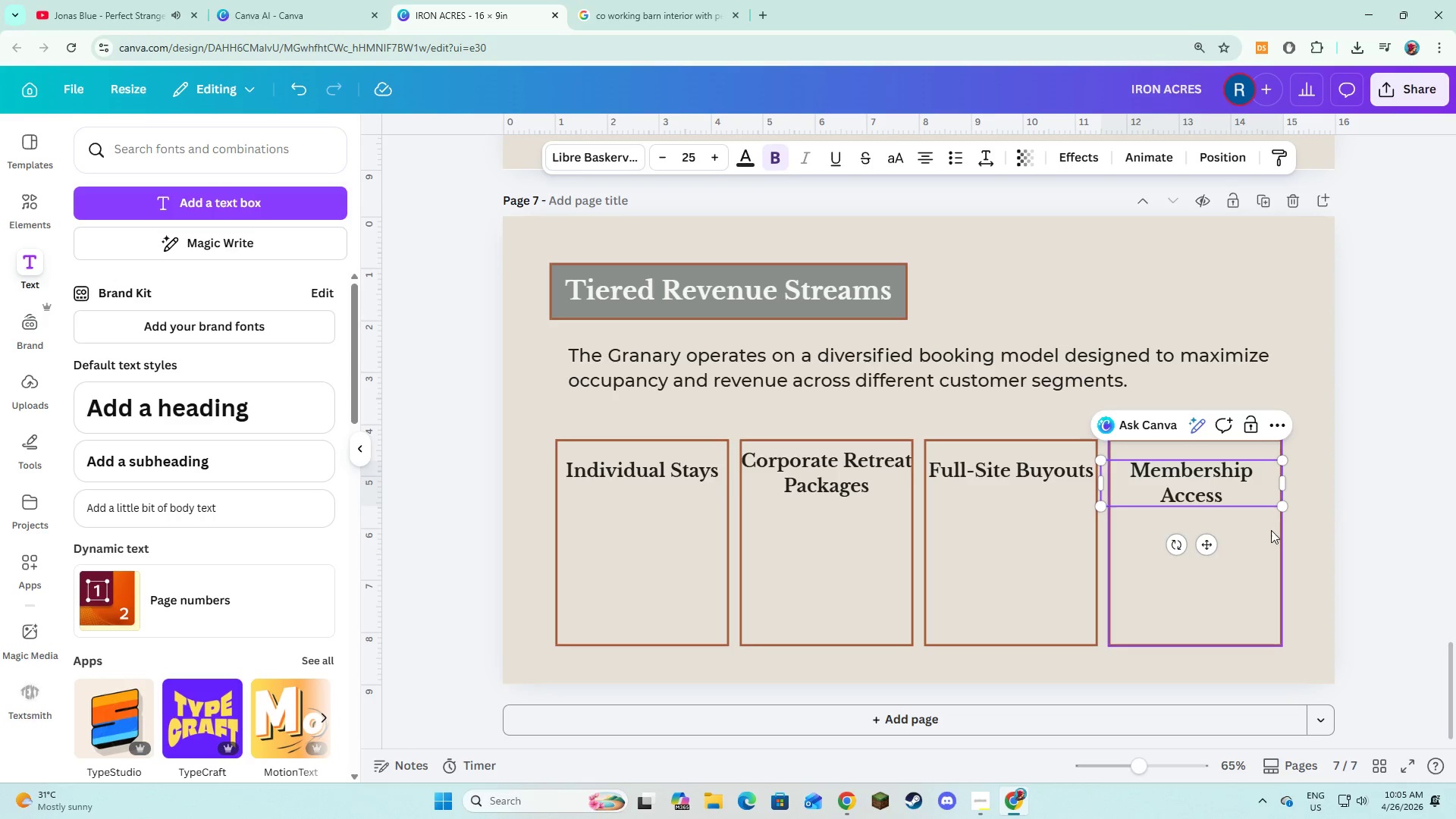 
left_click([1271, 530])
 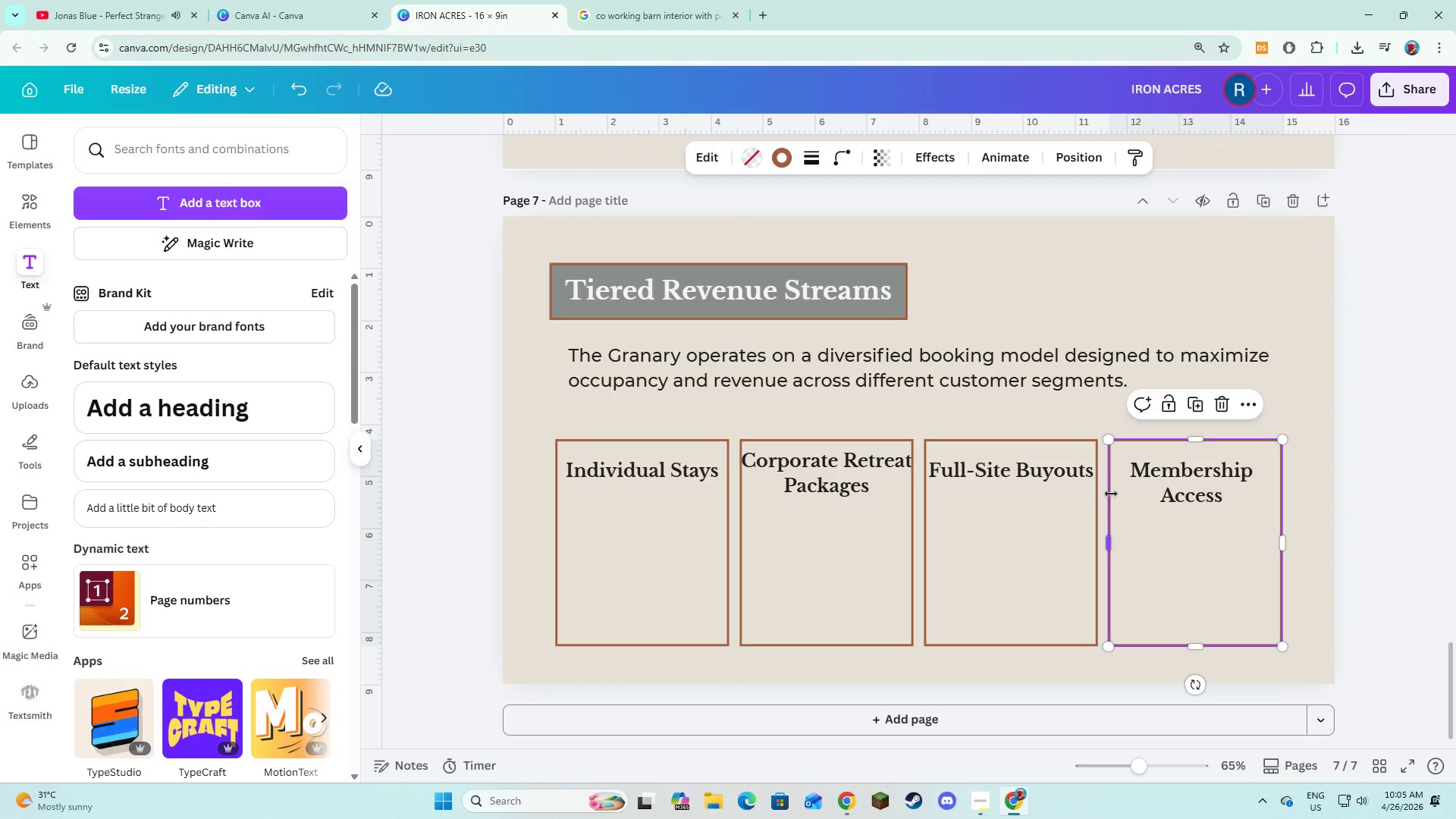 
double_click([1144, 488])
 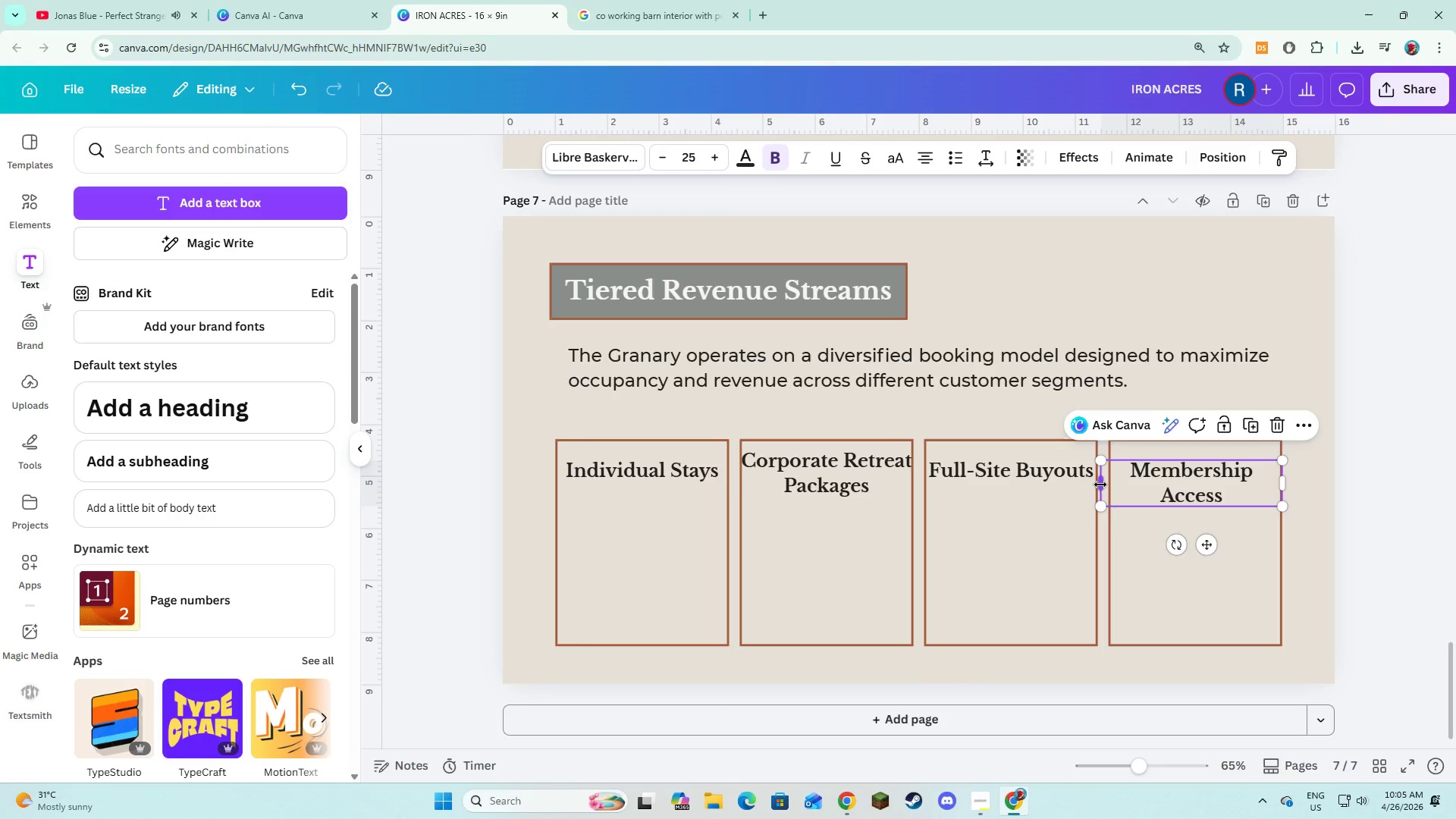 
left_click_drag(start_coordinate=[1100, 485], to_coordinate=[1111, 485])
 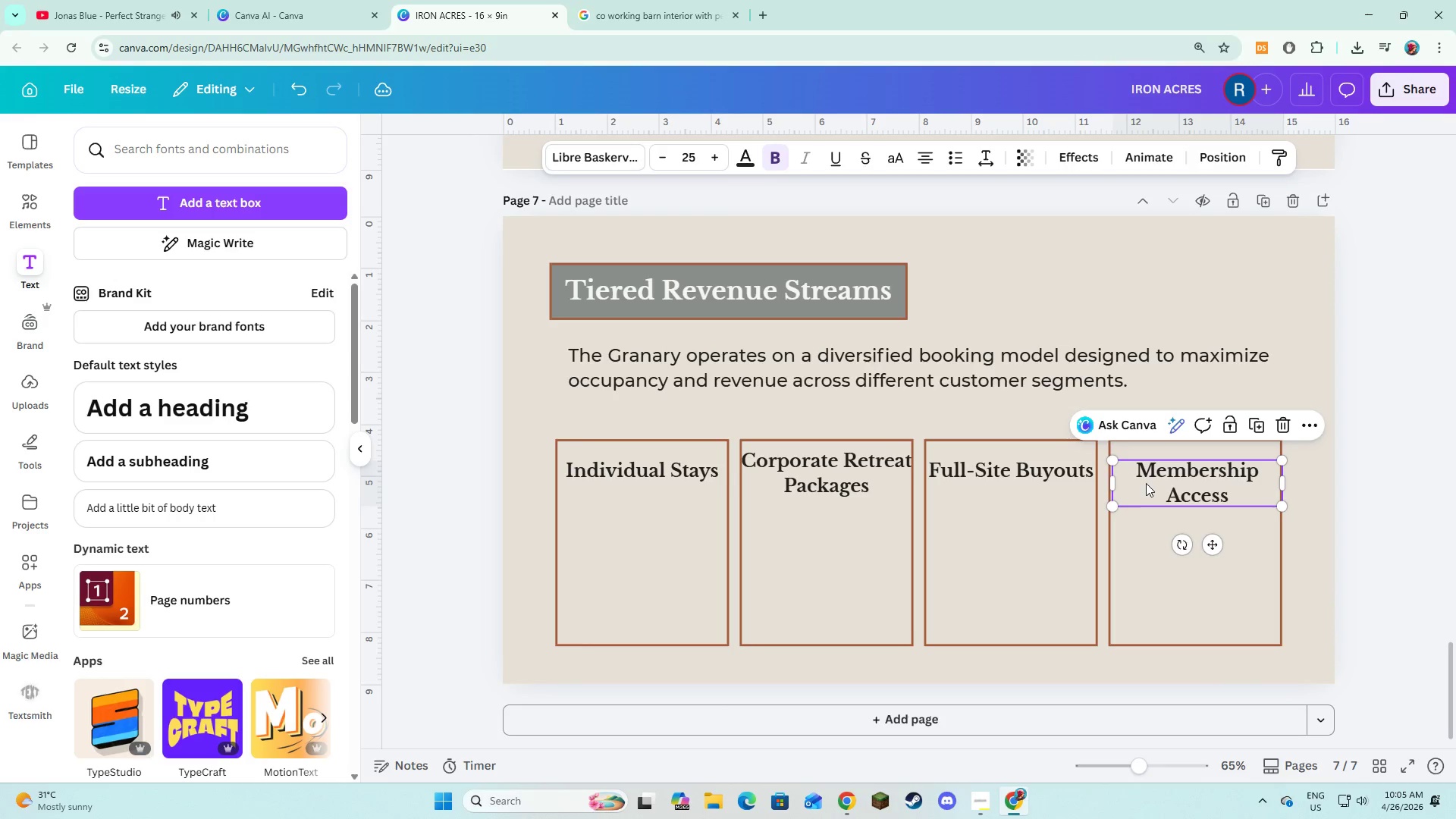 
left_click_drag(start_coordinate=[1146, 483], to_coordinate=[1144, 476])
 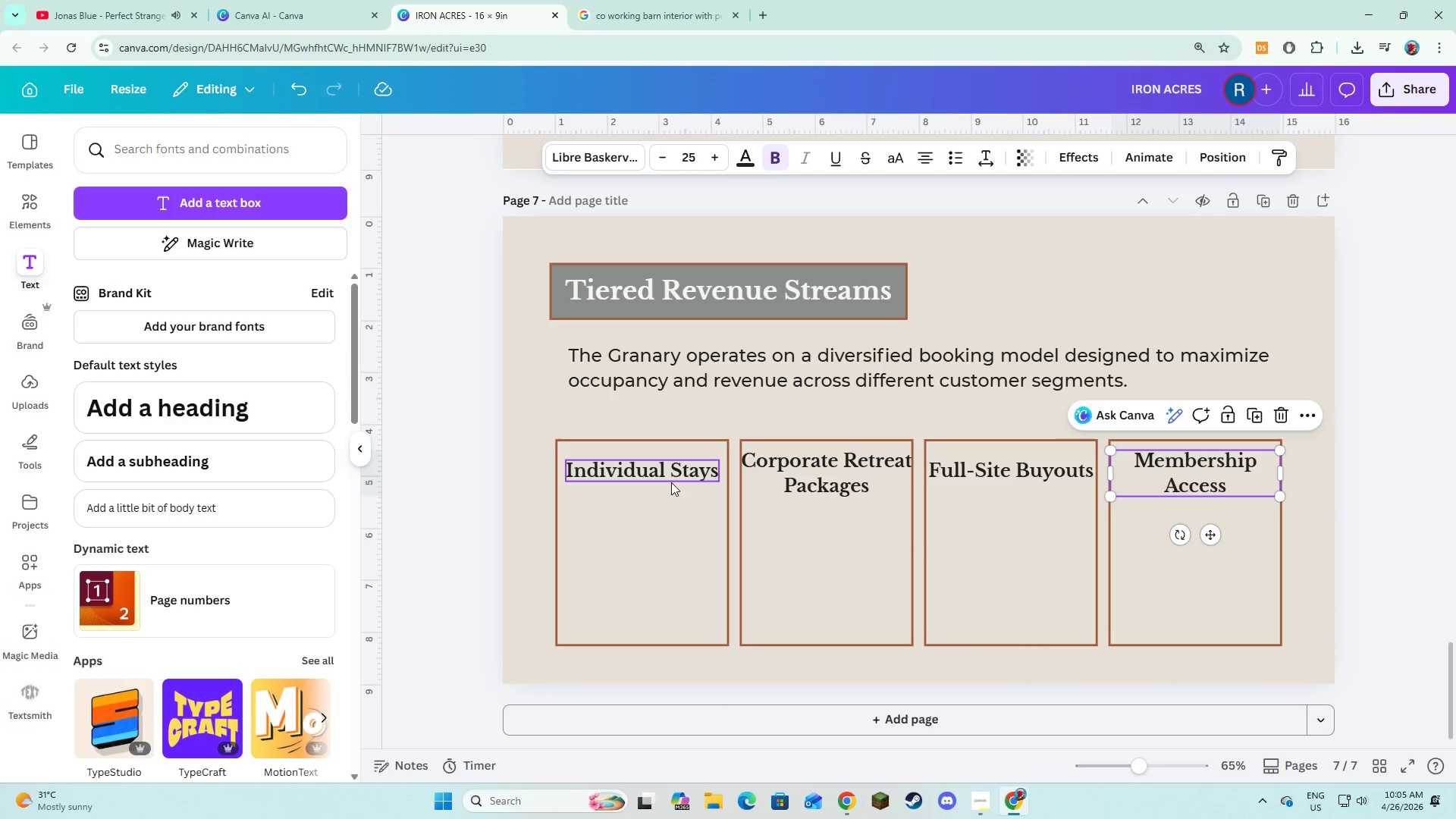 
left_click([522, 473])
 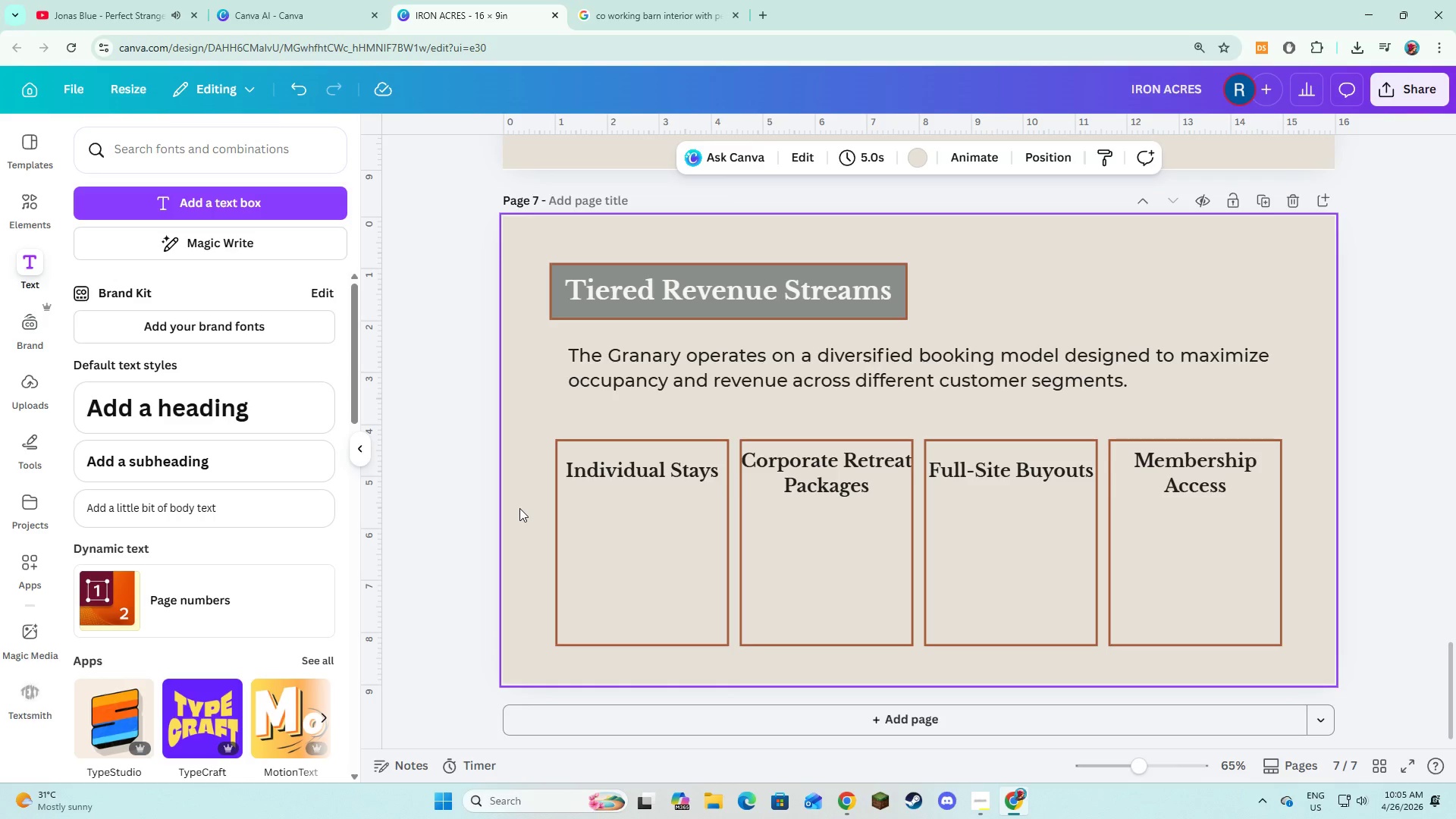 
left_click([80, 220])
 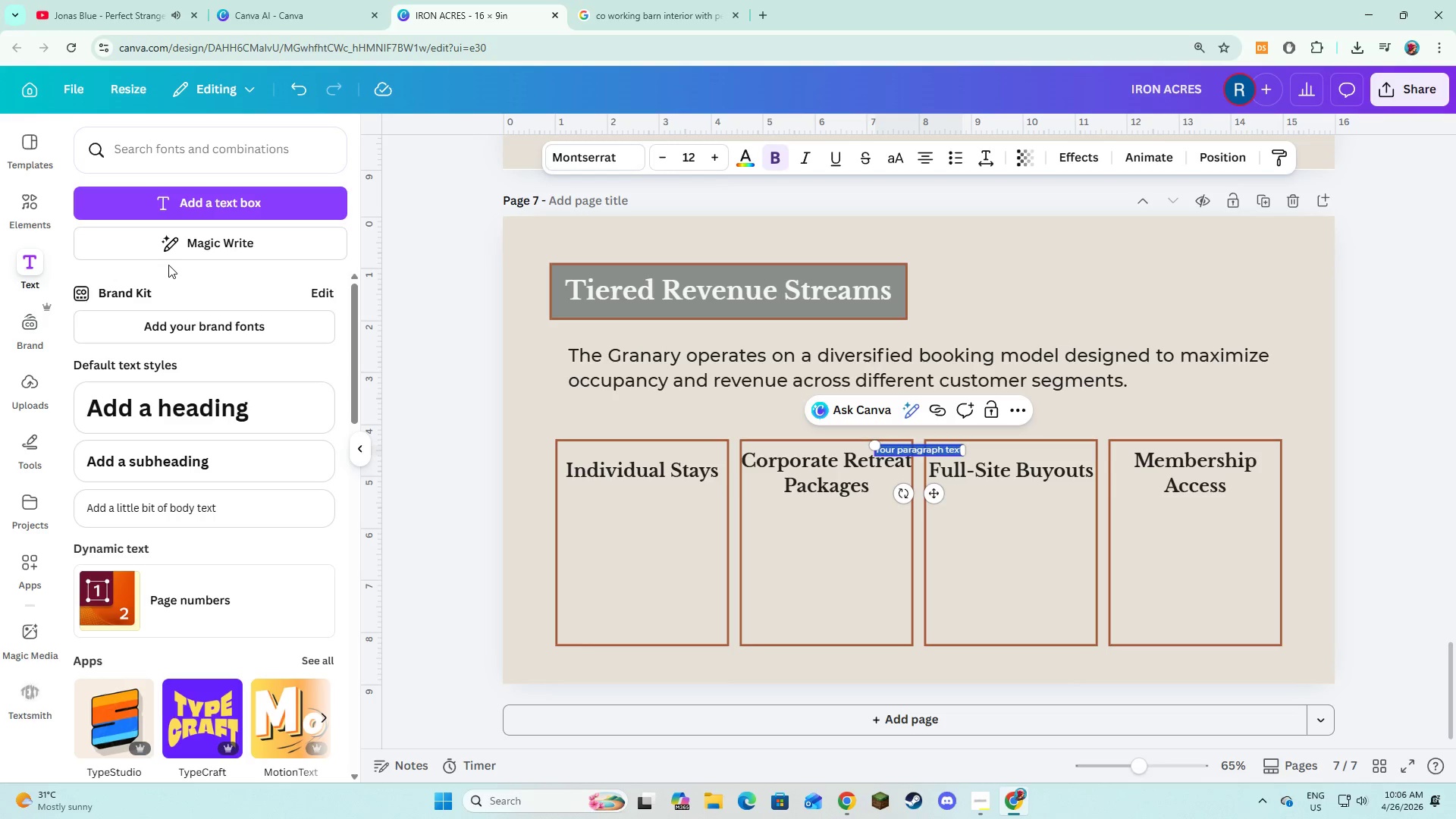 
type(Mid-week booings for professionl)
key(Backspace)
type(als seeking focused work environments in nature.)
 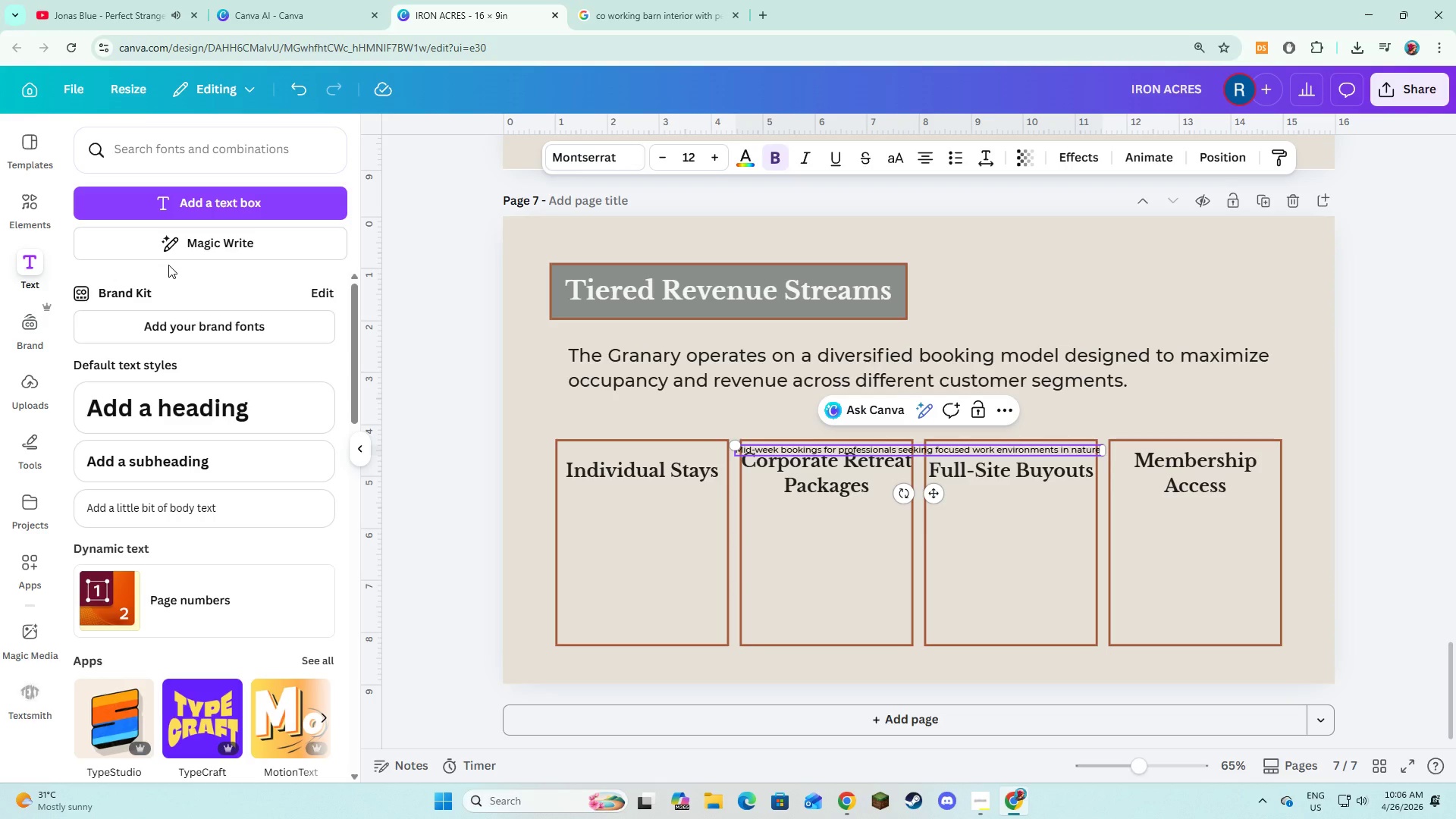 
key(Control+A)
 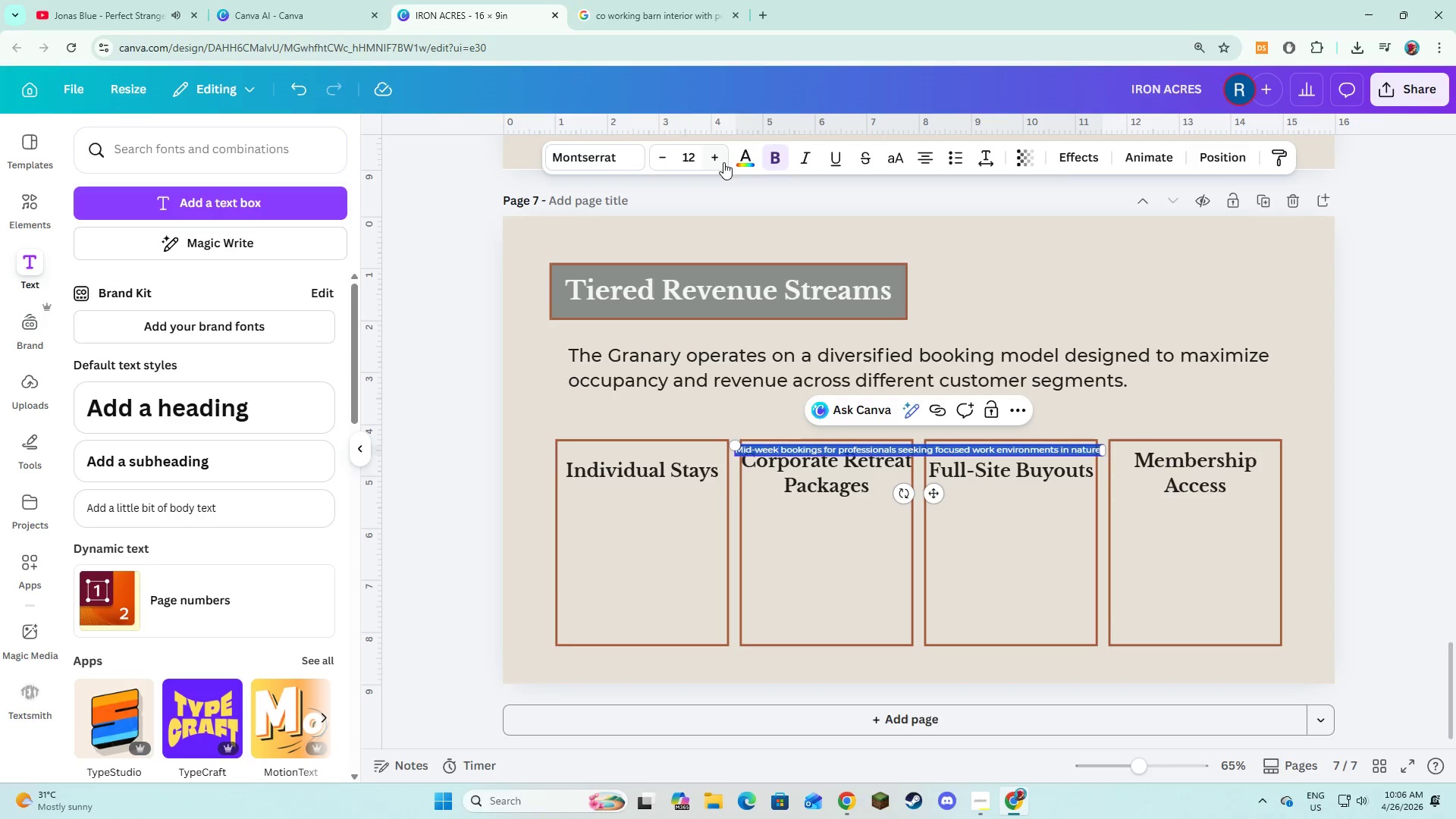 
double_click([722, 162])
 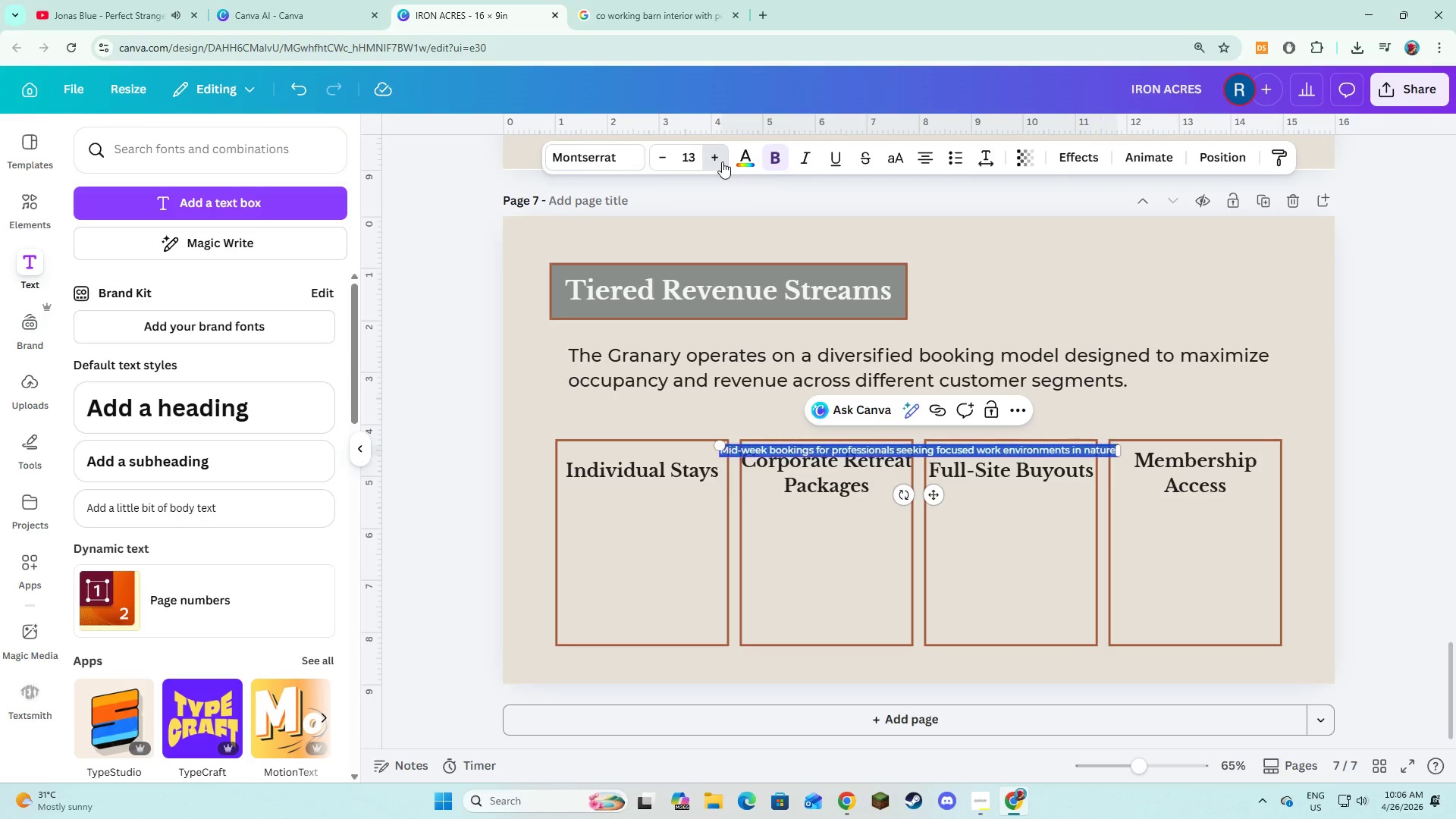 
triple_click([722, 162])
 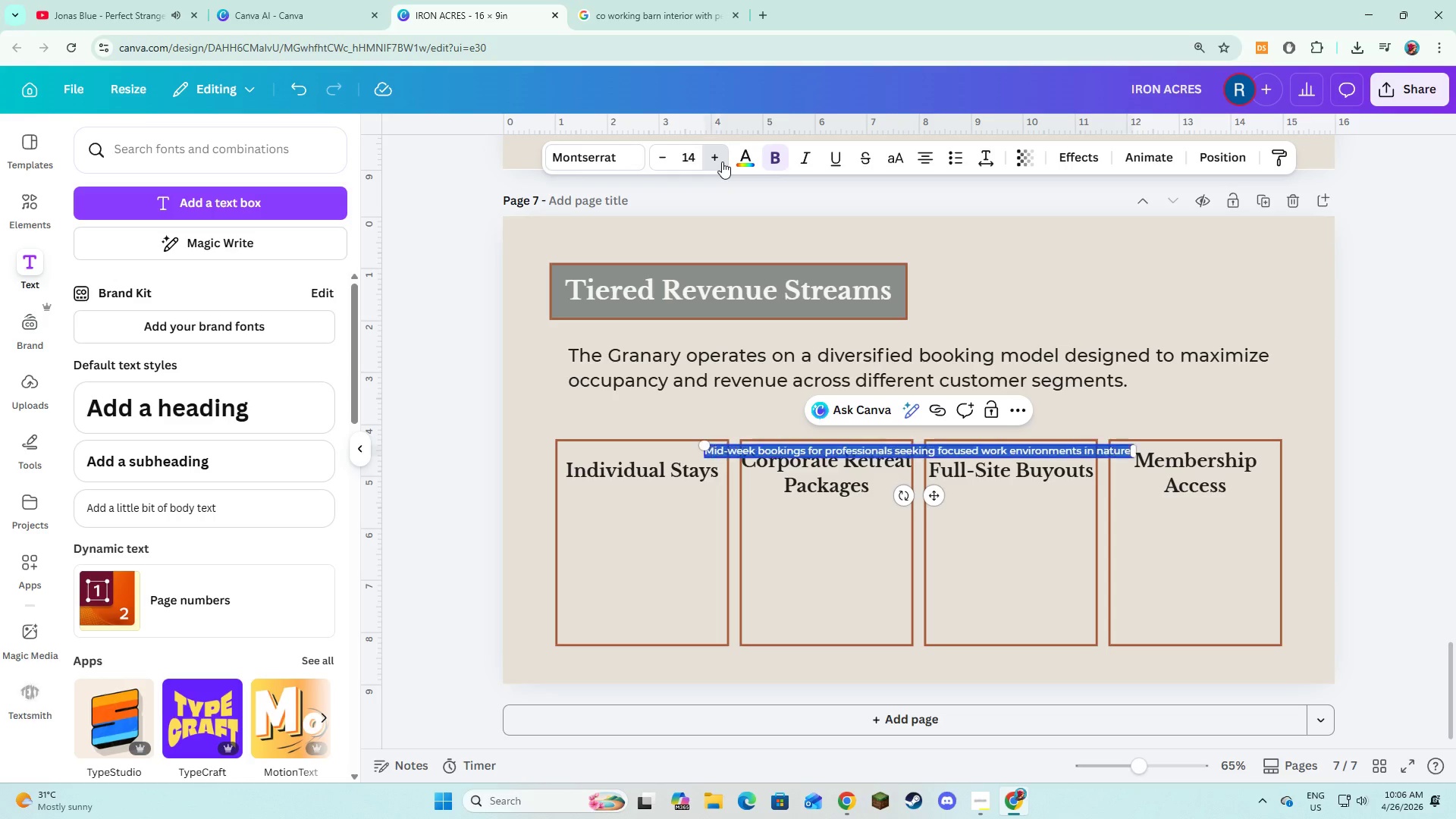 
triple_click([722, 162])
 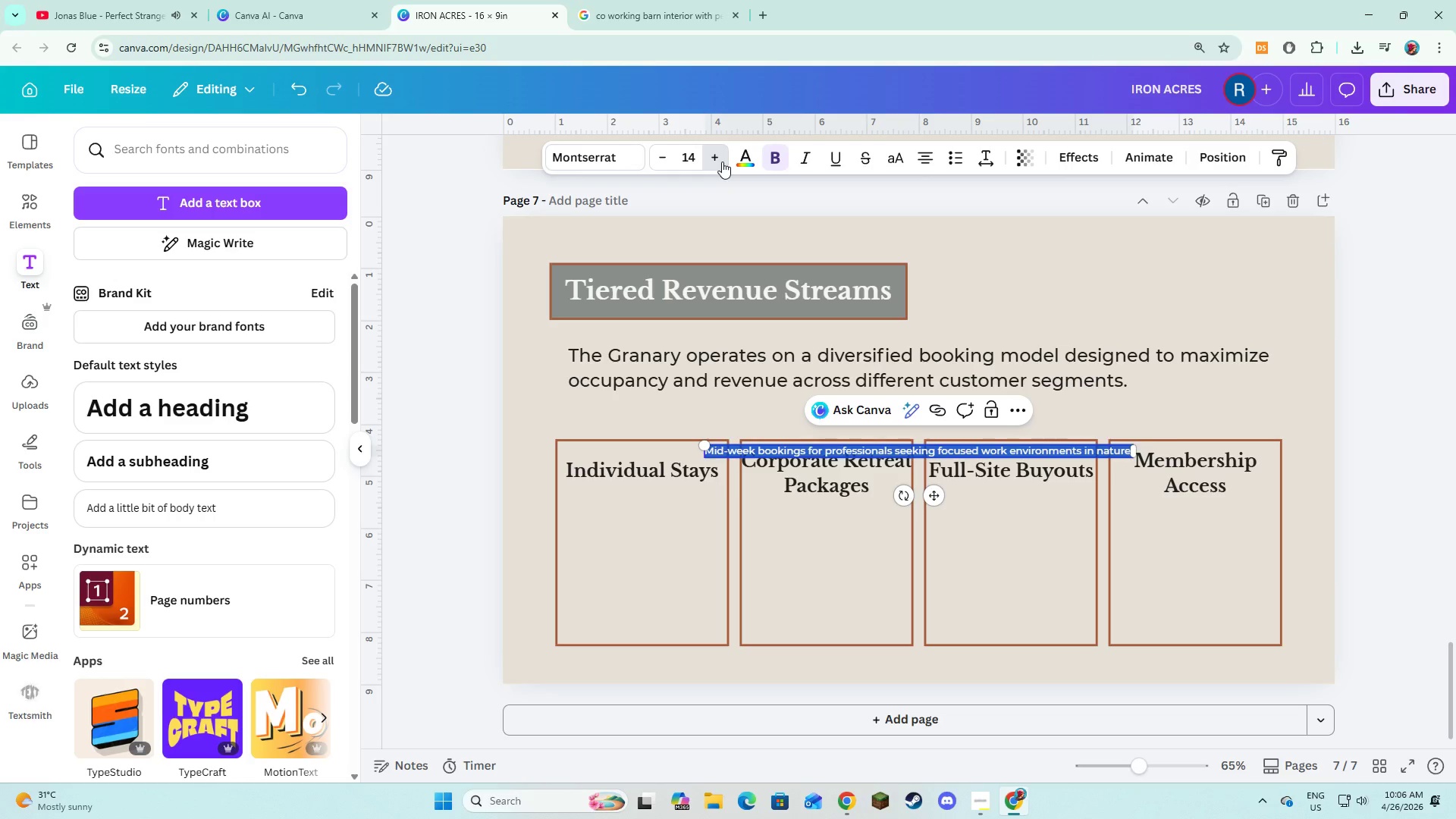 
triple_click([722, 162])
 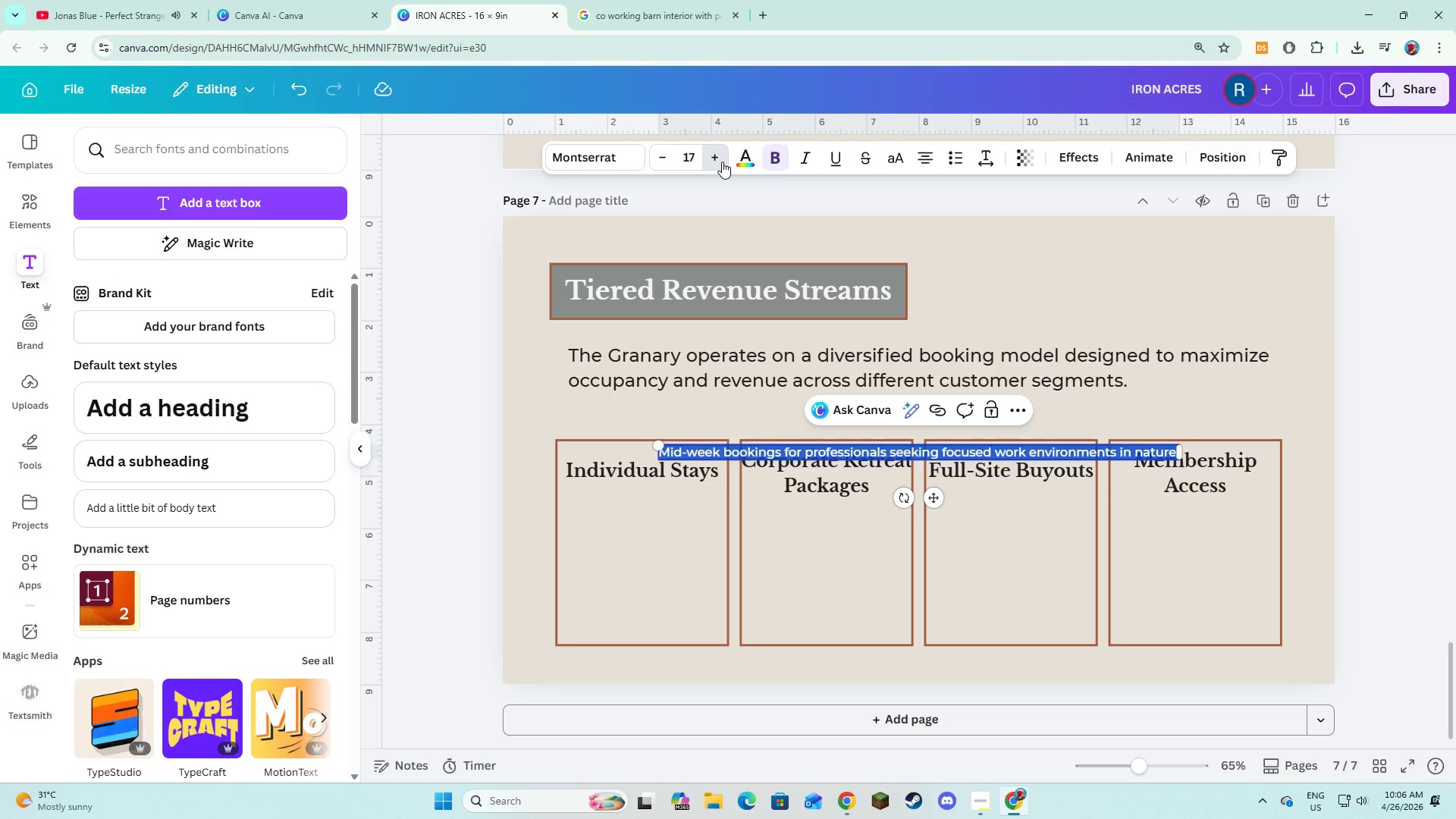 
triple_click([722, 162])
 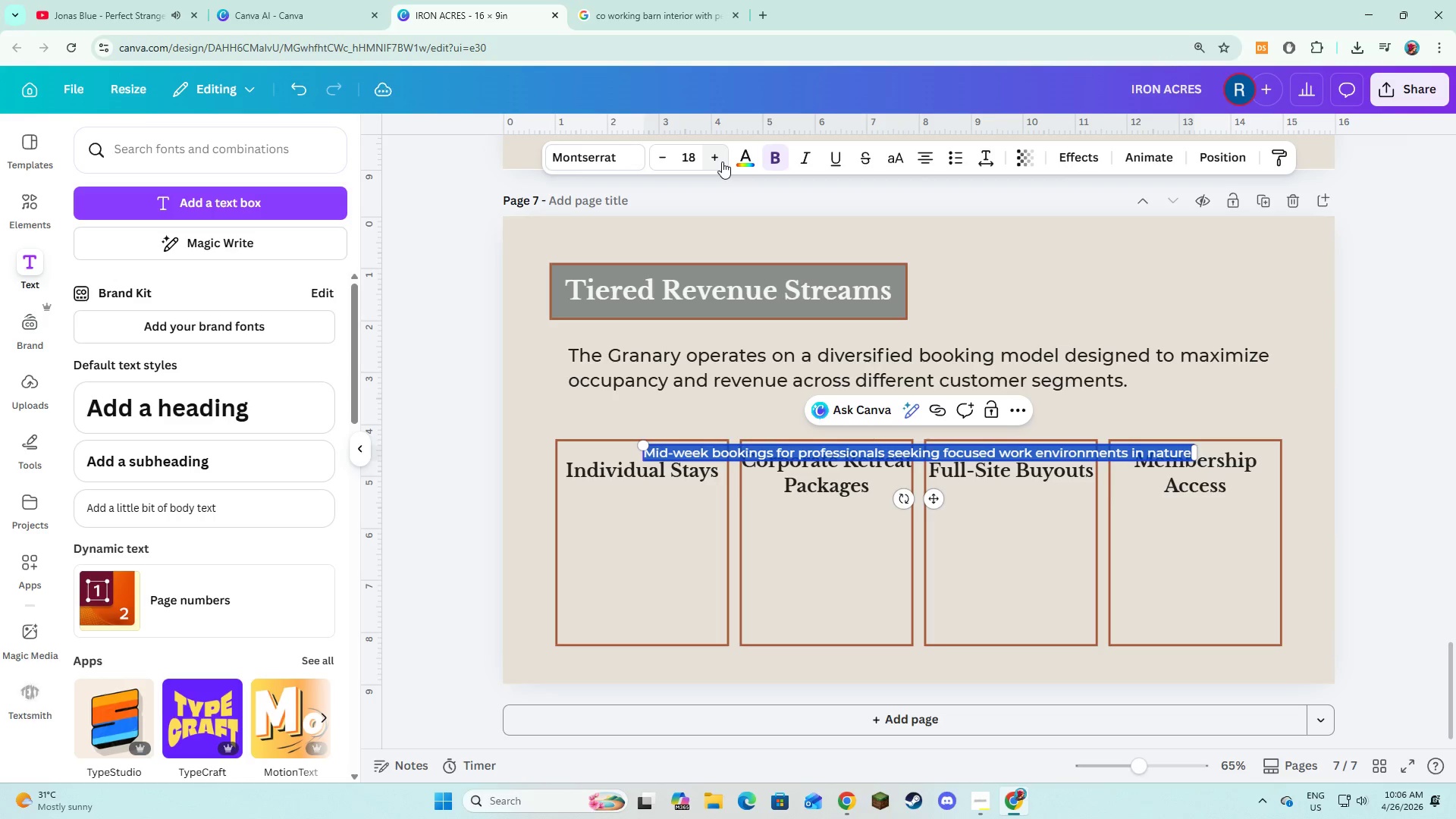 
left_click([722, 162])
 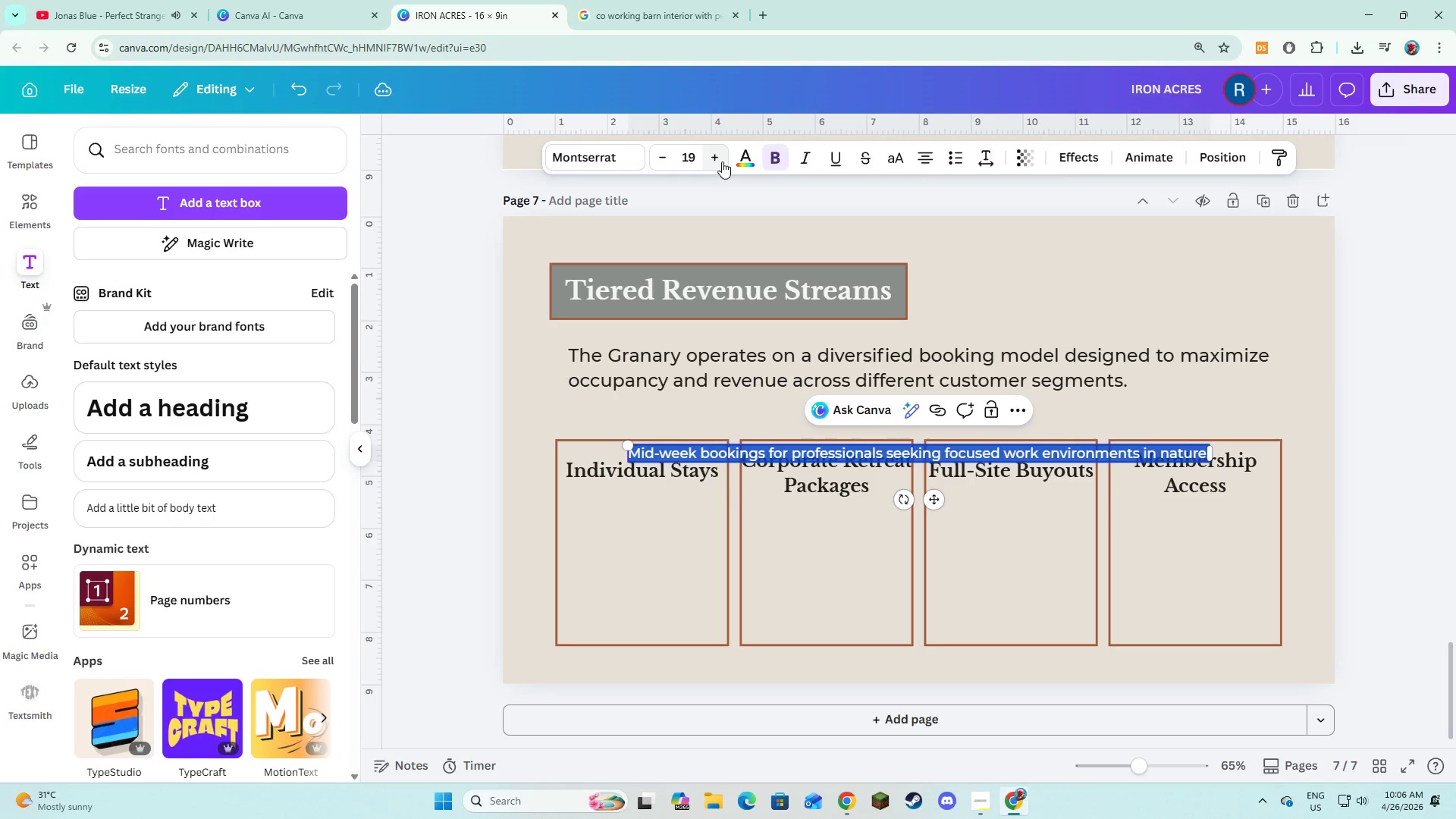 
left_click([722, 162])
 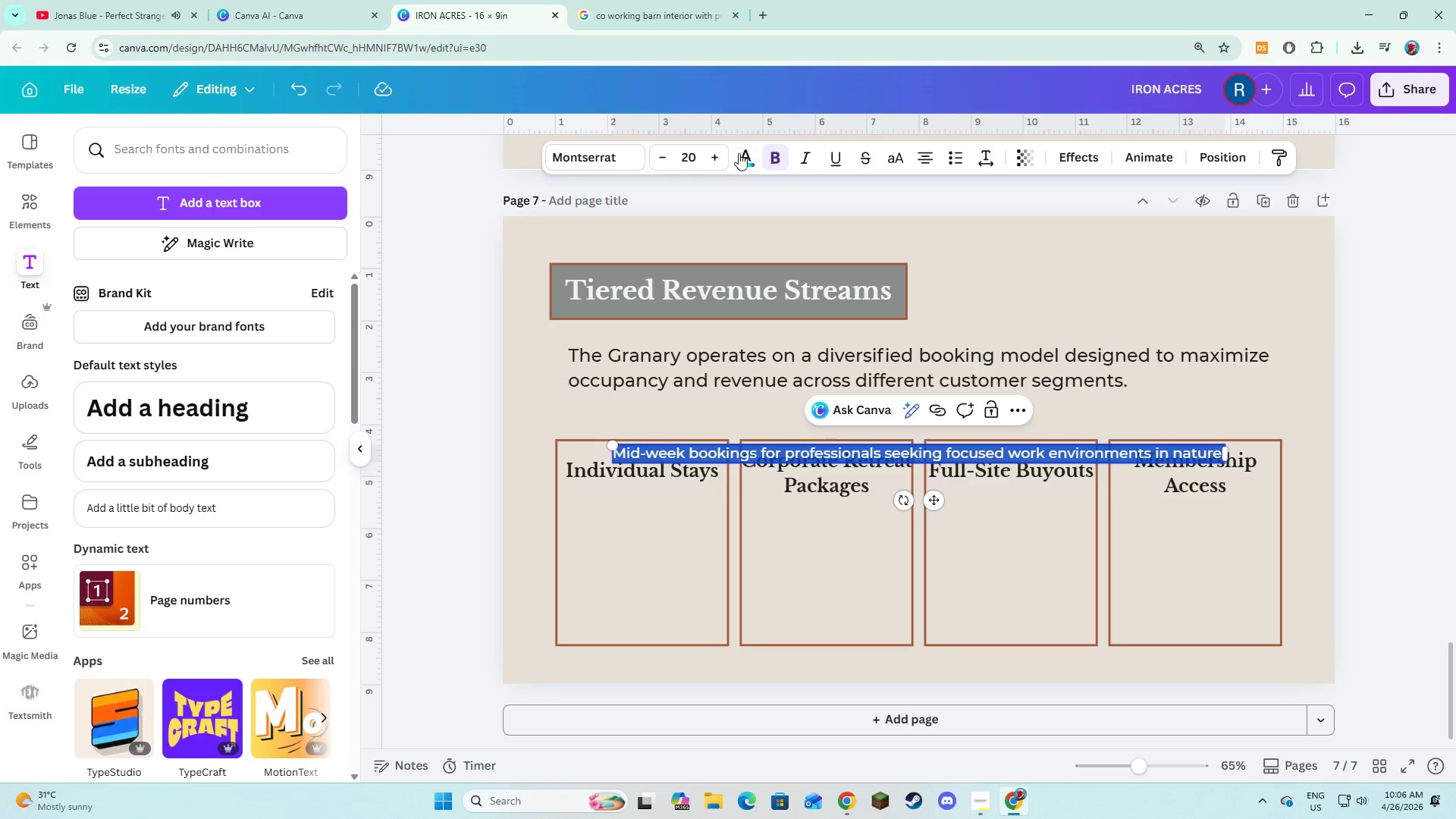 
left_click([739, 158])
 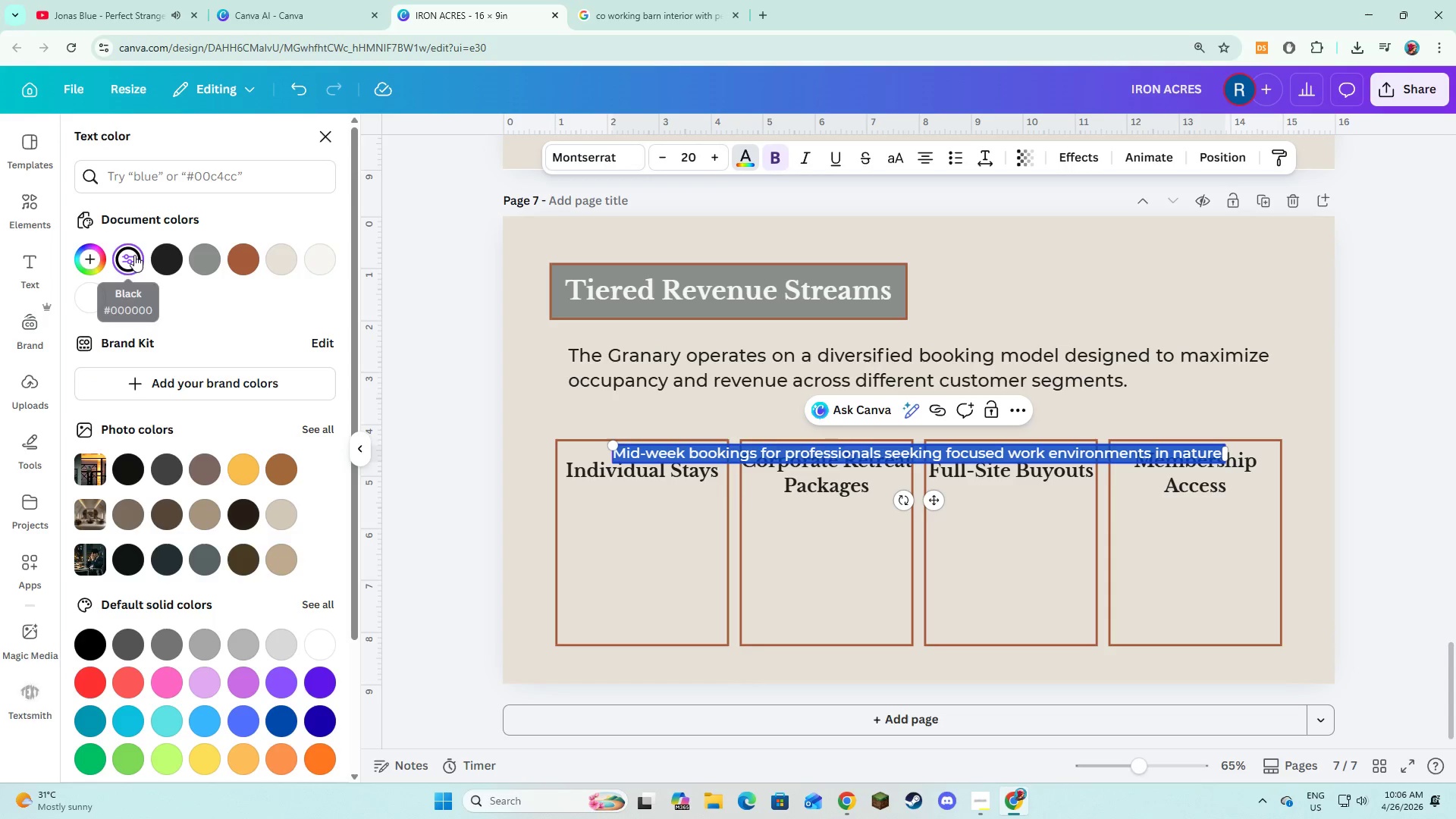 
left_click([165, 271])
 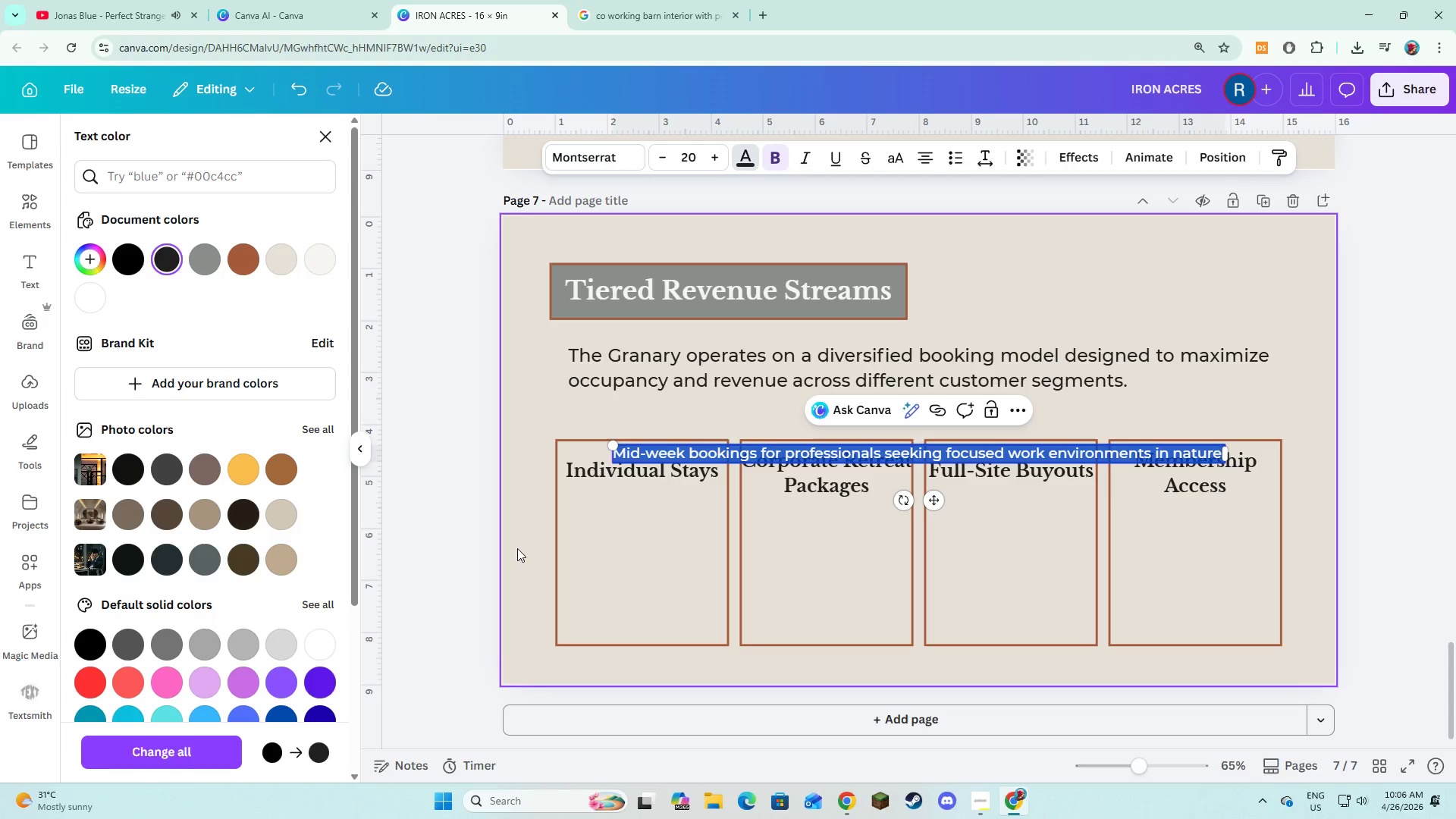 
left_click([517, 548])
 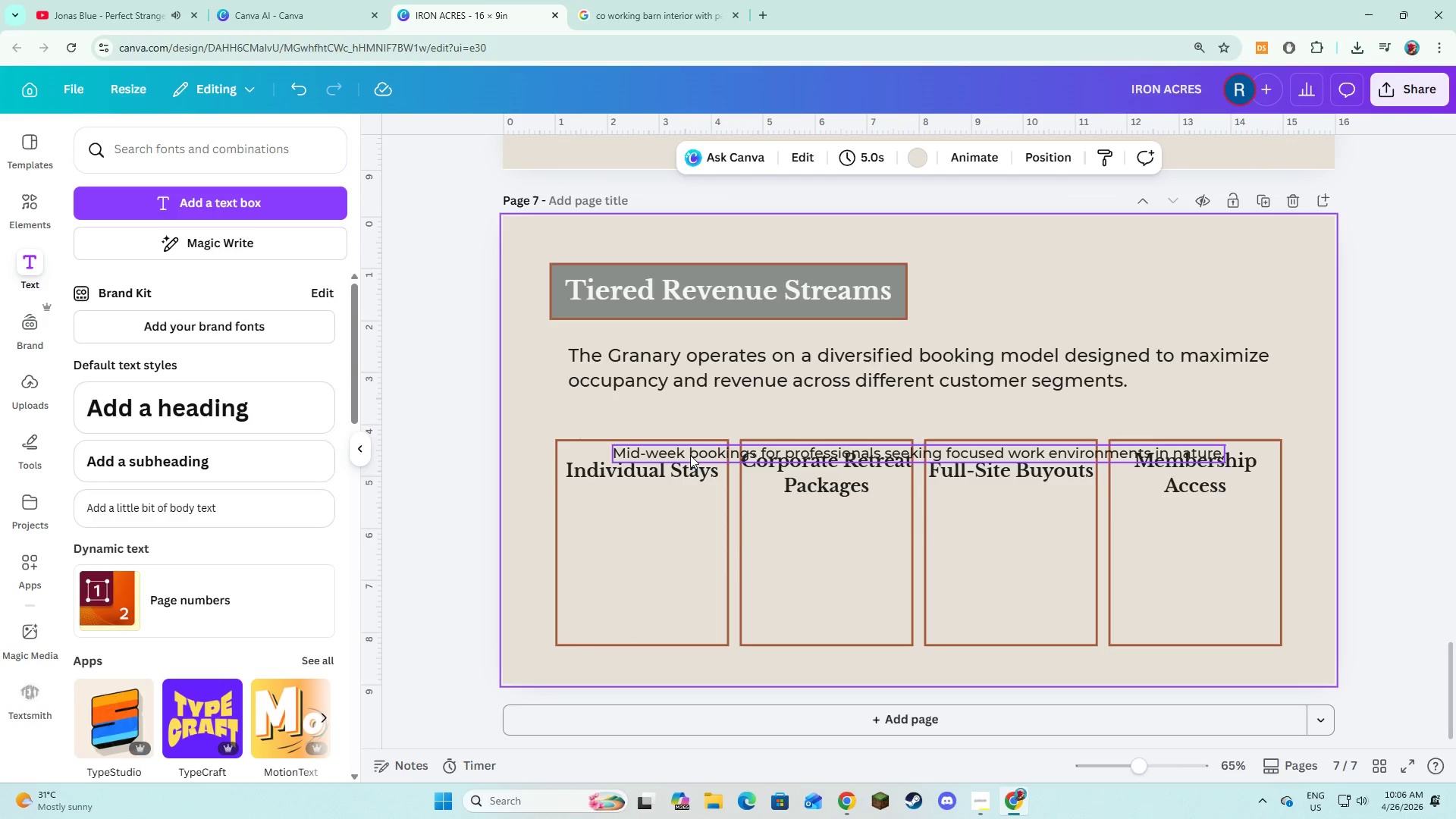 
left_click_drag(start_coordinate=[690, 454], to_coordinate=[651, 514])
 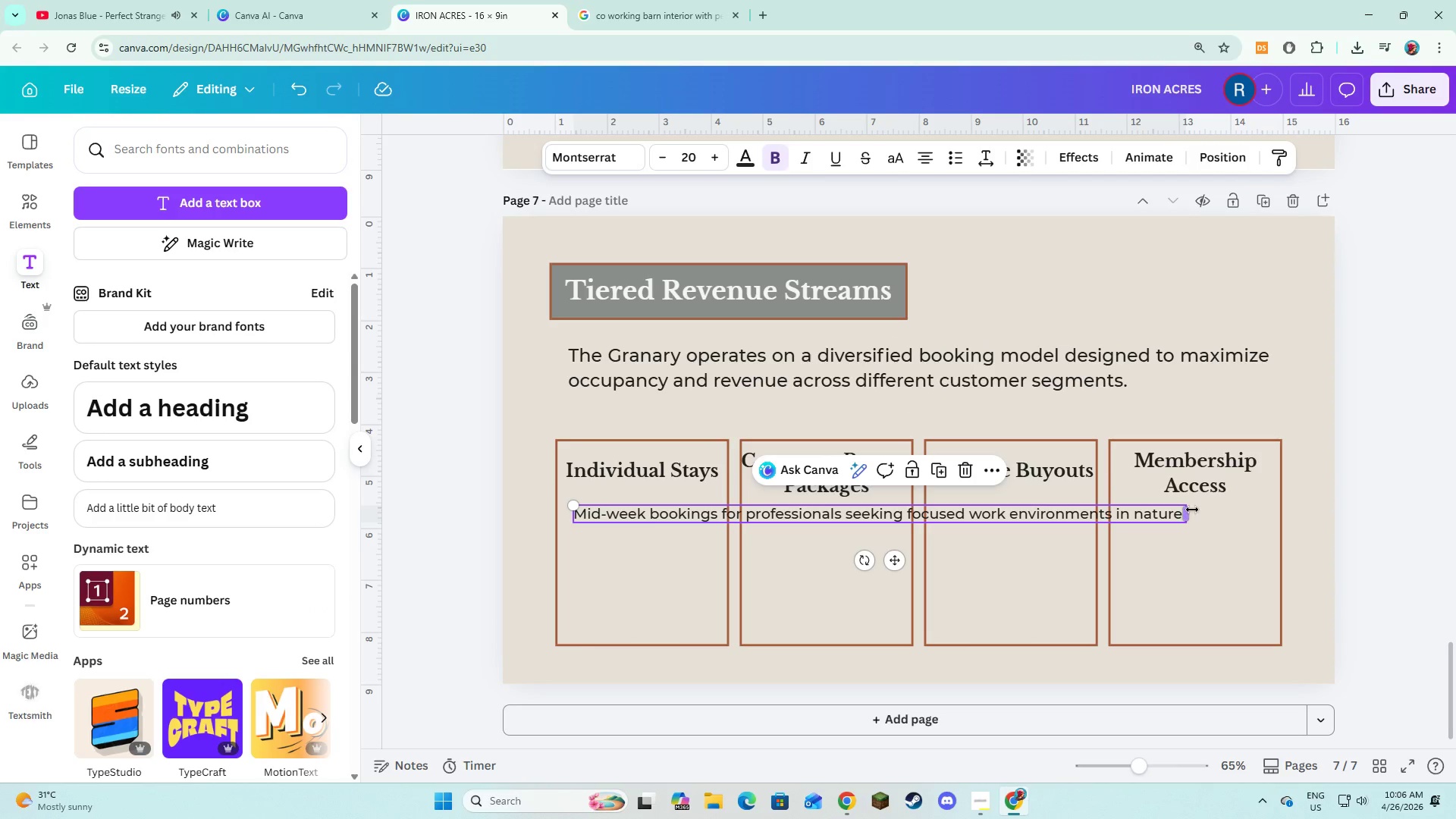 
left_click_drag(start_coordinate=[1193, 511], to_coordinate=[722, 517])
 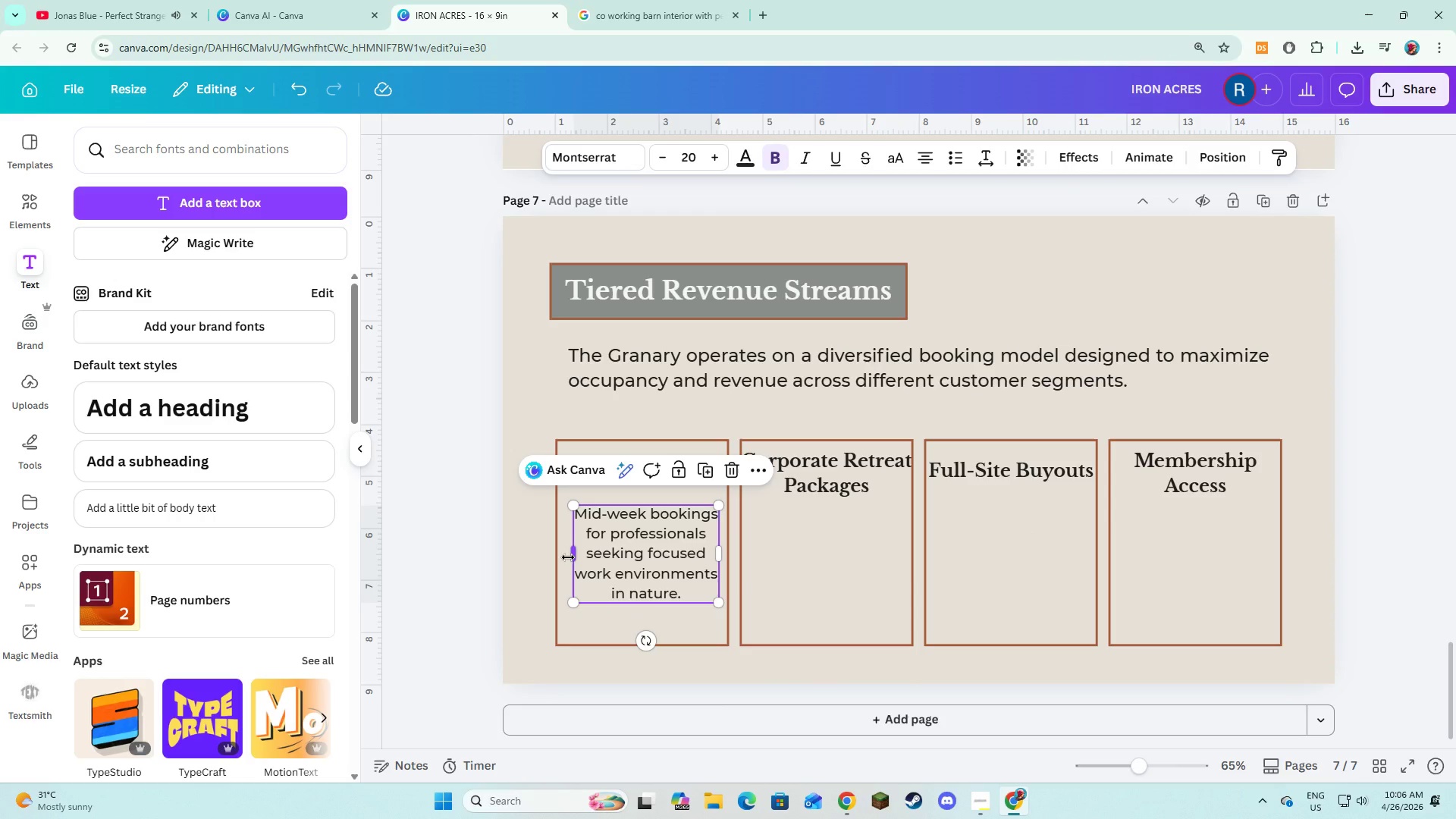 
left_click_drag(start_coordinate=[568, 553], to_coordinate=[561, 547])
 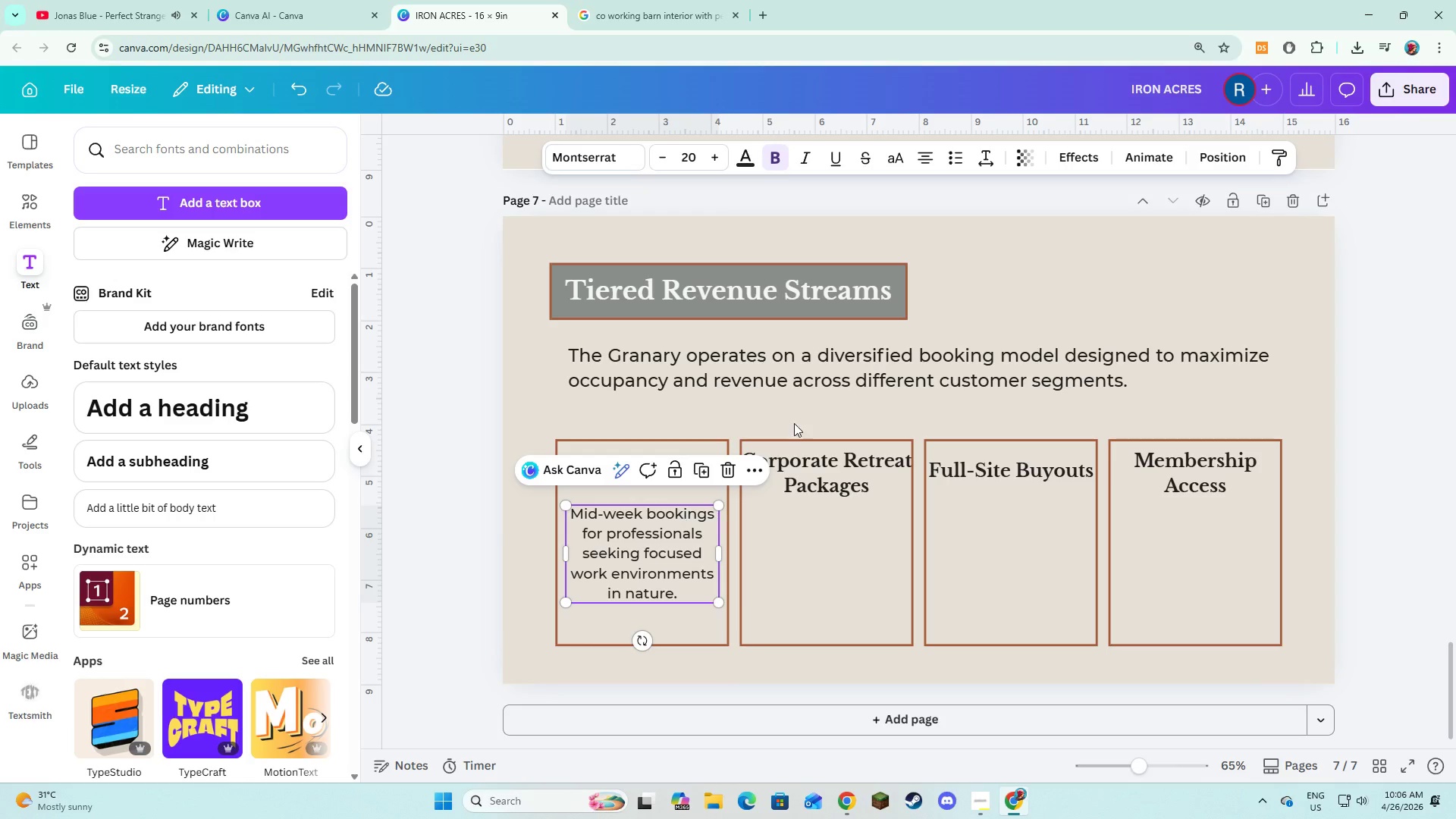 
left_click([915, 164])
 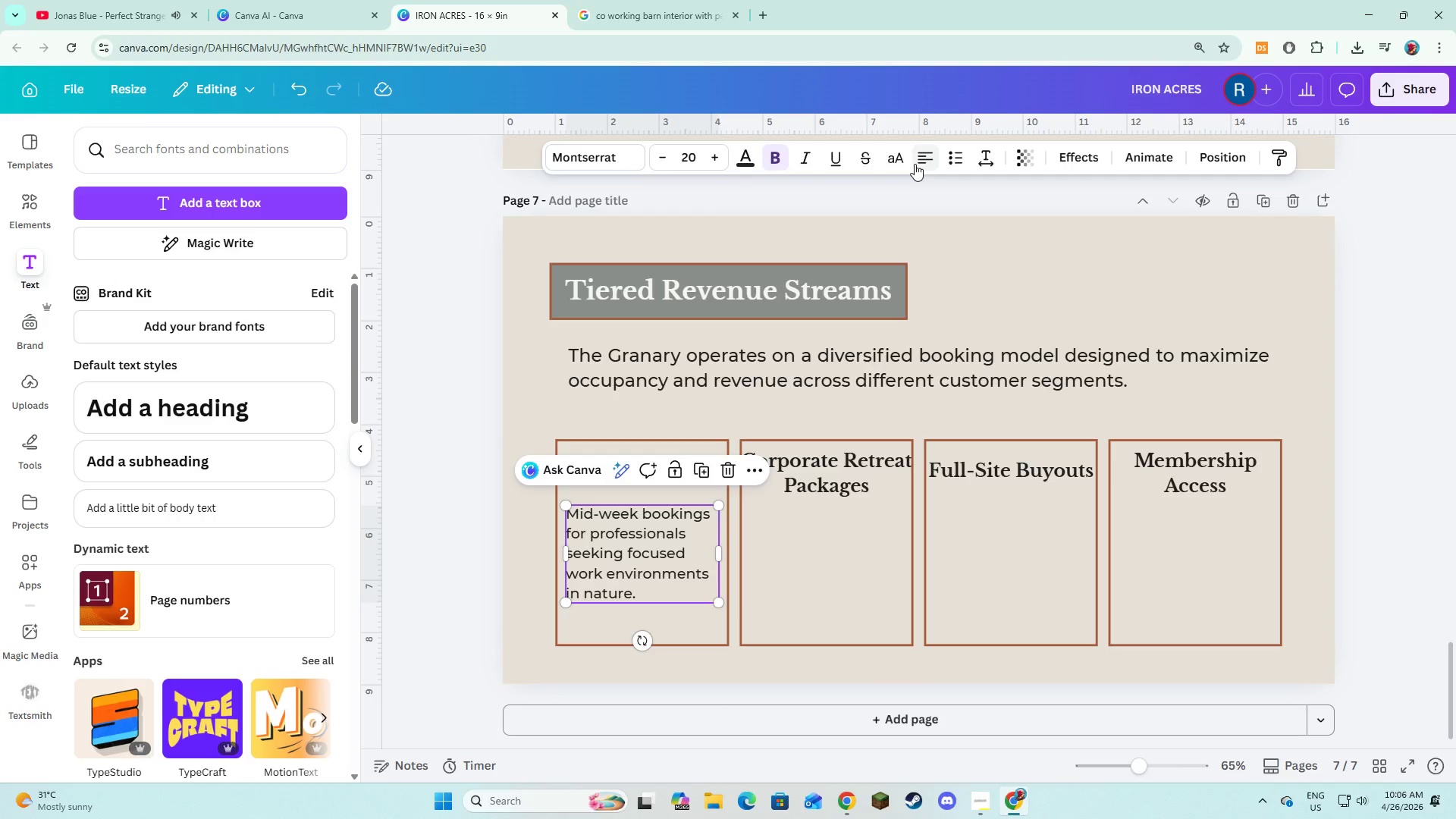 
left_click([915, 164])
 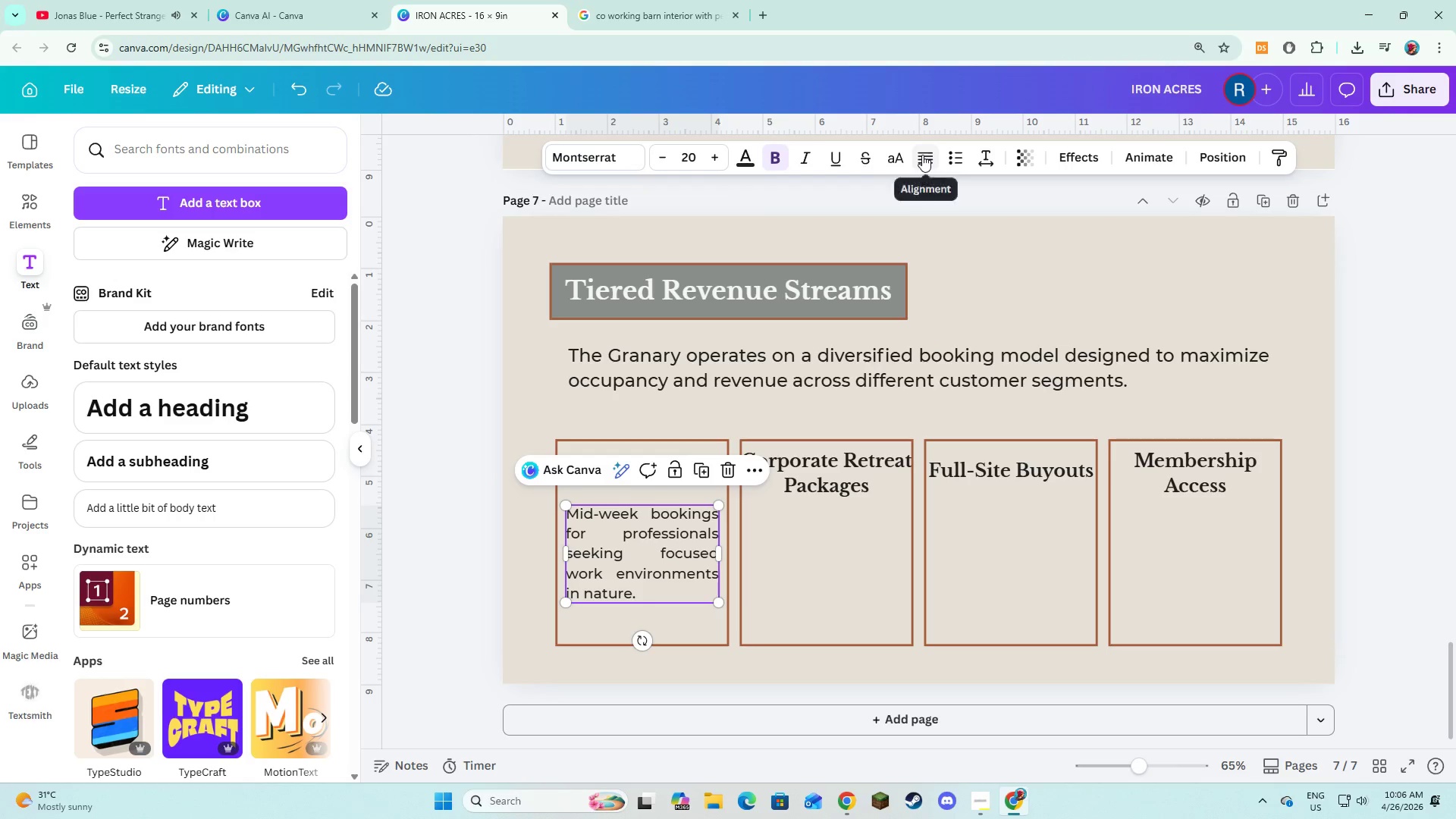 
double_click([922, 157])
 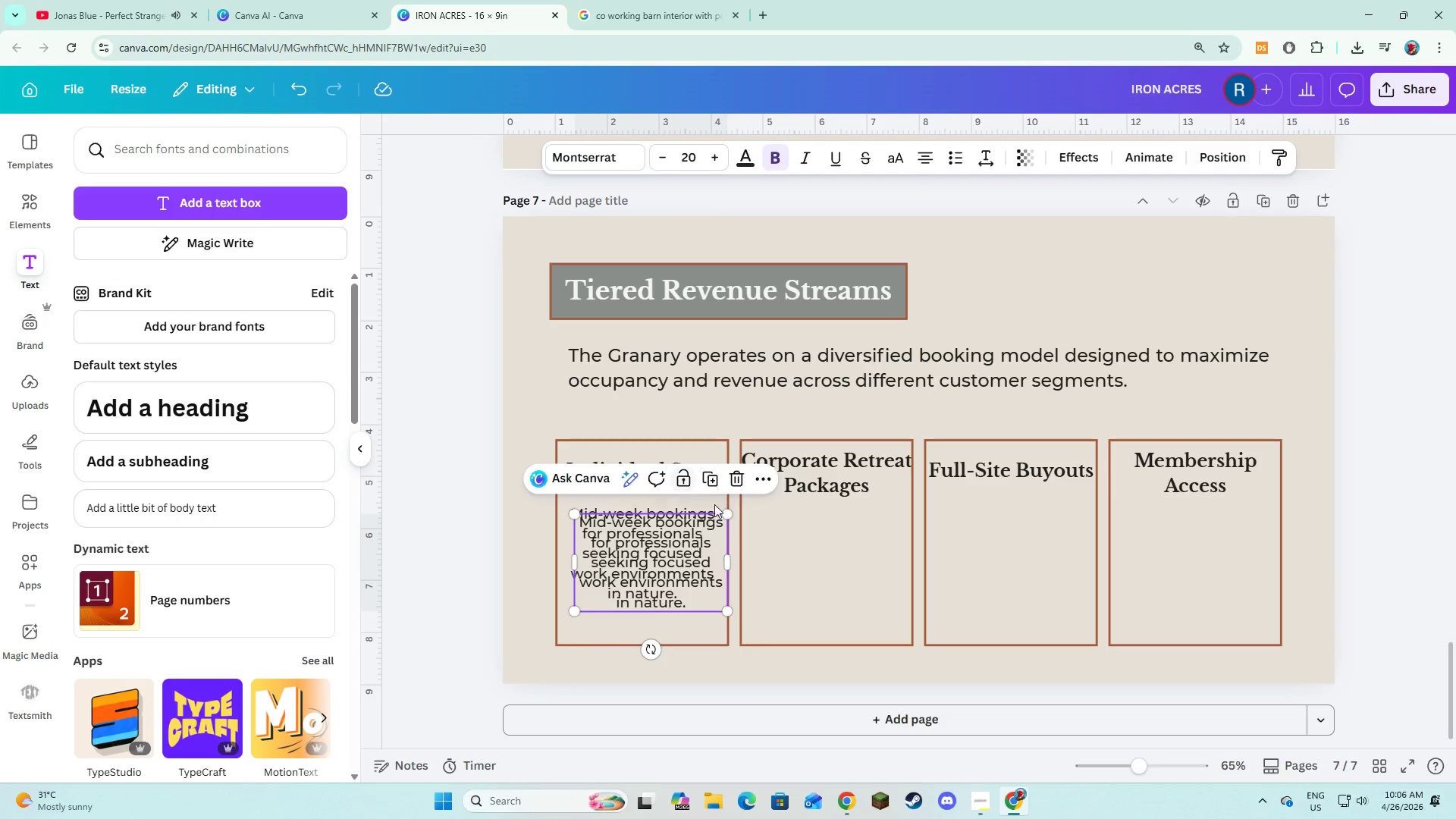 
left_click_drag(start_coordinate=[661, 574], to_coordinate=[837, 569])
 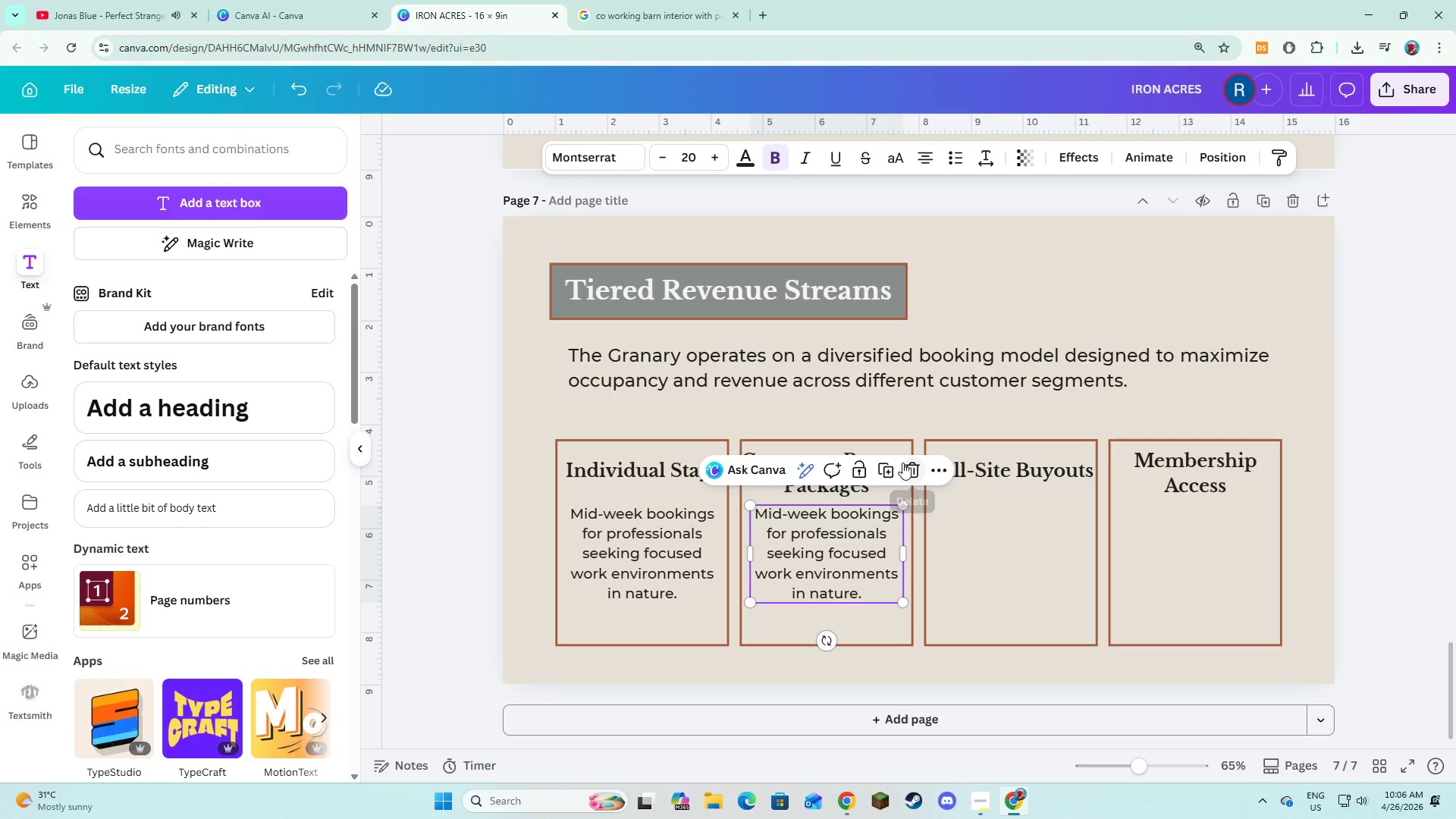 
left_click([895, 467])
 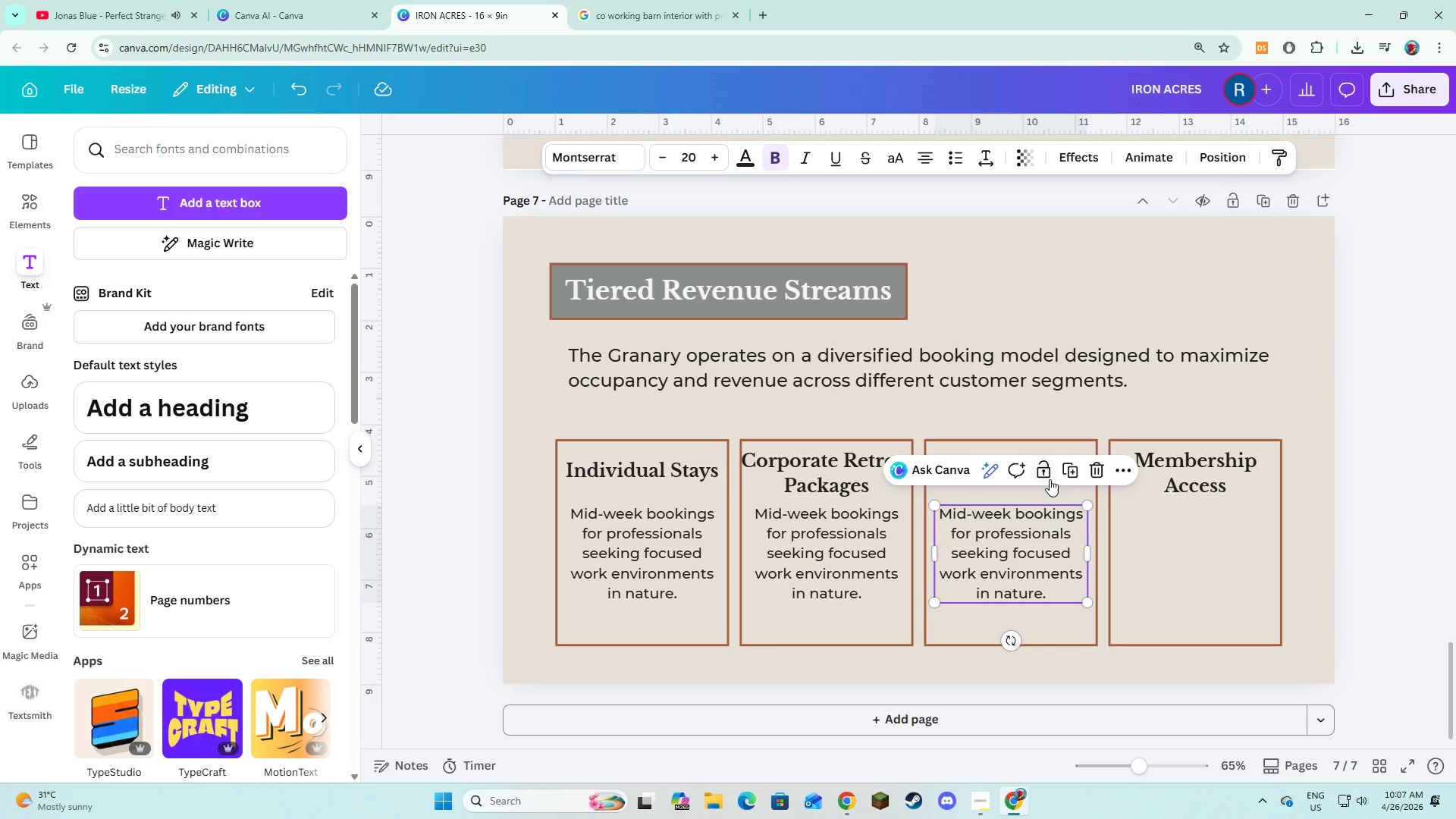 
left_click([1072, 471])
 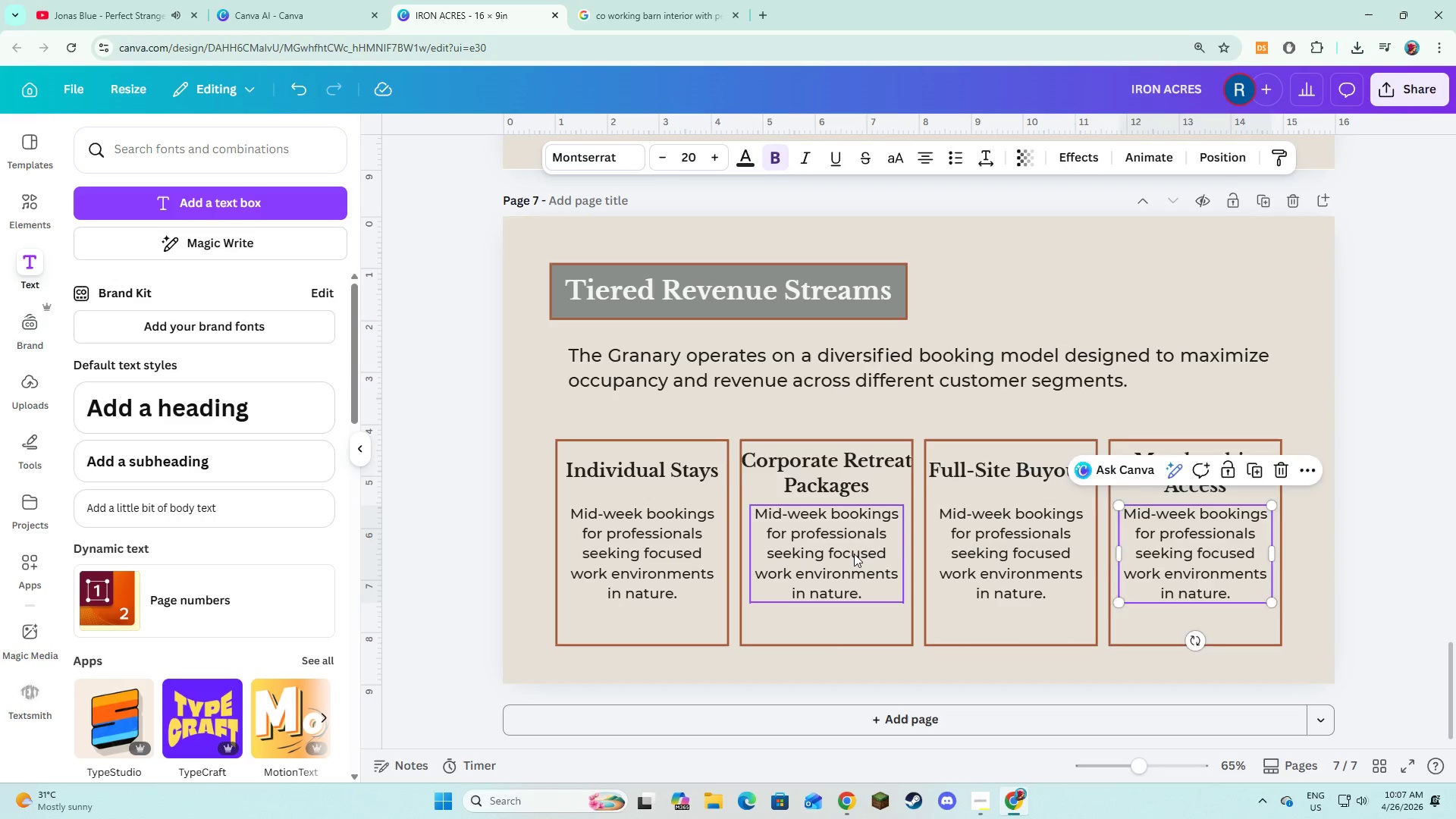 
double_click([854, 554])
 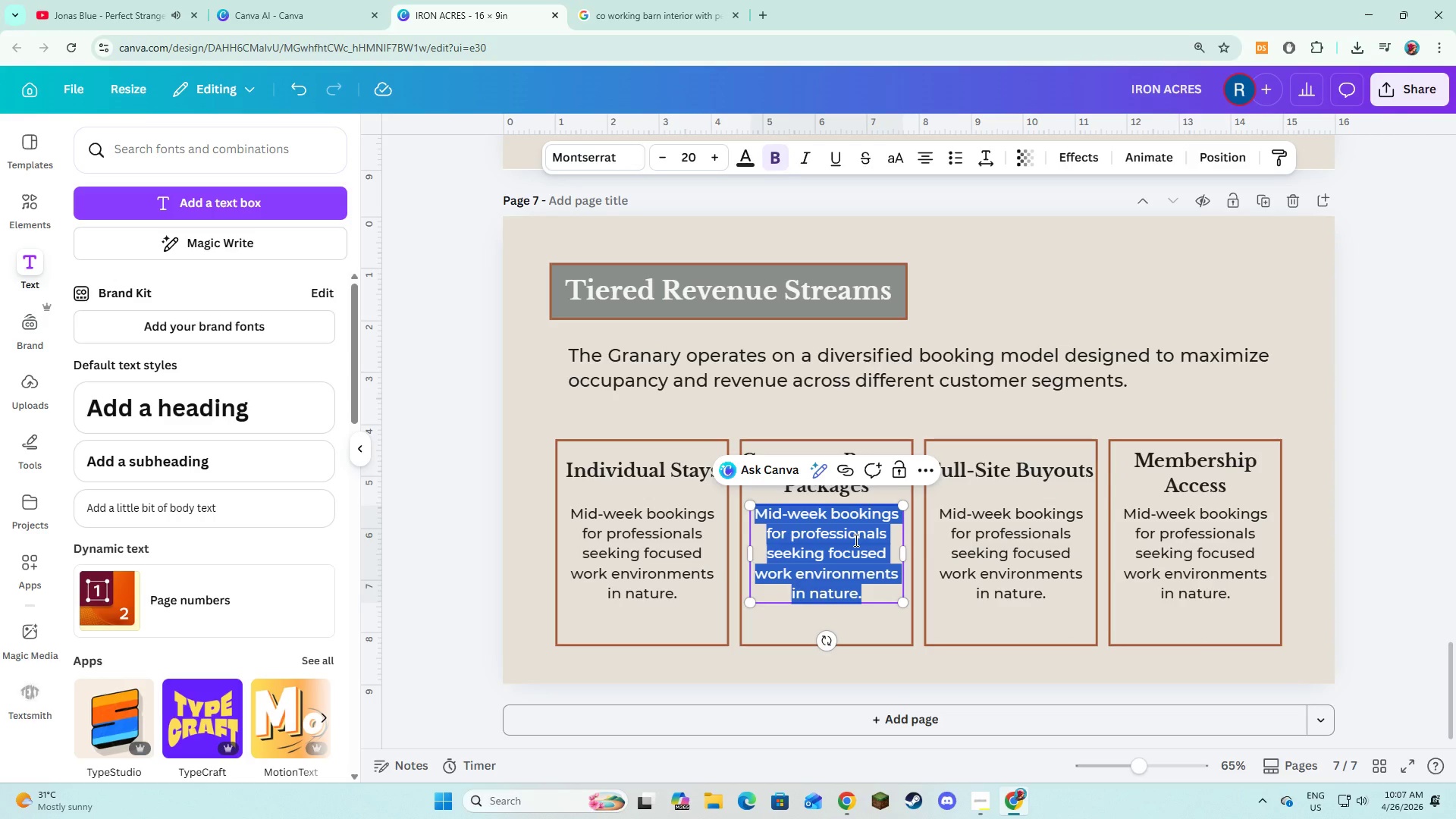 
type(curated )
key(Backspace)
key(Backspace)
key(Backspace)
key(Backspace)
key(Backspace)
key(Backspace)
key(Backspace)
key(Backspace)
type(Cute)
key(Backspace)
key(Backspace)
type(rated mulity)
key(Backspace)
key(Backspace)
key(Backspace)
type(ti-dat)
key(Backspace)
type(y)
key(Backspace)
key(Backspace)
key(Backspace)
type(day experience for team,)
key(Backspace)
type(s, including workspace, accomodation, and prof)
key(Backspace)
type(grm)
key(Backspace)
type(amming.)
 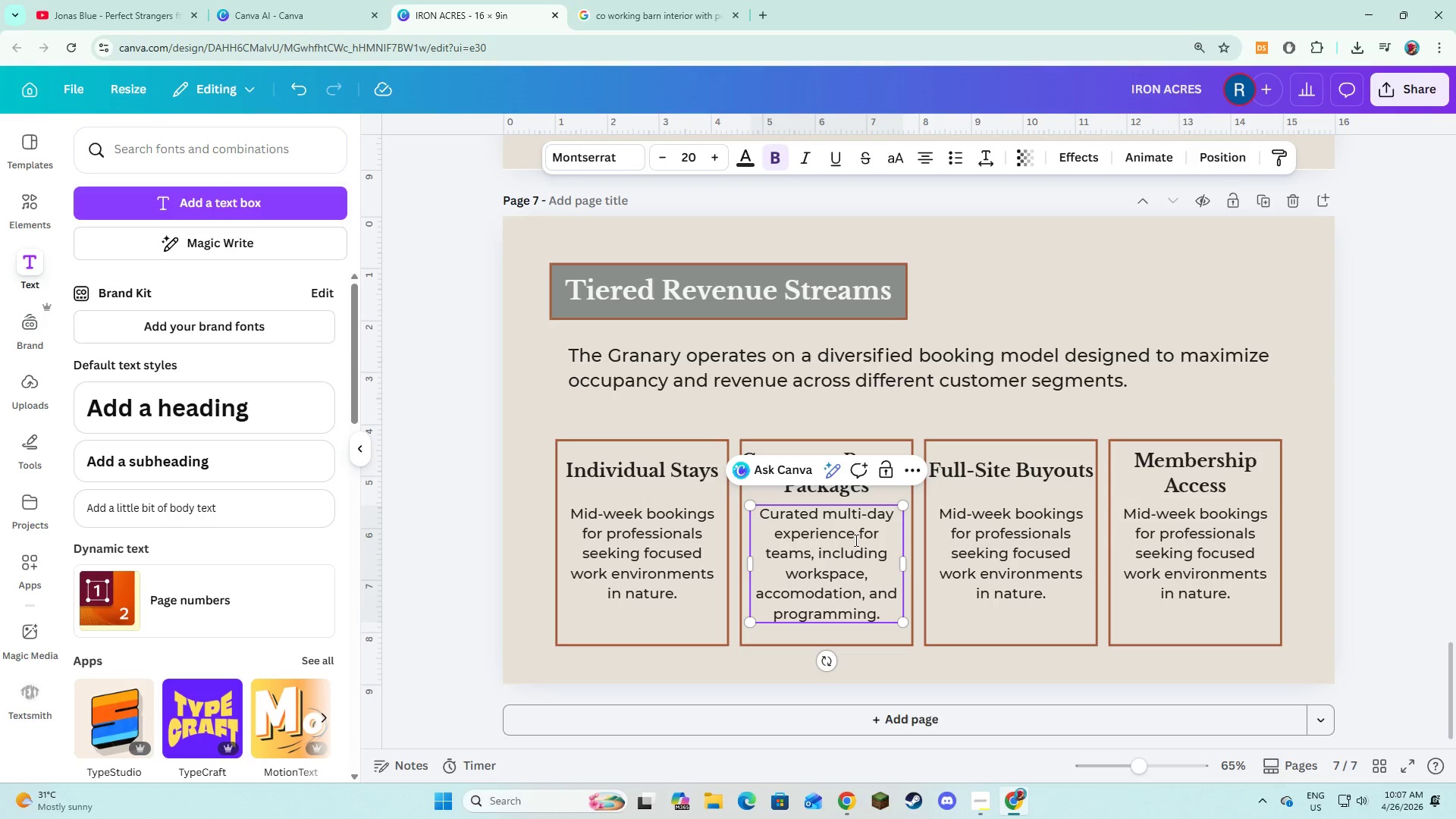 
double_click([1014, 558])
 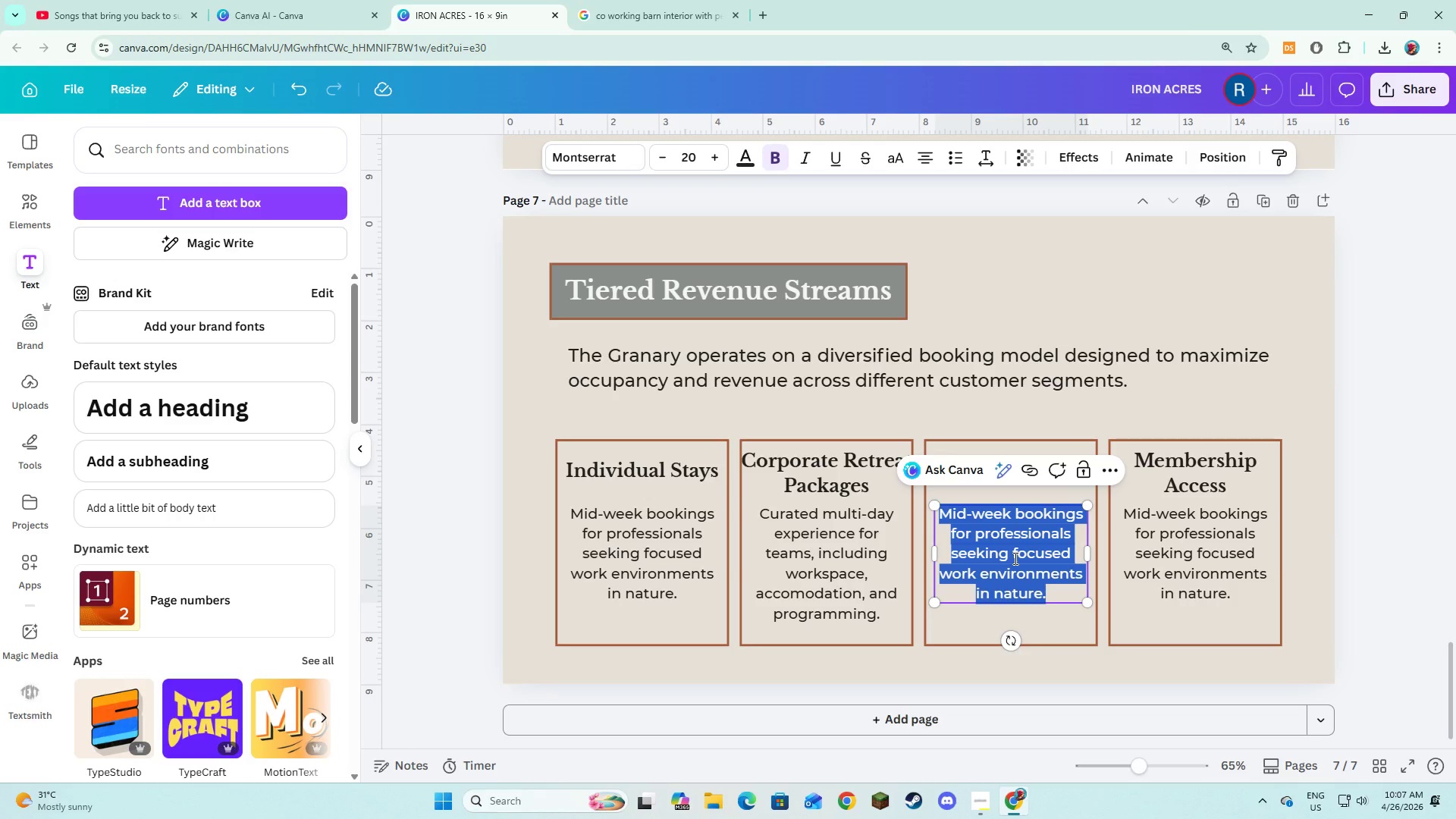 
type(Premium pricing for excli=)
key(Backspace)
key(Backspace)
type(usive use of the entire property )
key(Backspace)
type(.)
 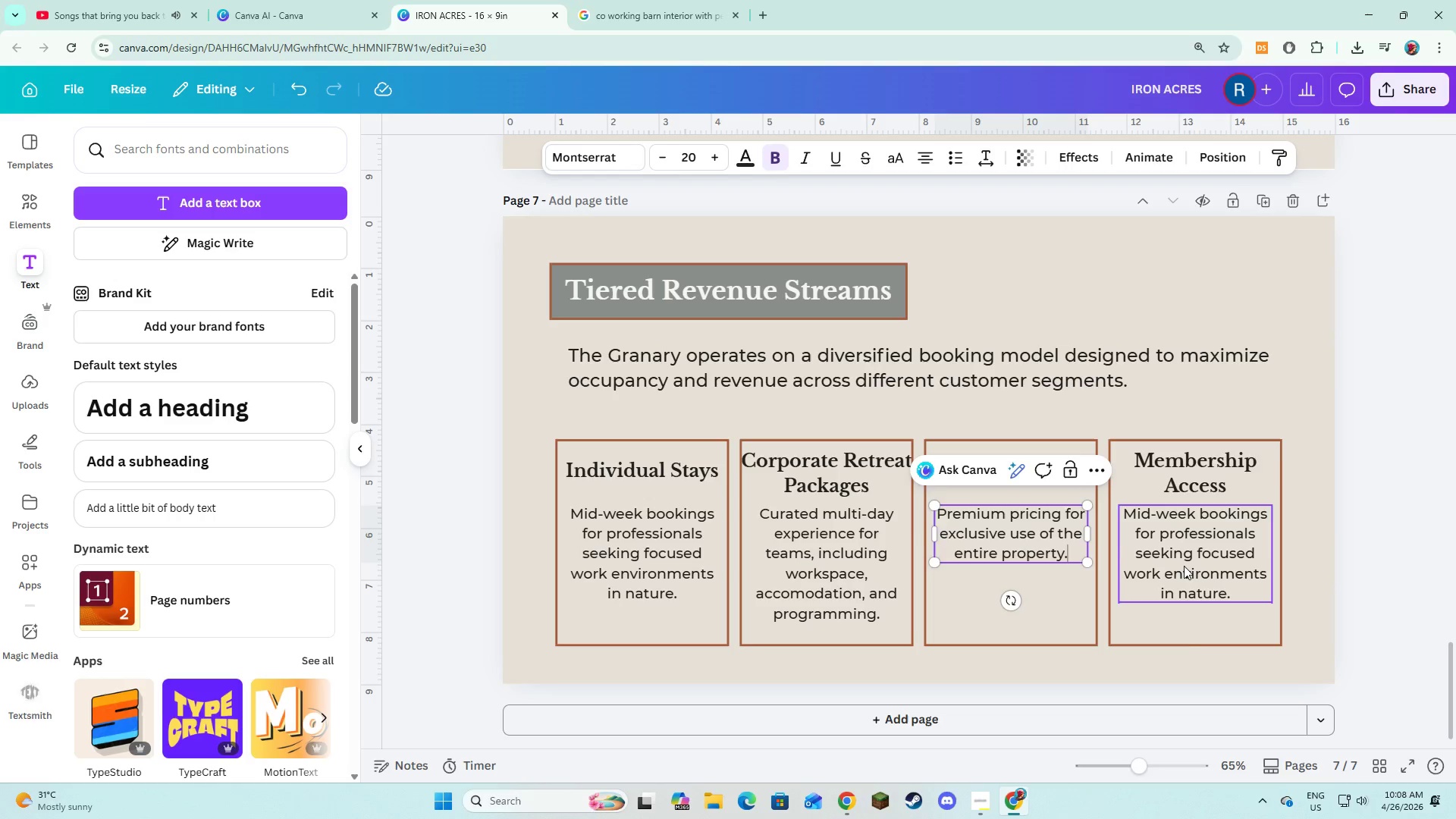 
double_click([1185, 566])
 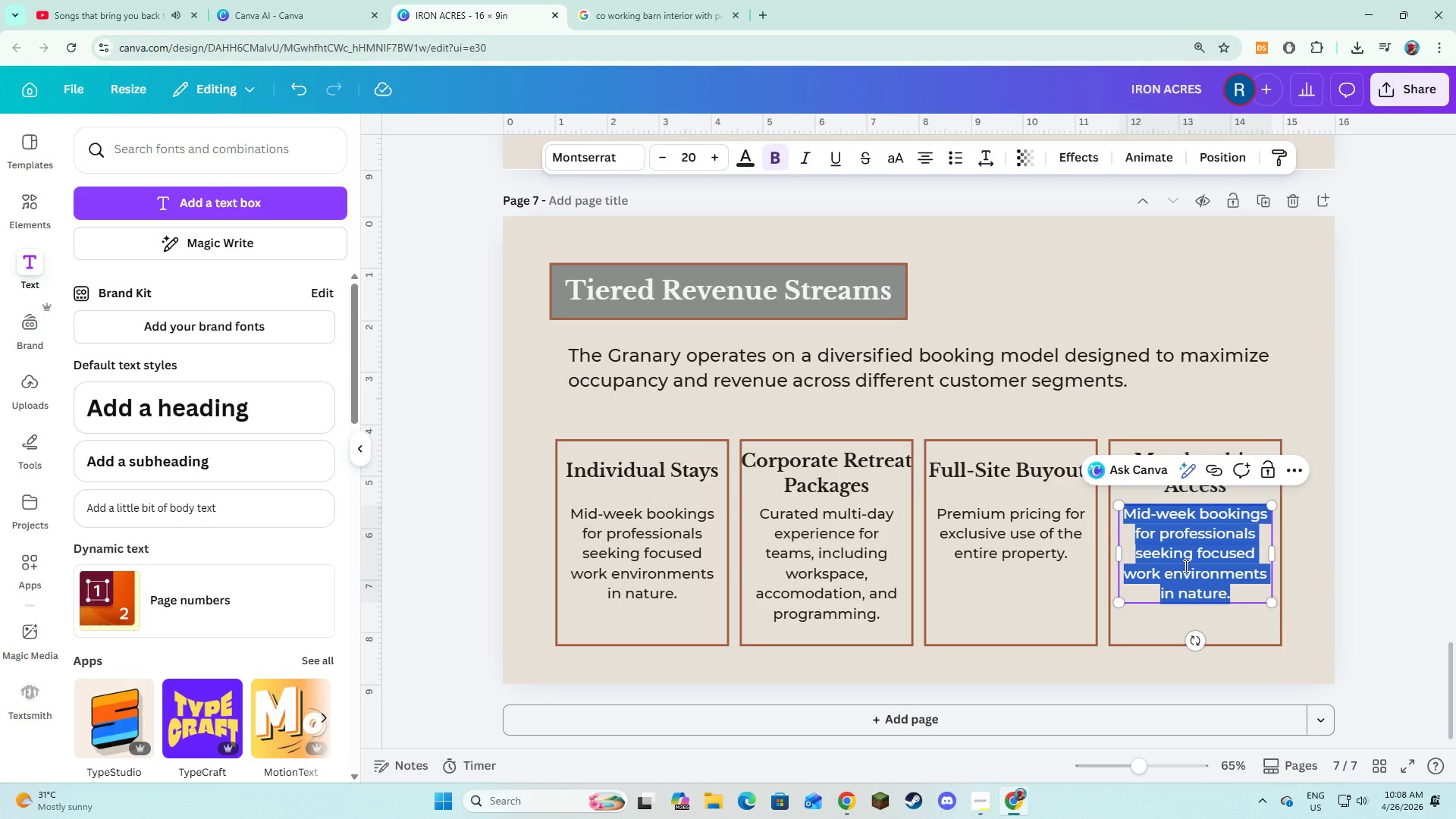 
type(Recurring revenue through priority bookingm )
key(Backspace)
key(Backspace)
type(, perks, and flexible usage.)
 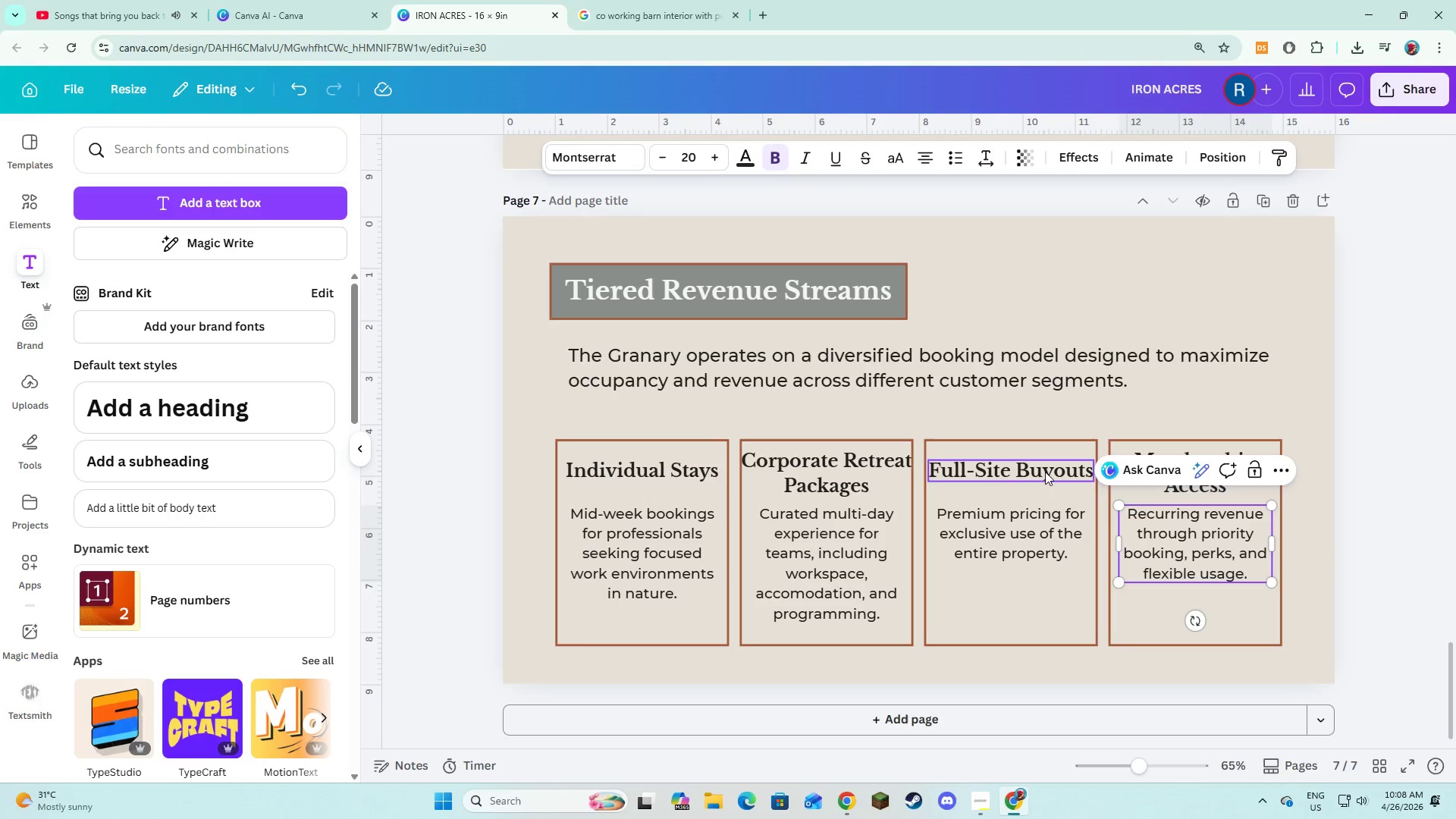 
left_click([962, 403])
 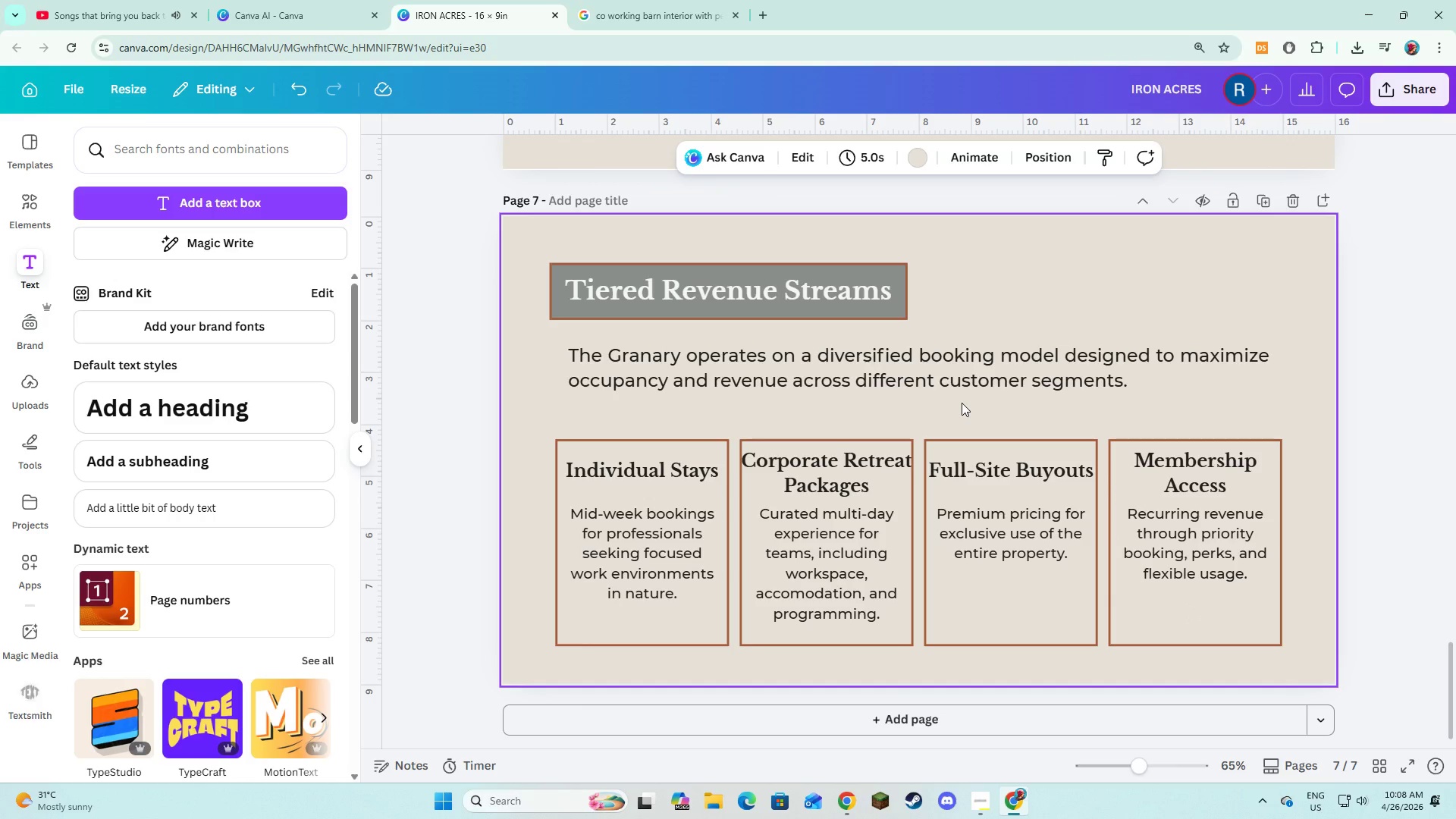 
wait(12.28)
 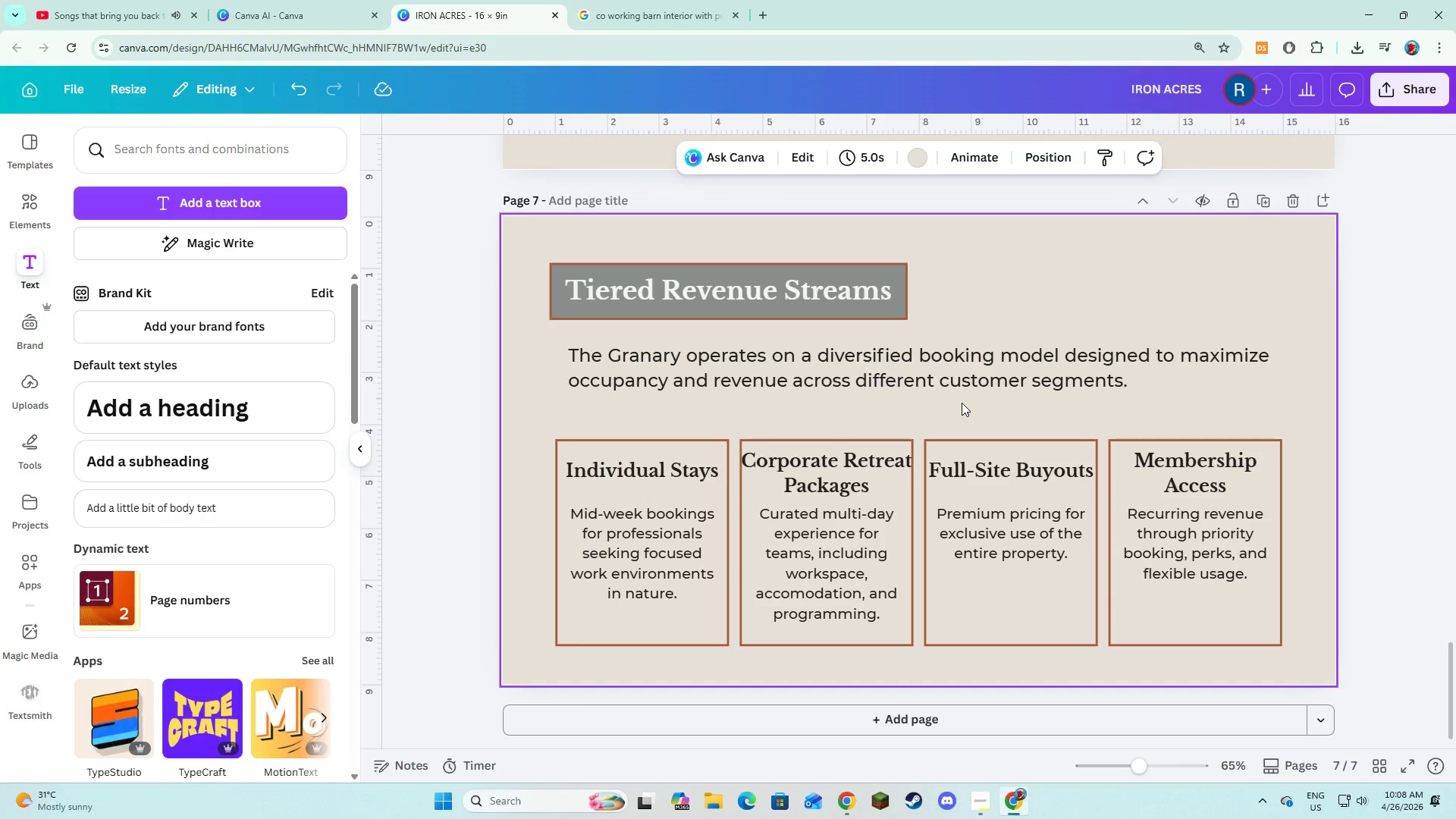 
left_click([31, 210])
 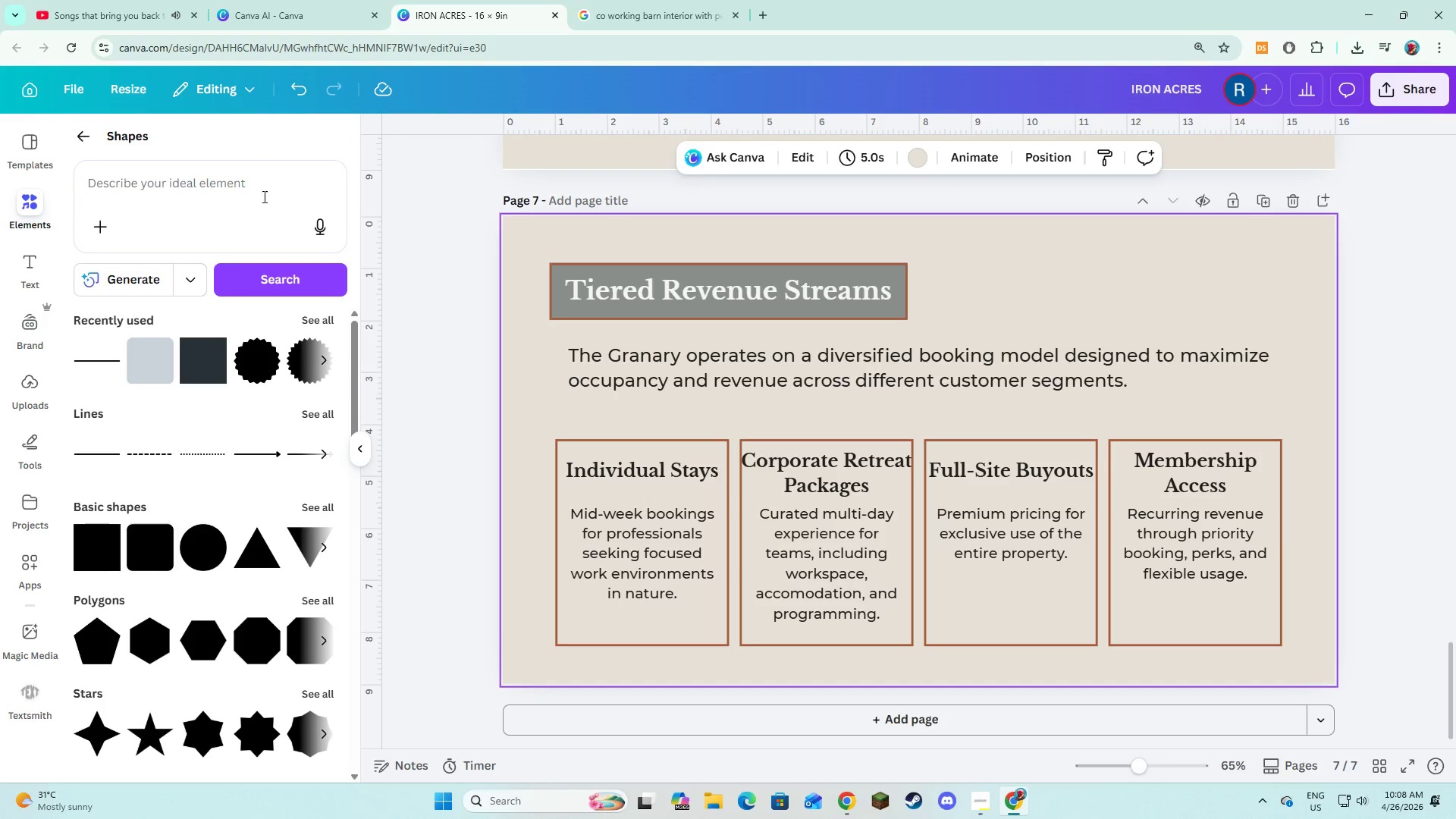 
double_click([100, 140])
 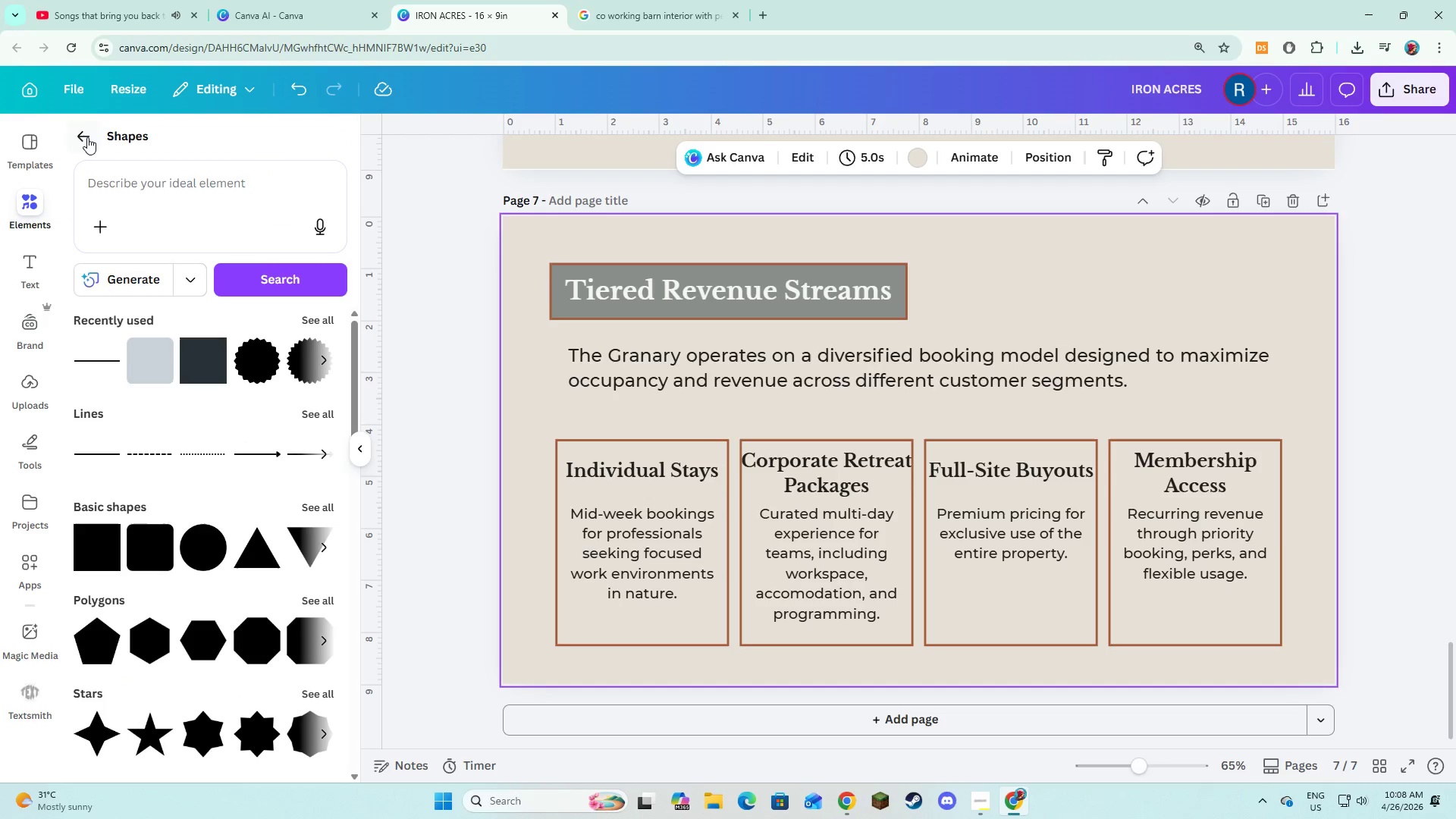 
triple_click([87, 137])
 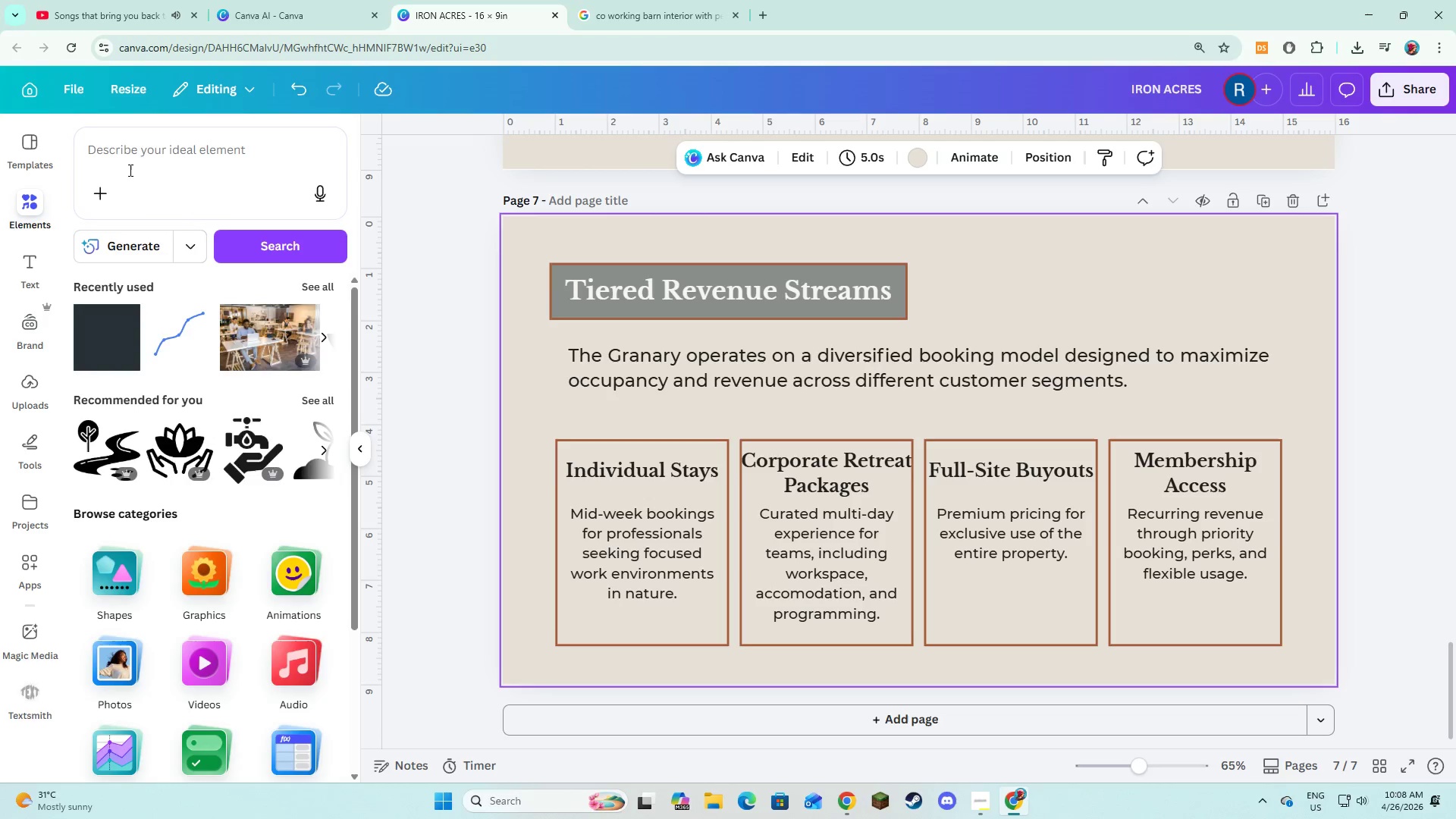 
left_click([145, 151])
 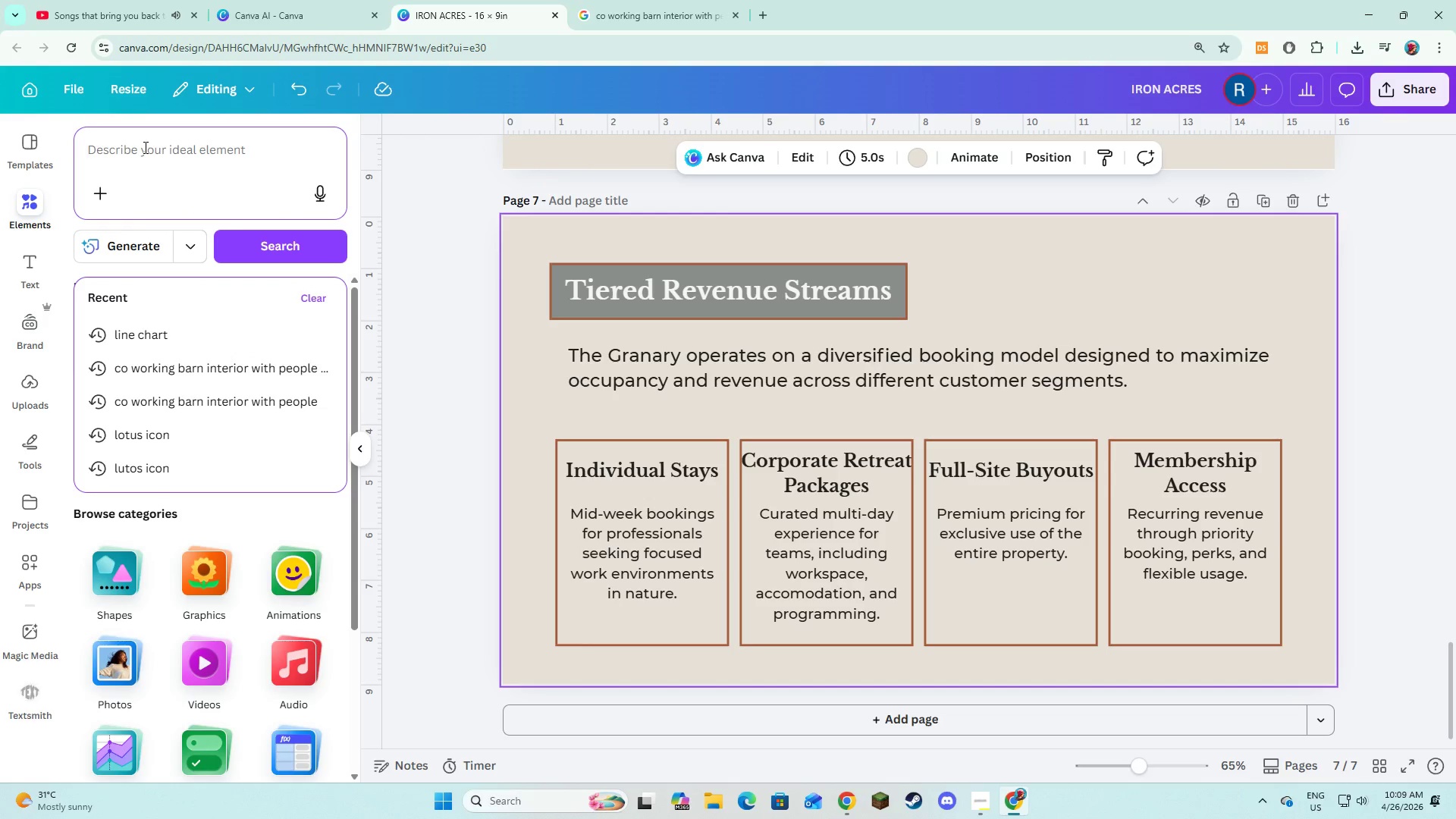 
type(desk)
key(Backspace)
key(Backspace)
key(Backspace)
key(Backspace)
key(Backspace)
type(single person outlint)
 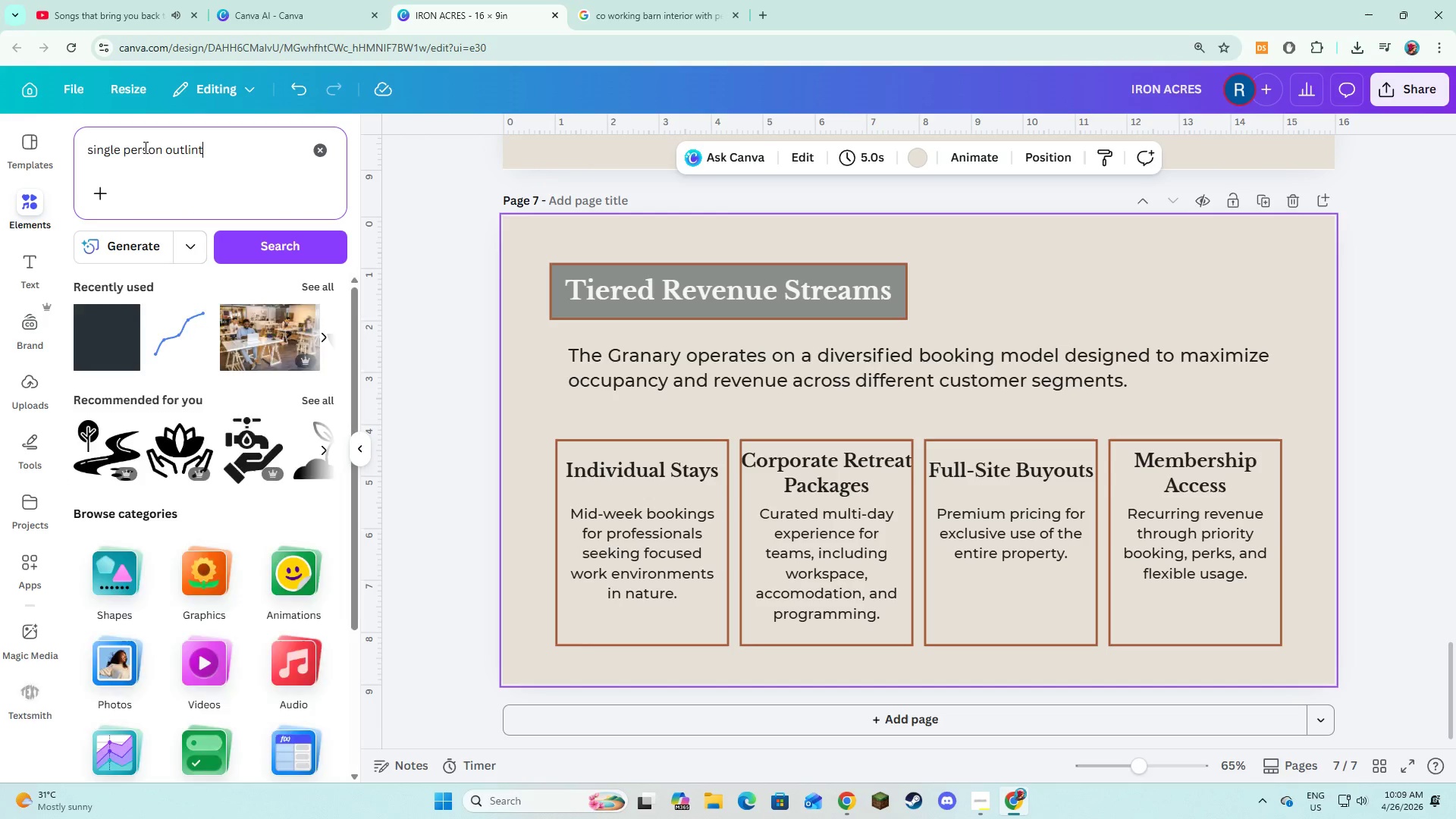 
key(Enter)
 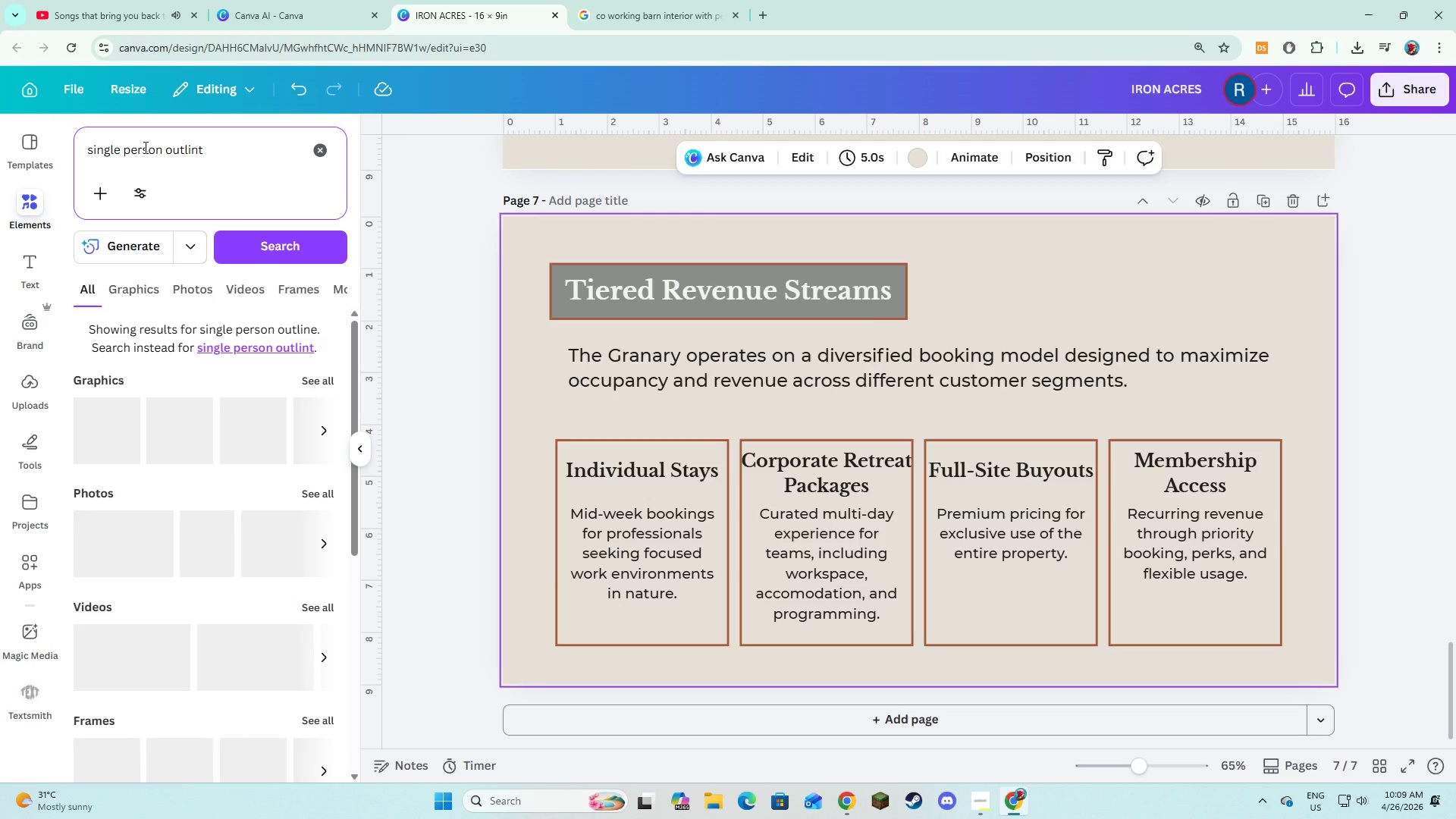 
key(Backspace)
 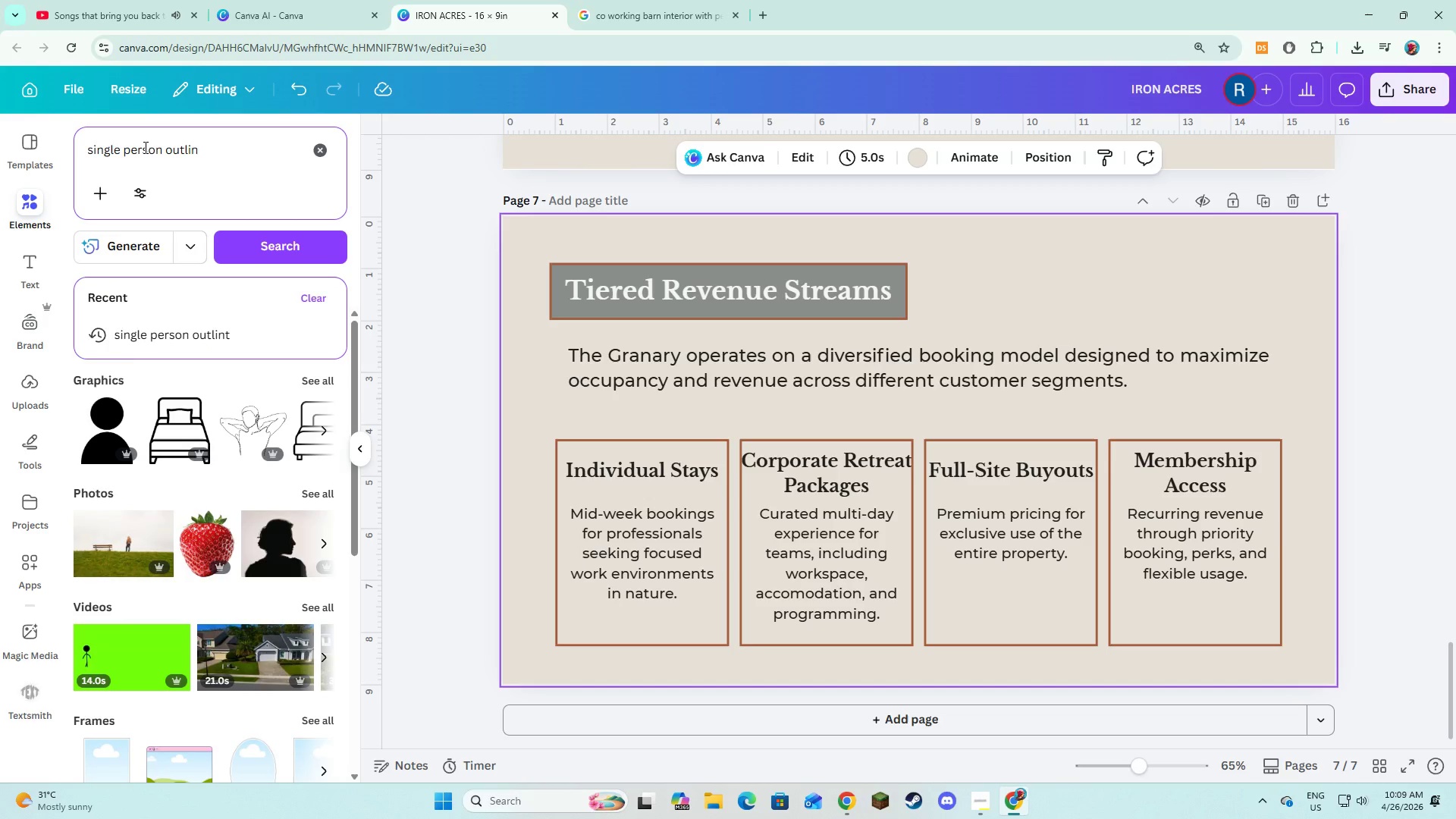 
key(E)
 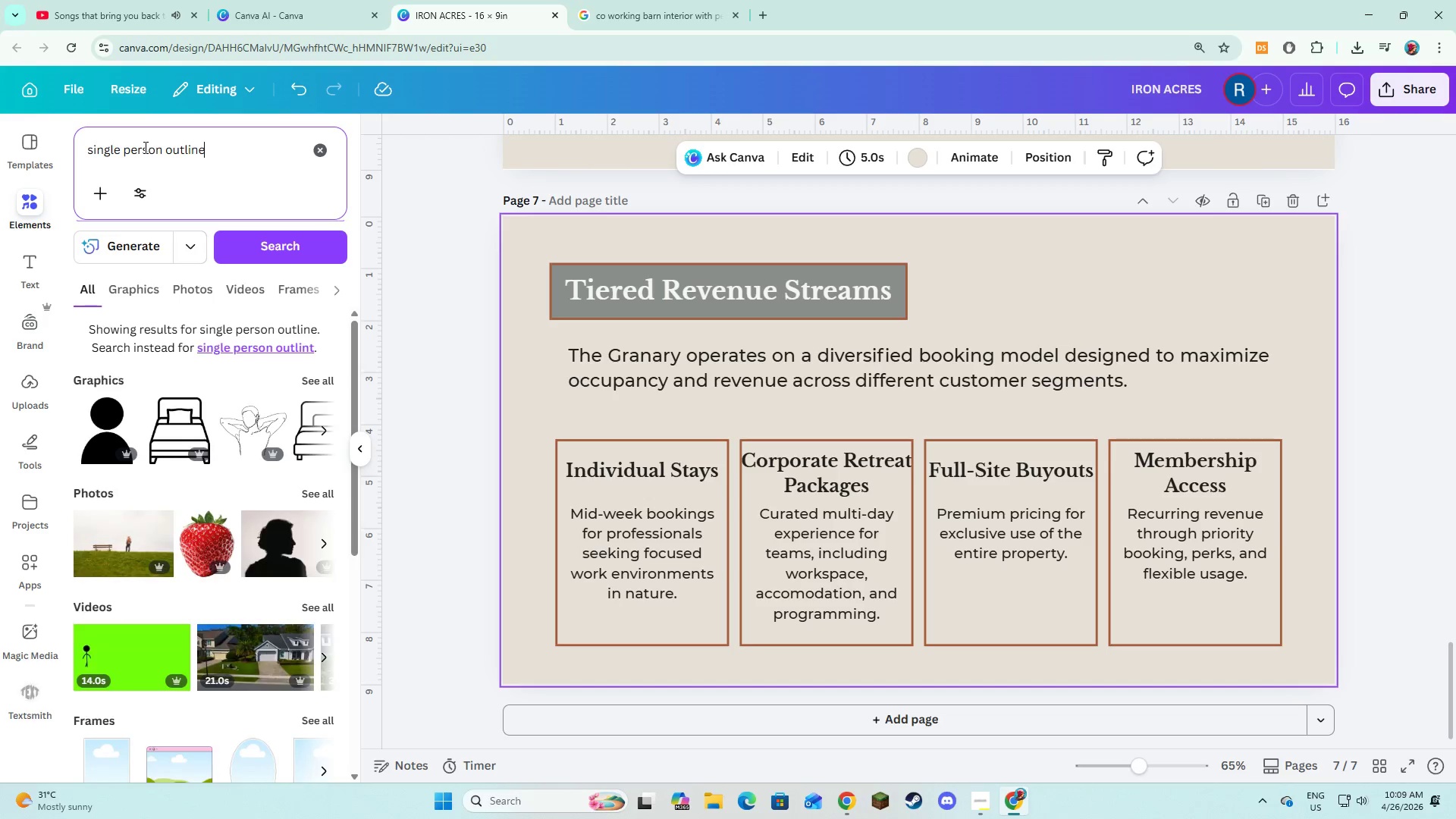 
key(Enter)
 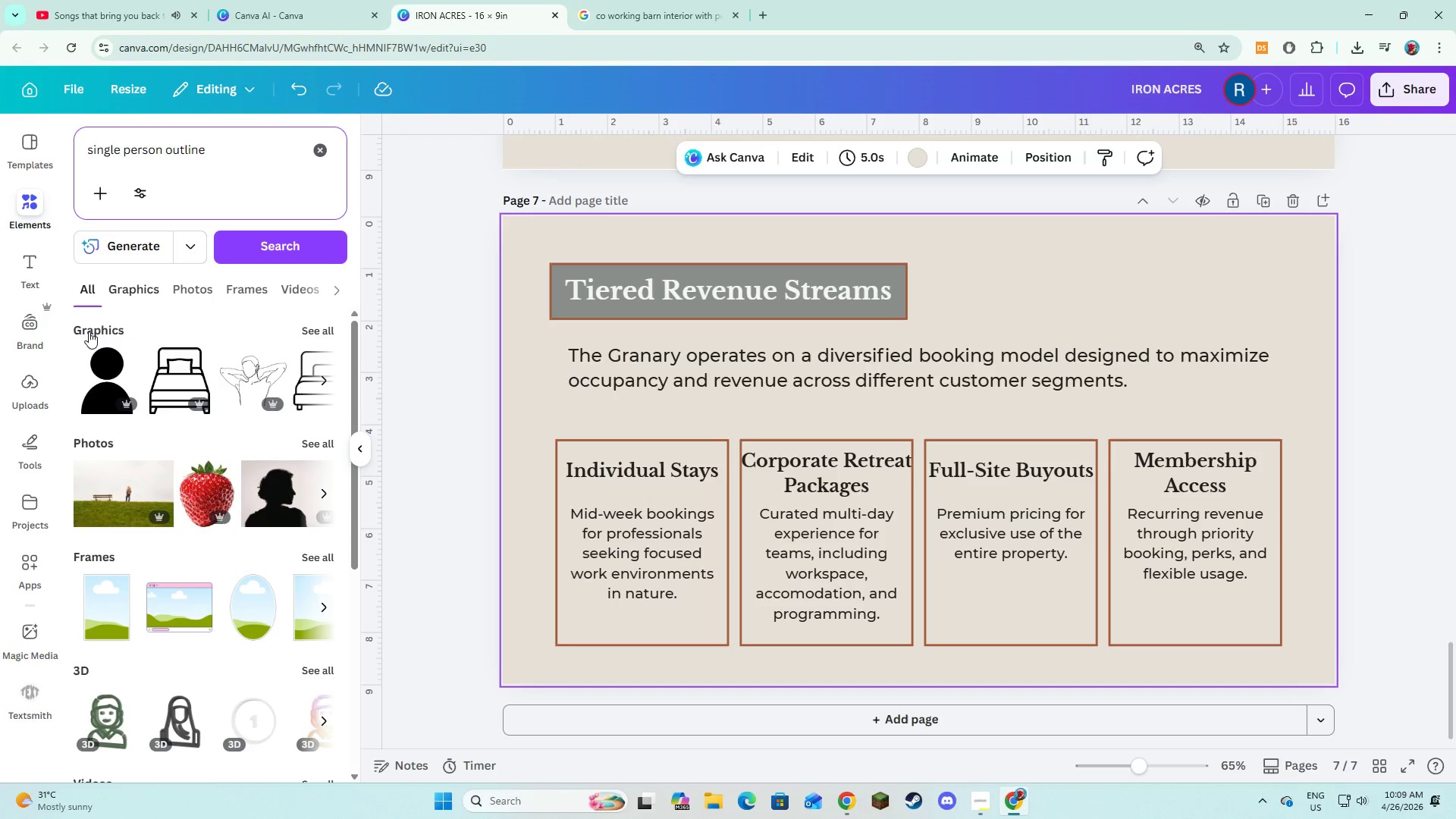 
left_click([105, 406])
 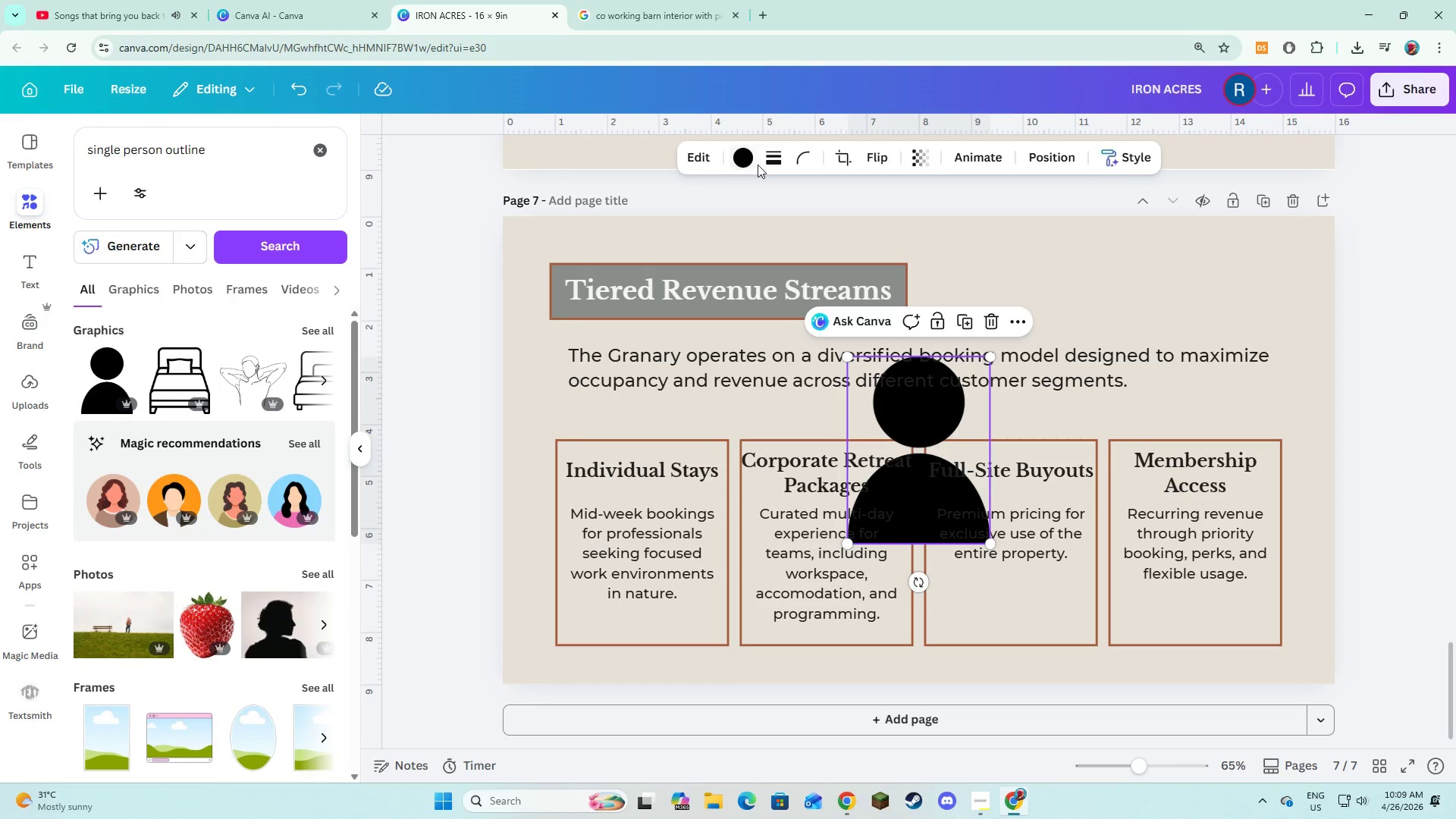 
double_click([734, 169])
 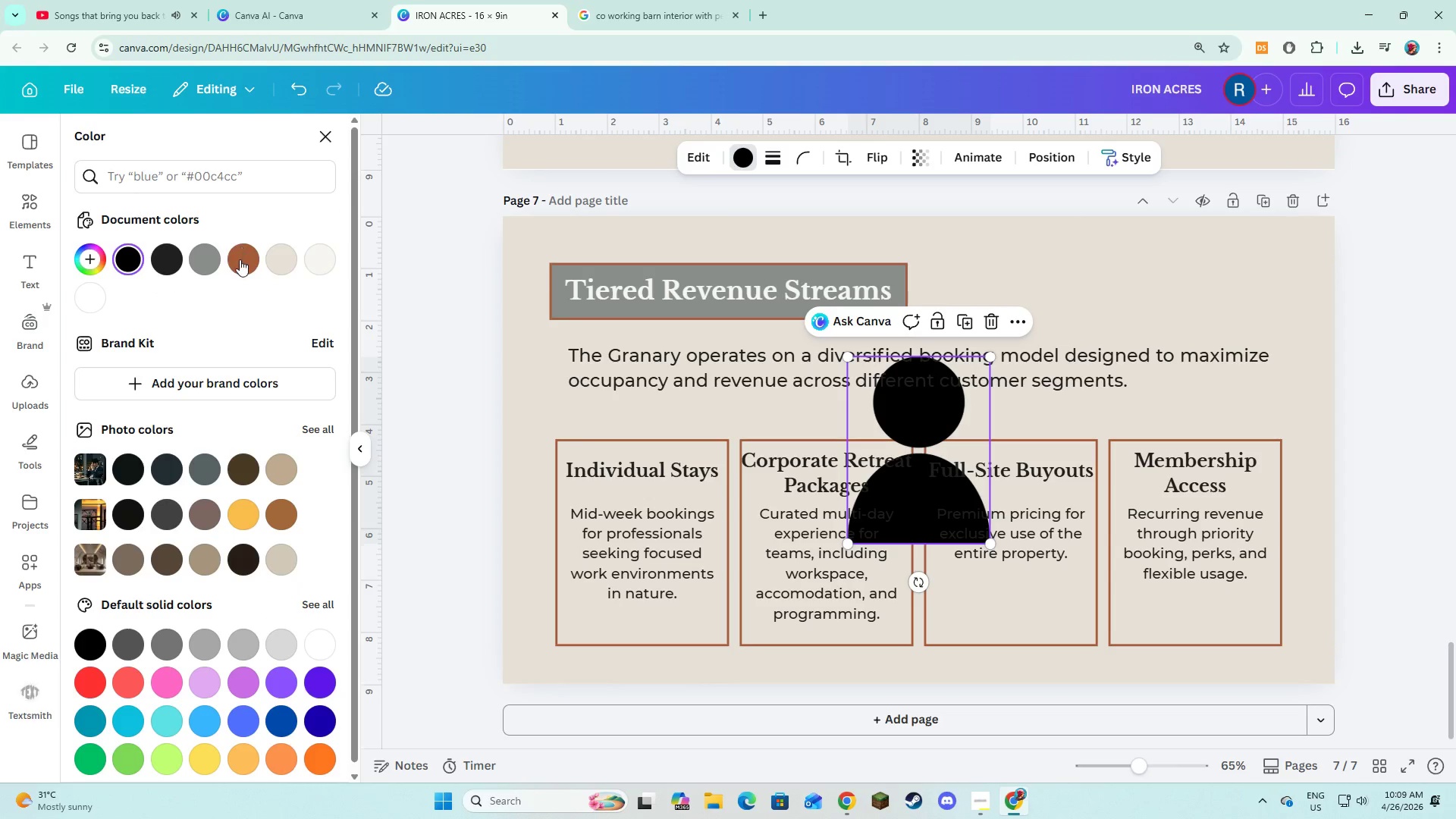 
left_click([240, 259])
 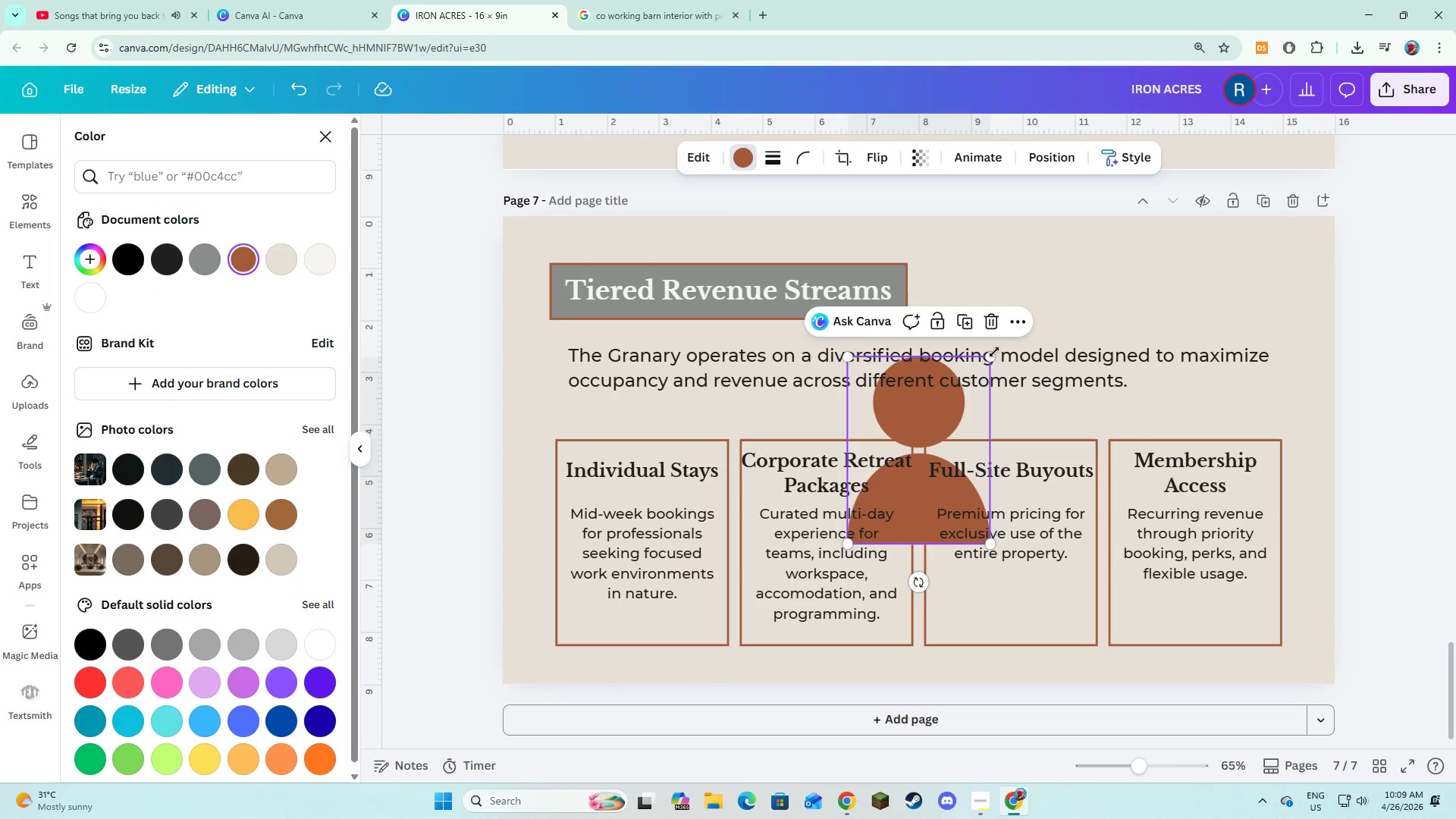 
left_click_drag(start_coordinate=[991, 353], to_coordinate=[932, 477])
 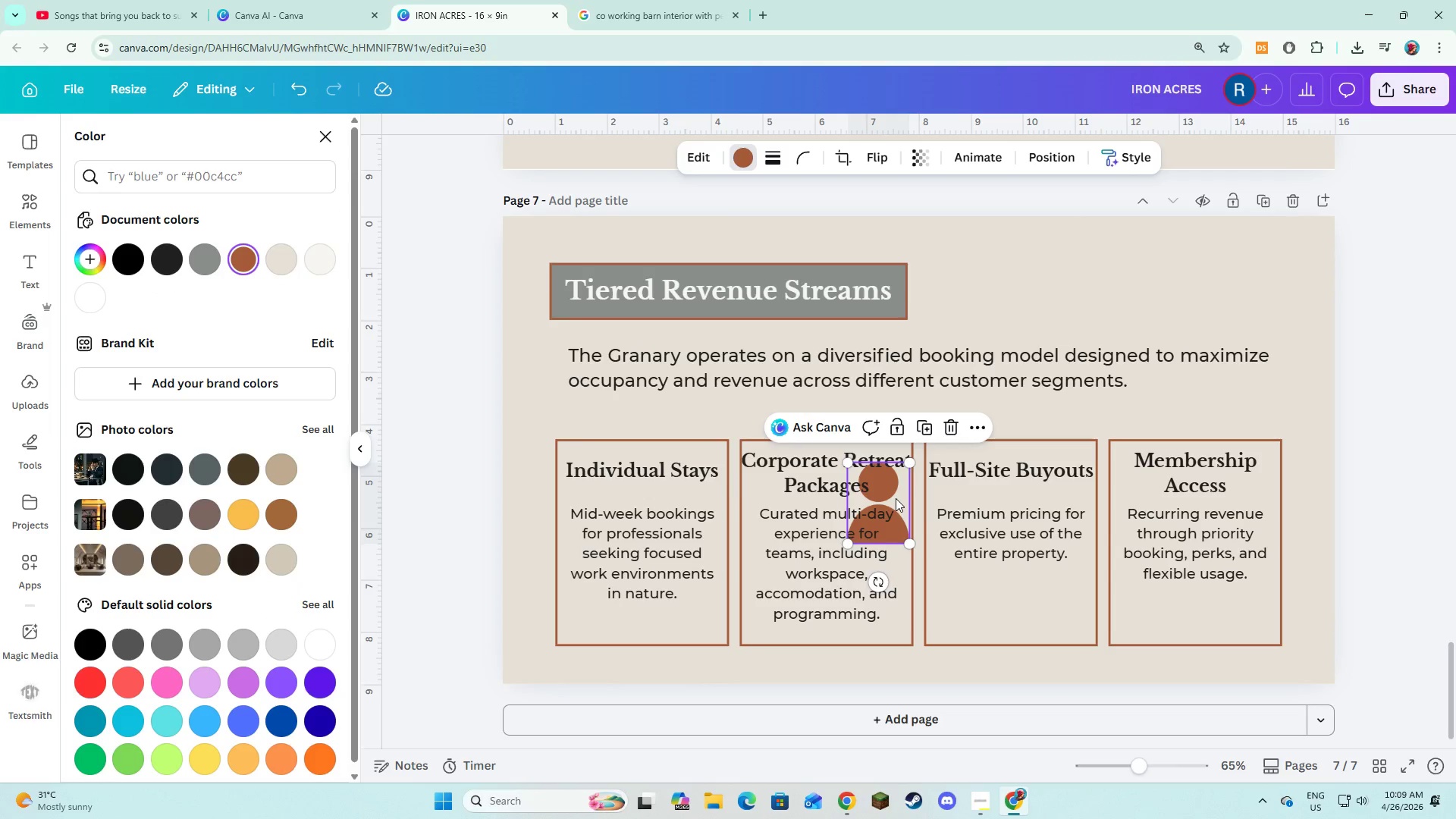 
left_click_drag(start_coordinate=[896, 496], to_coordinate=[899, 502])
 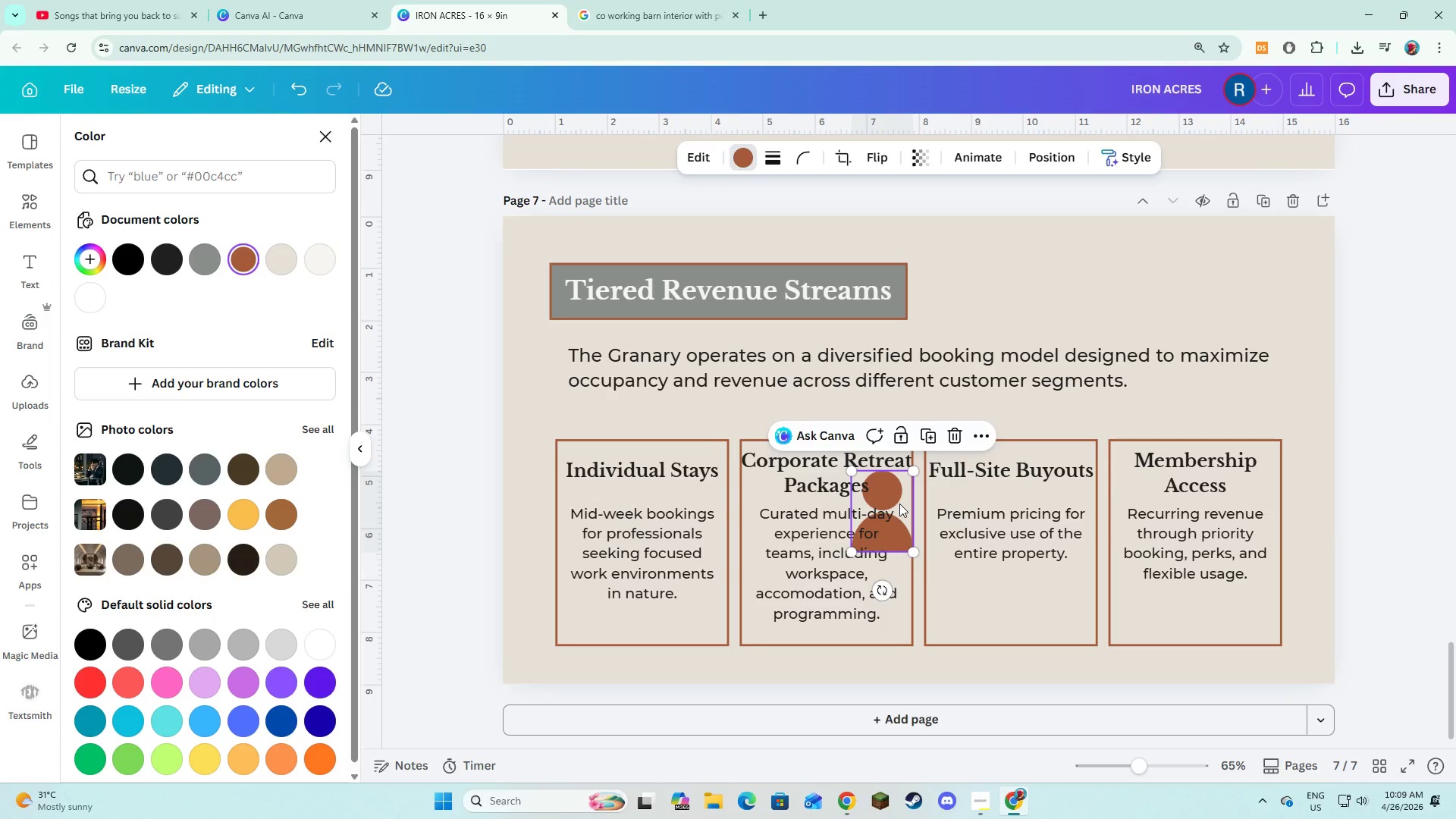 
left_click_drag(start_coordinate=[899, 499], to_coordinate=[664, 621])
 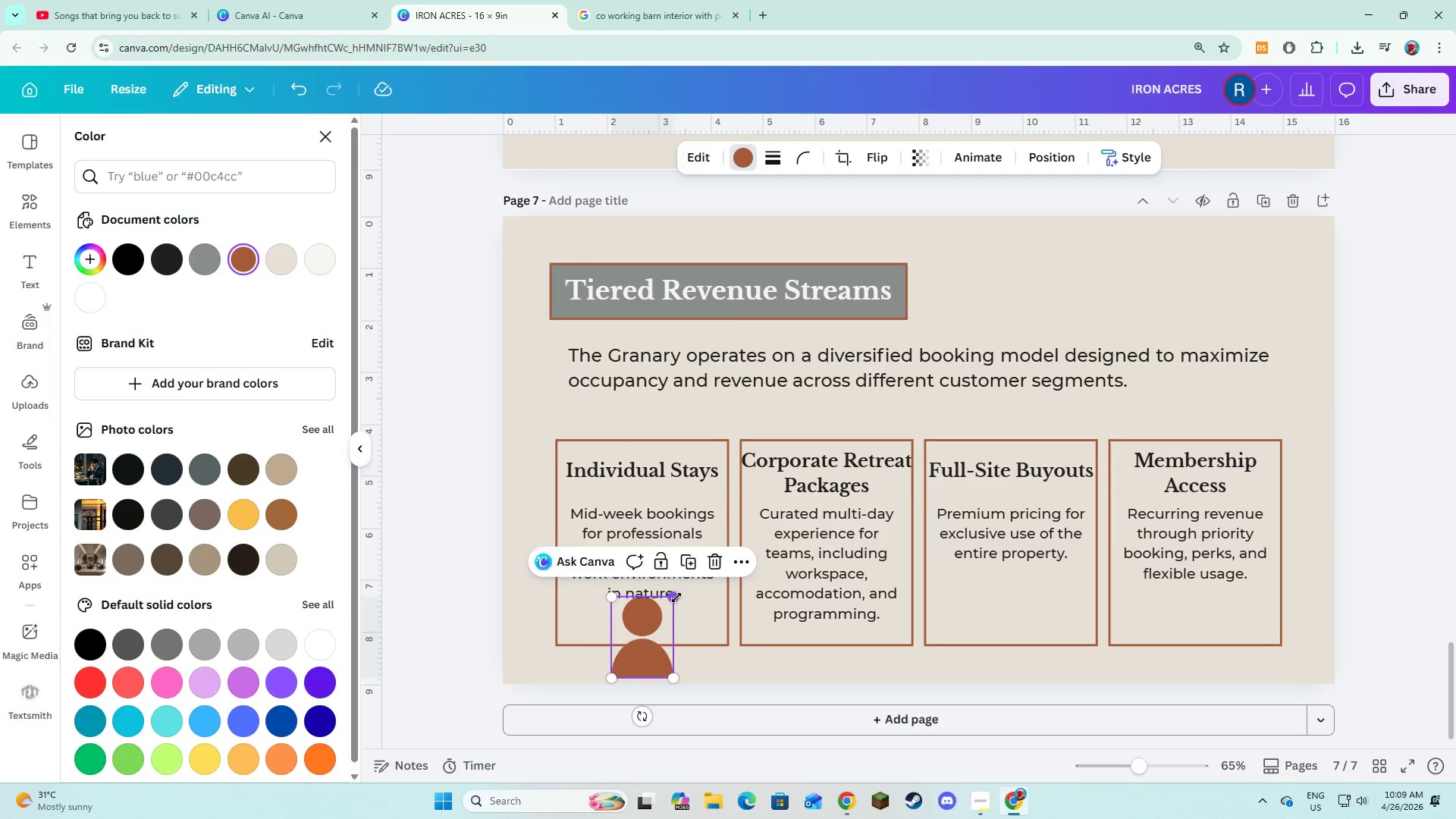 
left_click_drag(start_coordinate=[676, 598], to_coordinate=[670, 623])
 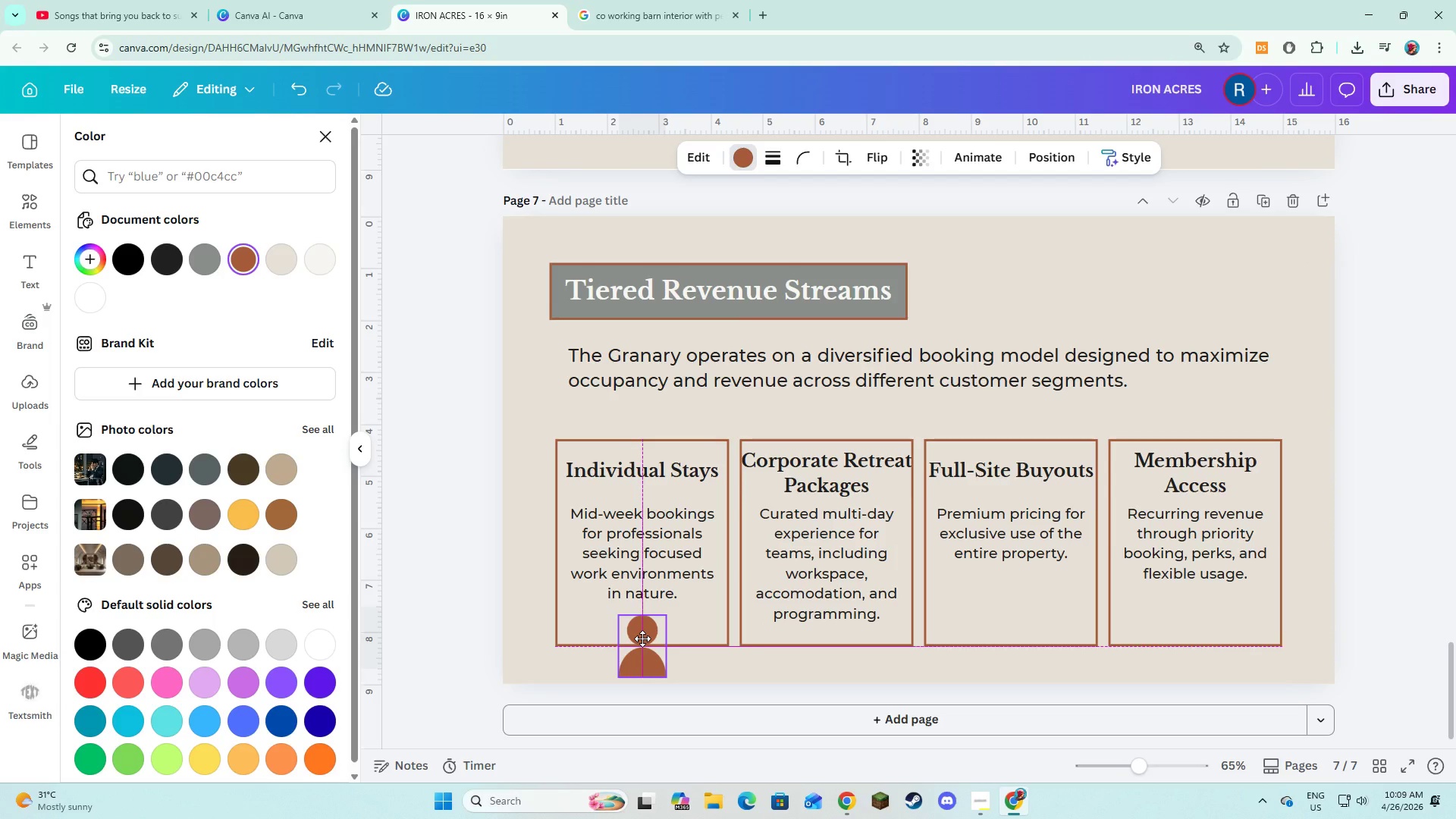 
left_click([639, 639])
 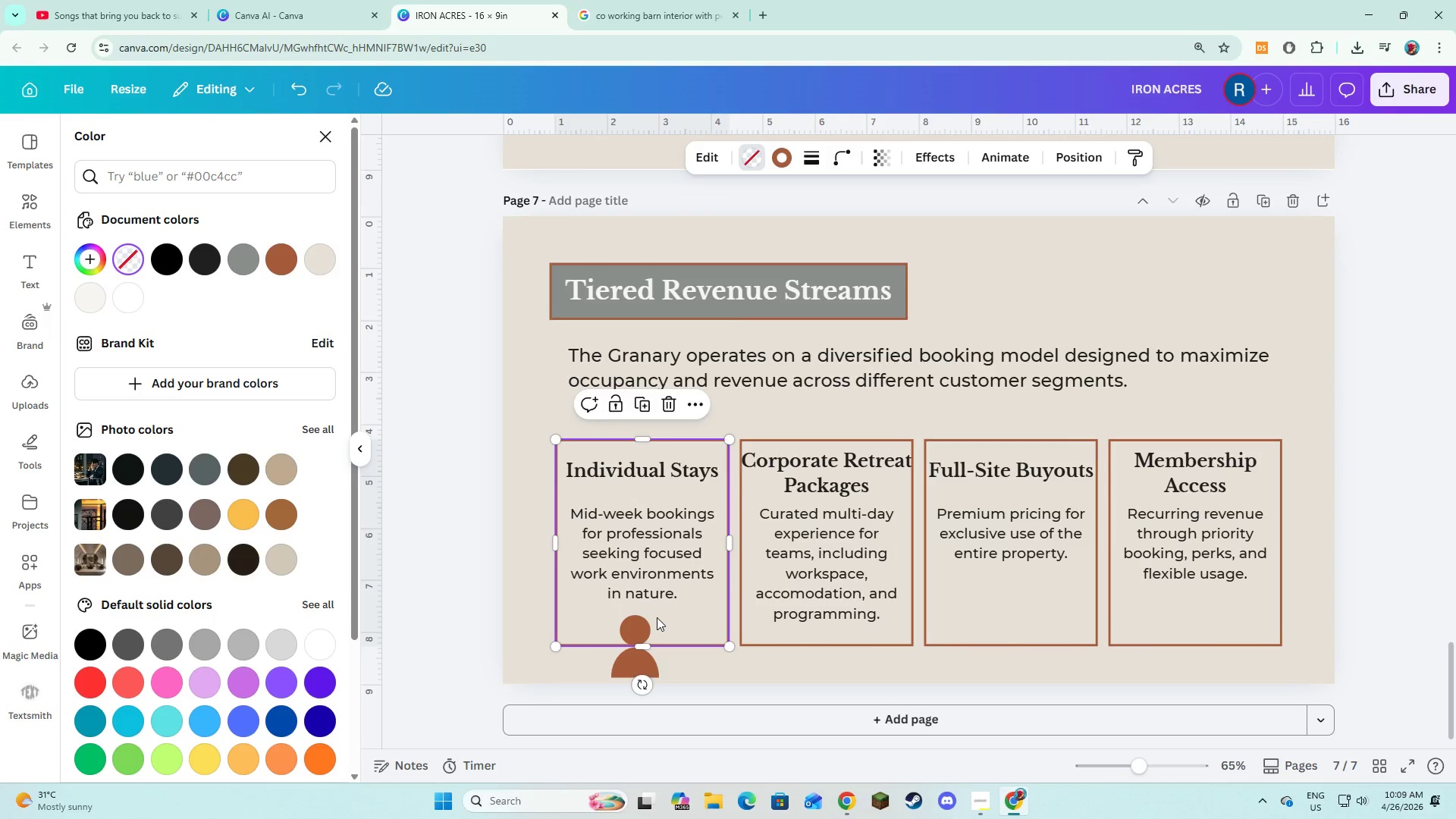 
left_click([654, 626])
 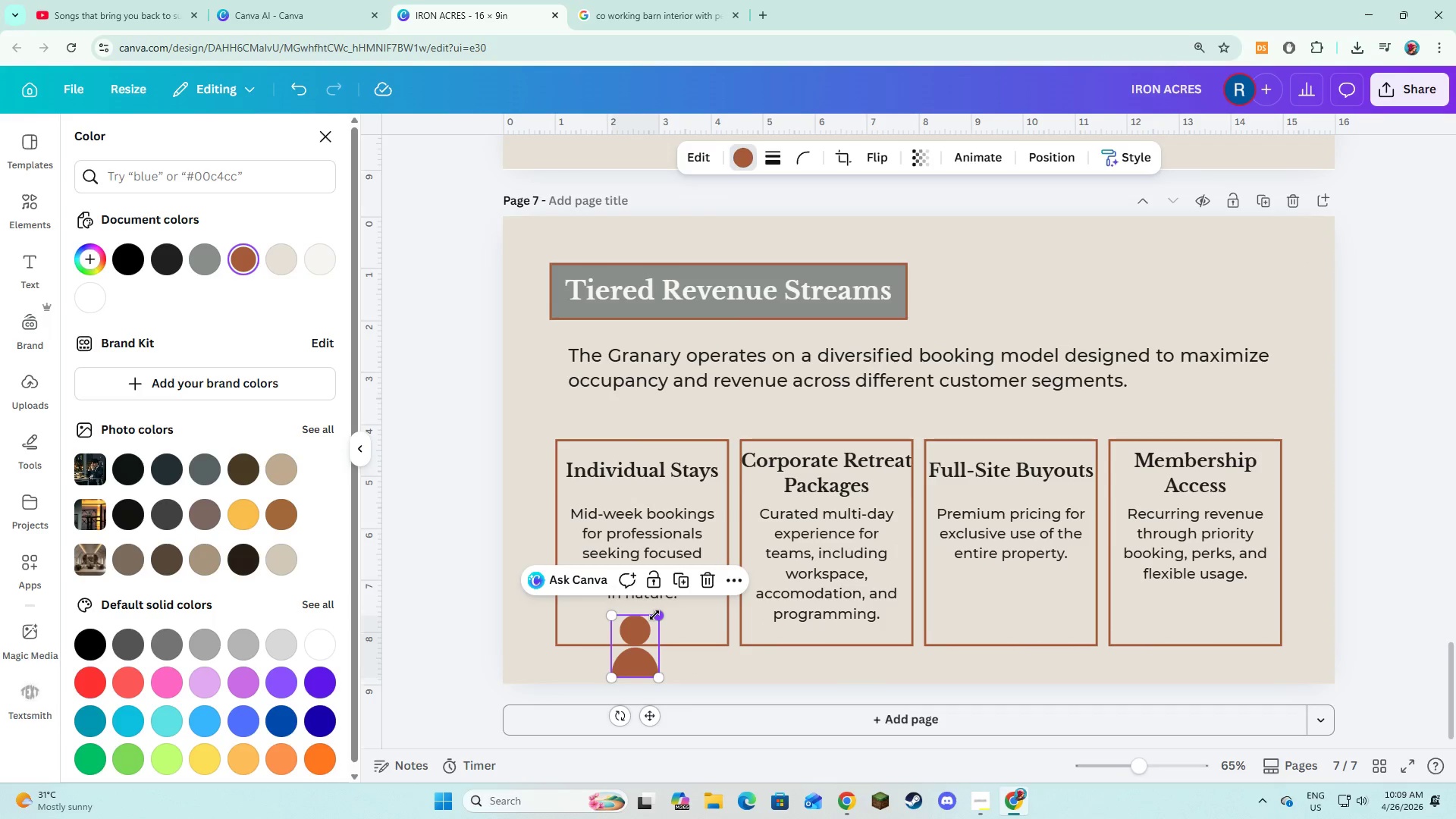 
left_click_drag(start_coordinate=[655, 614], to_coordinate=[654, 634])
 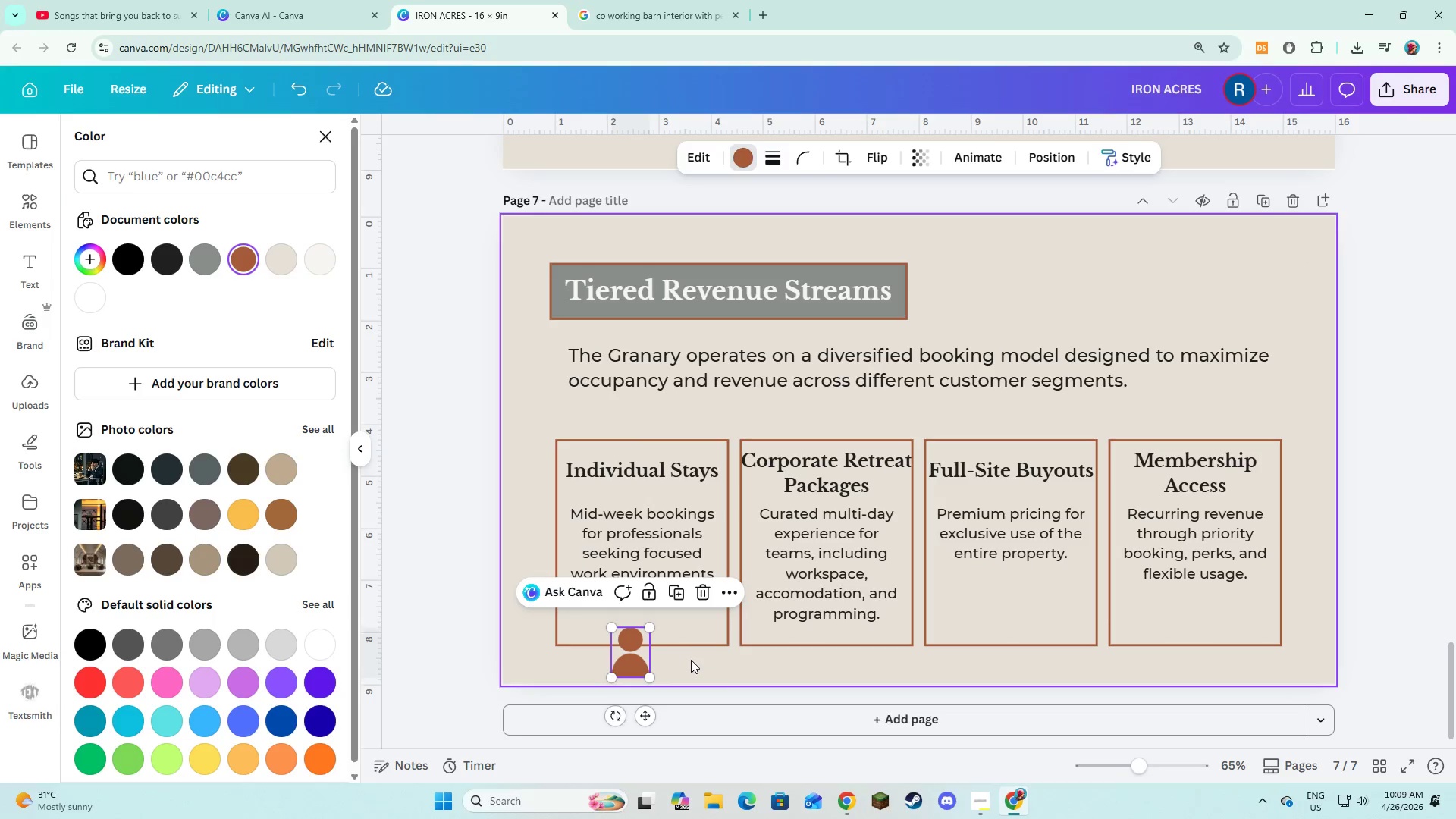 
left_click([691, 660])
 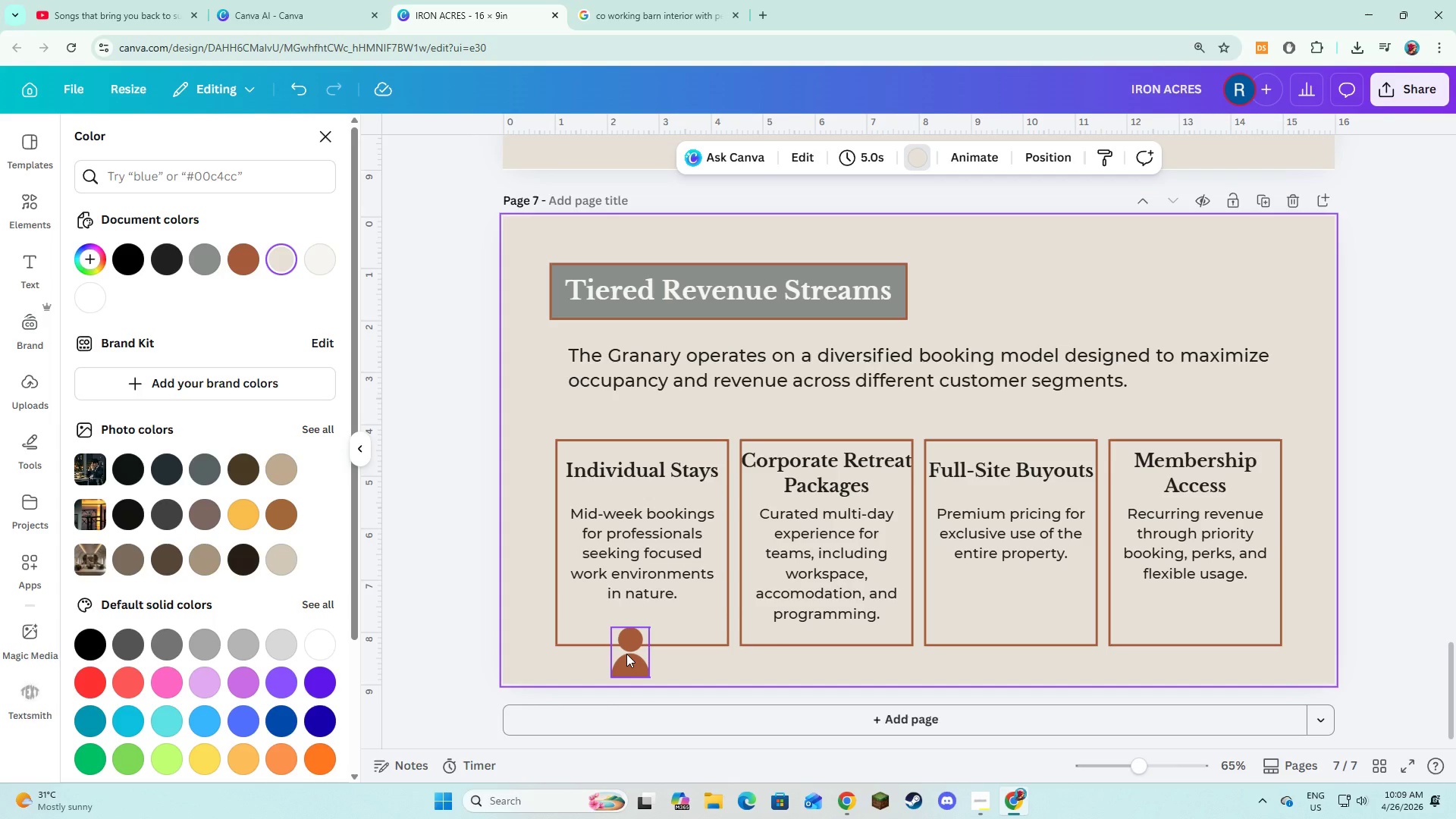 
left_click([626, 654])
 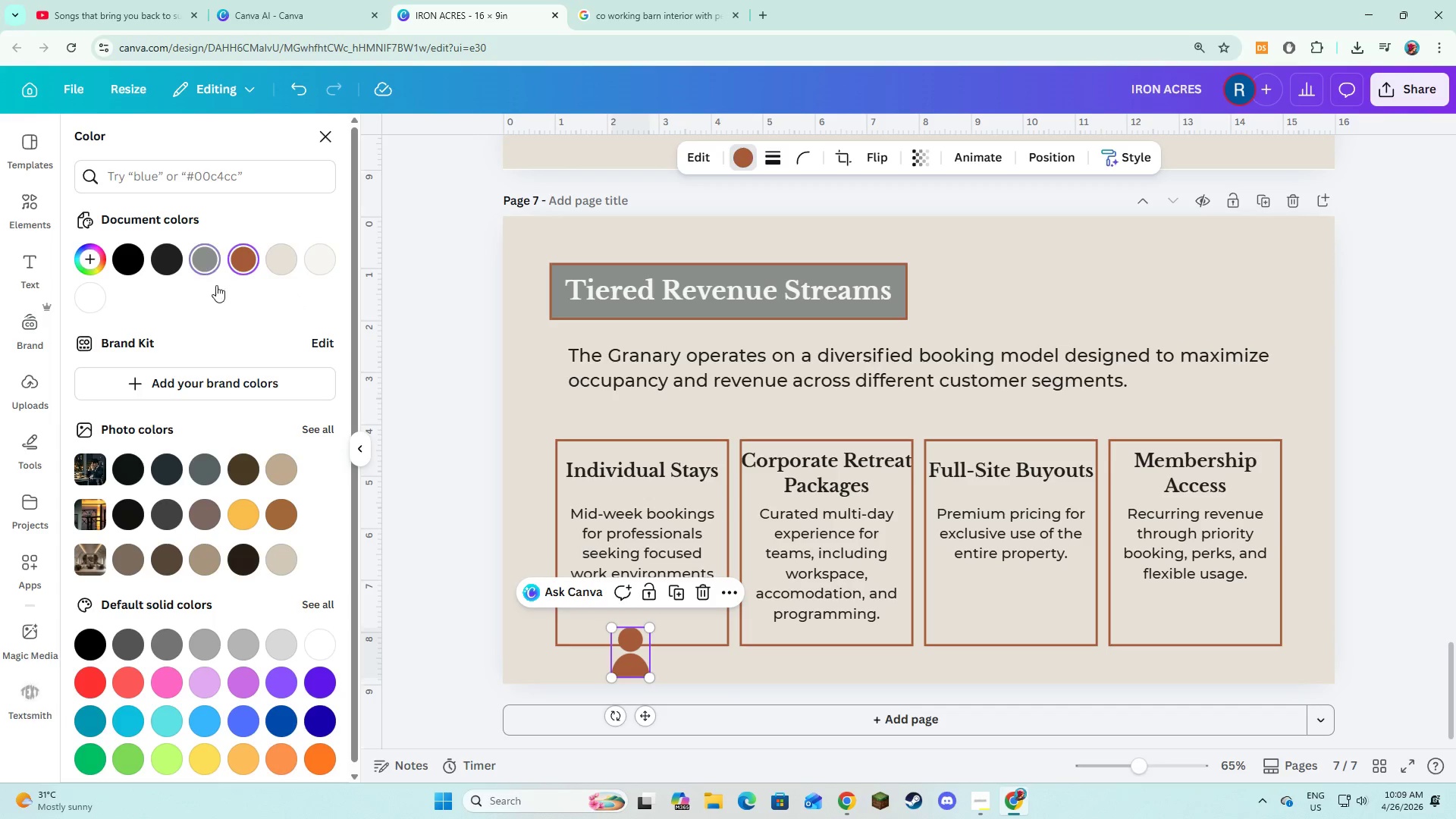 
left_click([524, 435])
 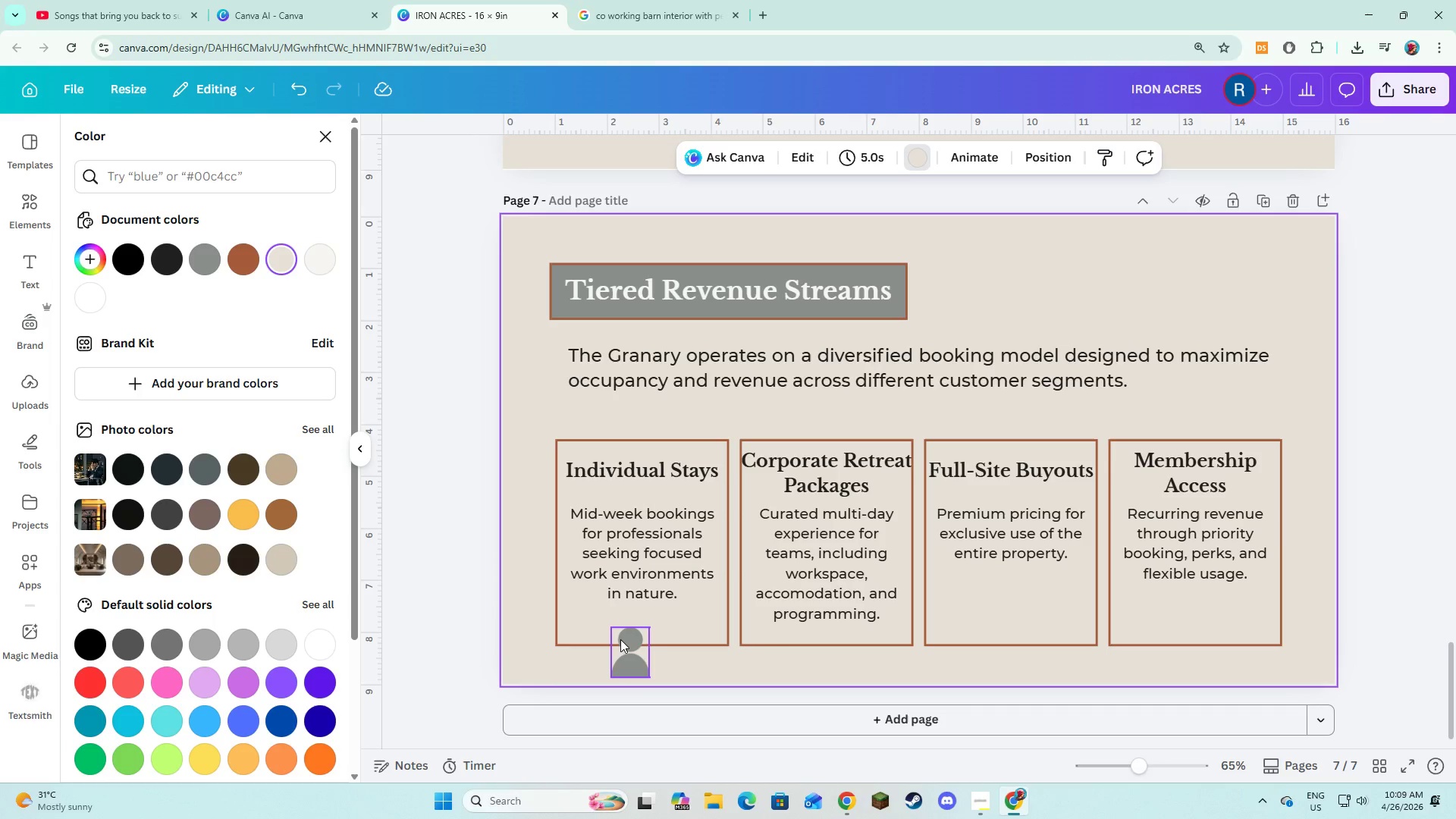 
left_click_drag(start_coordinate=[620, 642], to_coordinate=[629, 642])
 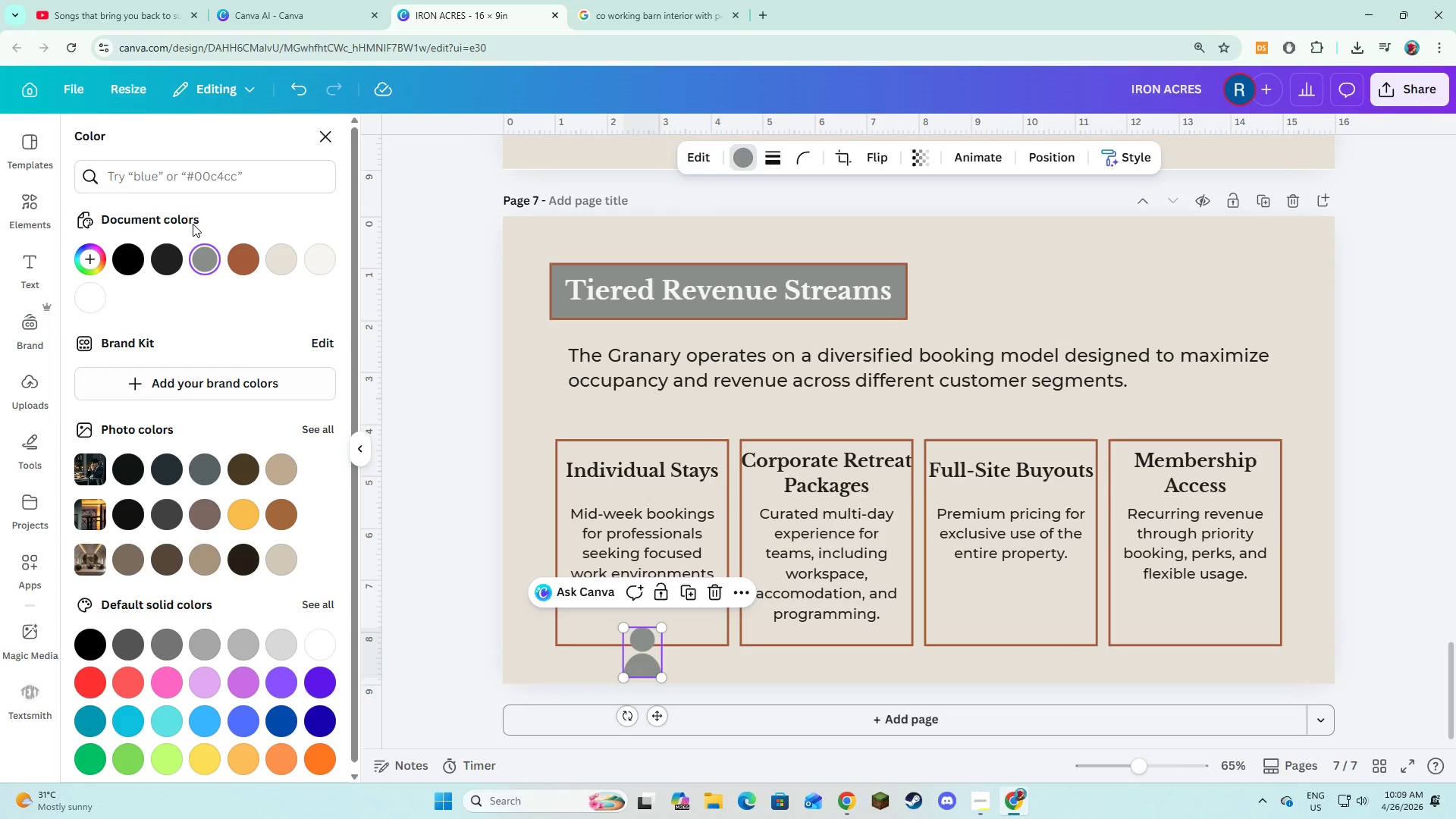 
left_click_drag(start_coordinate=[27, 208], to_coordinate=[24, 218])
 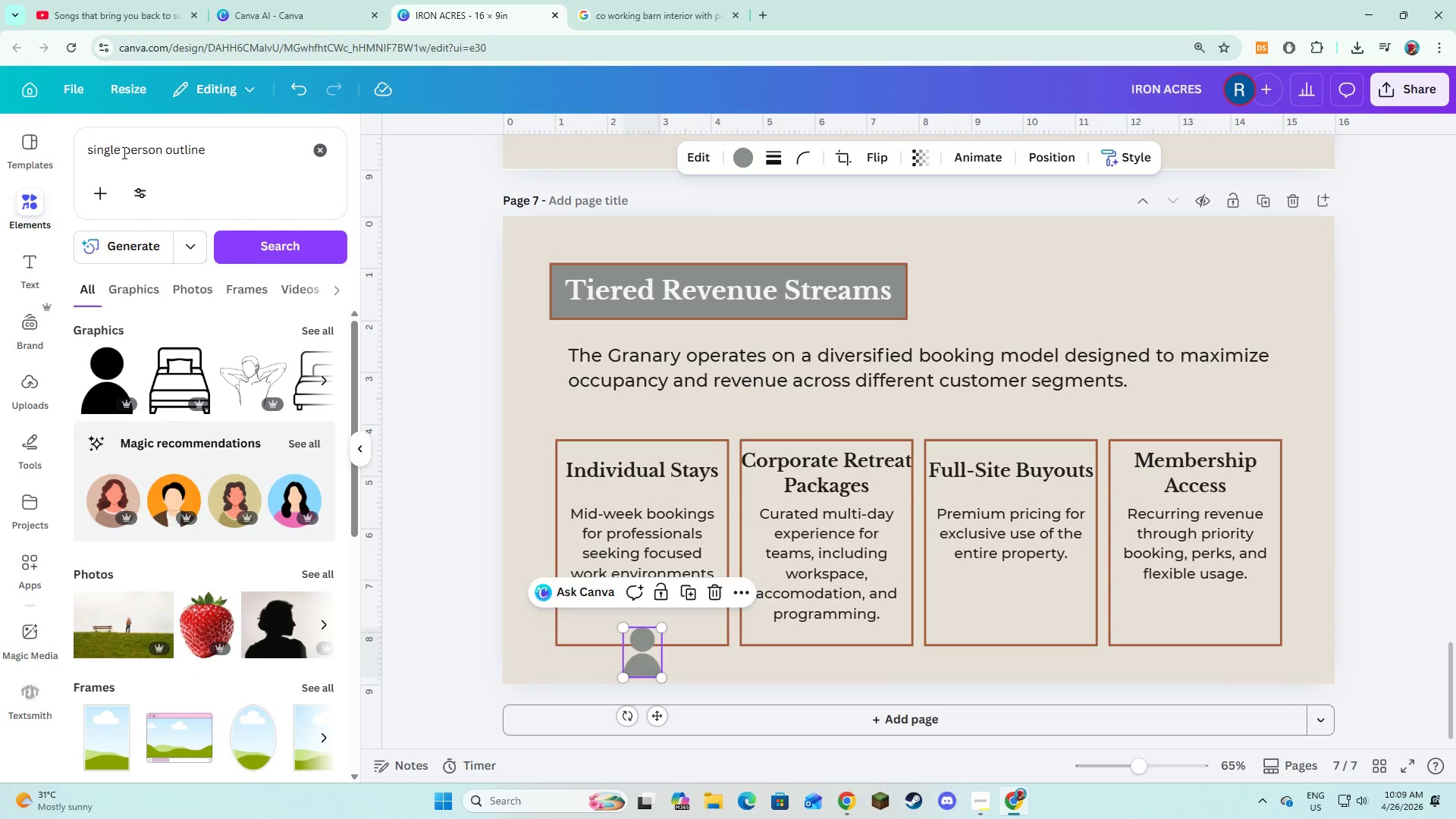 
left_click_drag(start_coordinate=[119, 152], to_coordinate=[89, 149])
 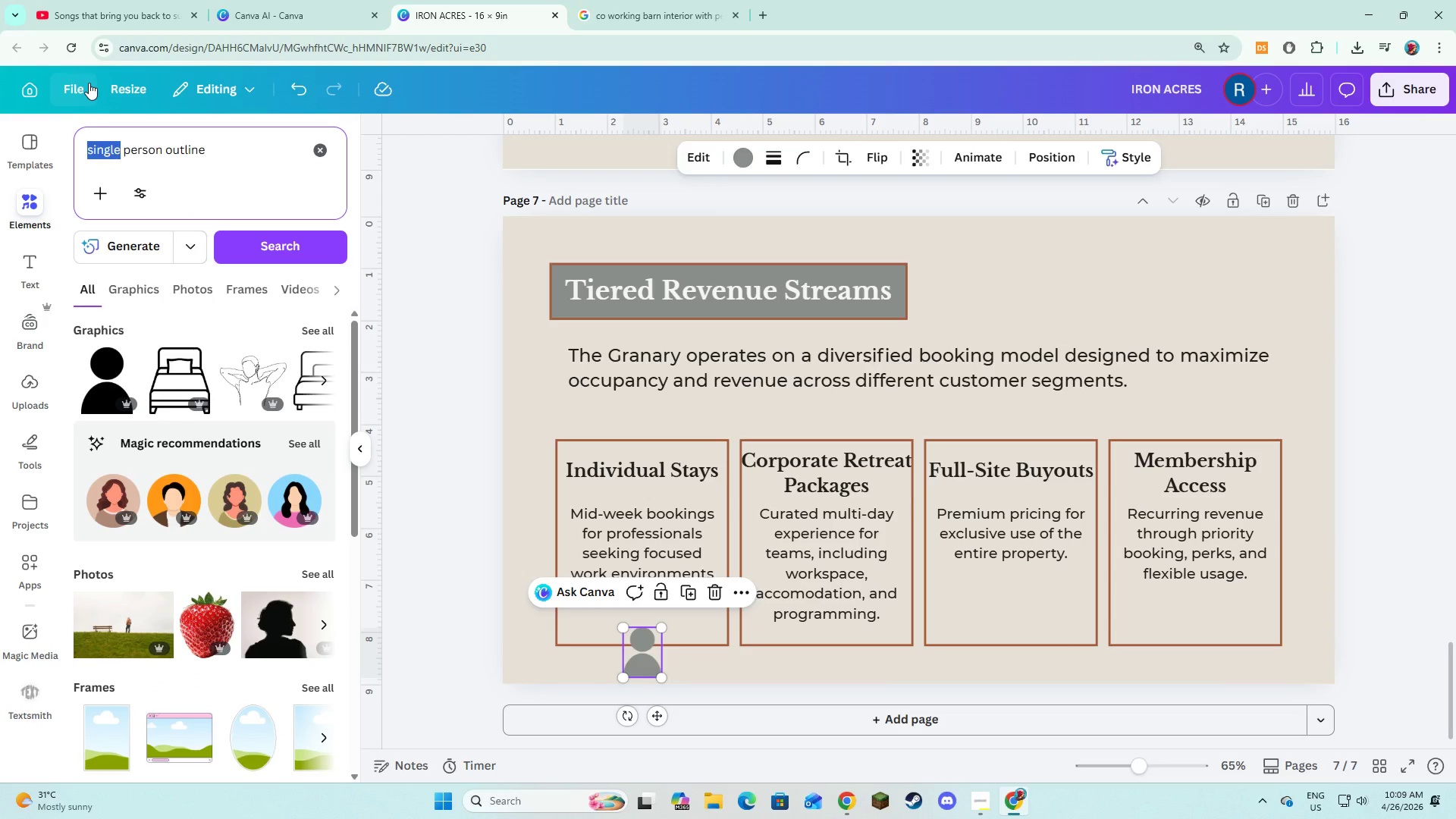 
type(grop)
key(Backspace)
type(up)
 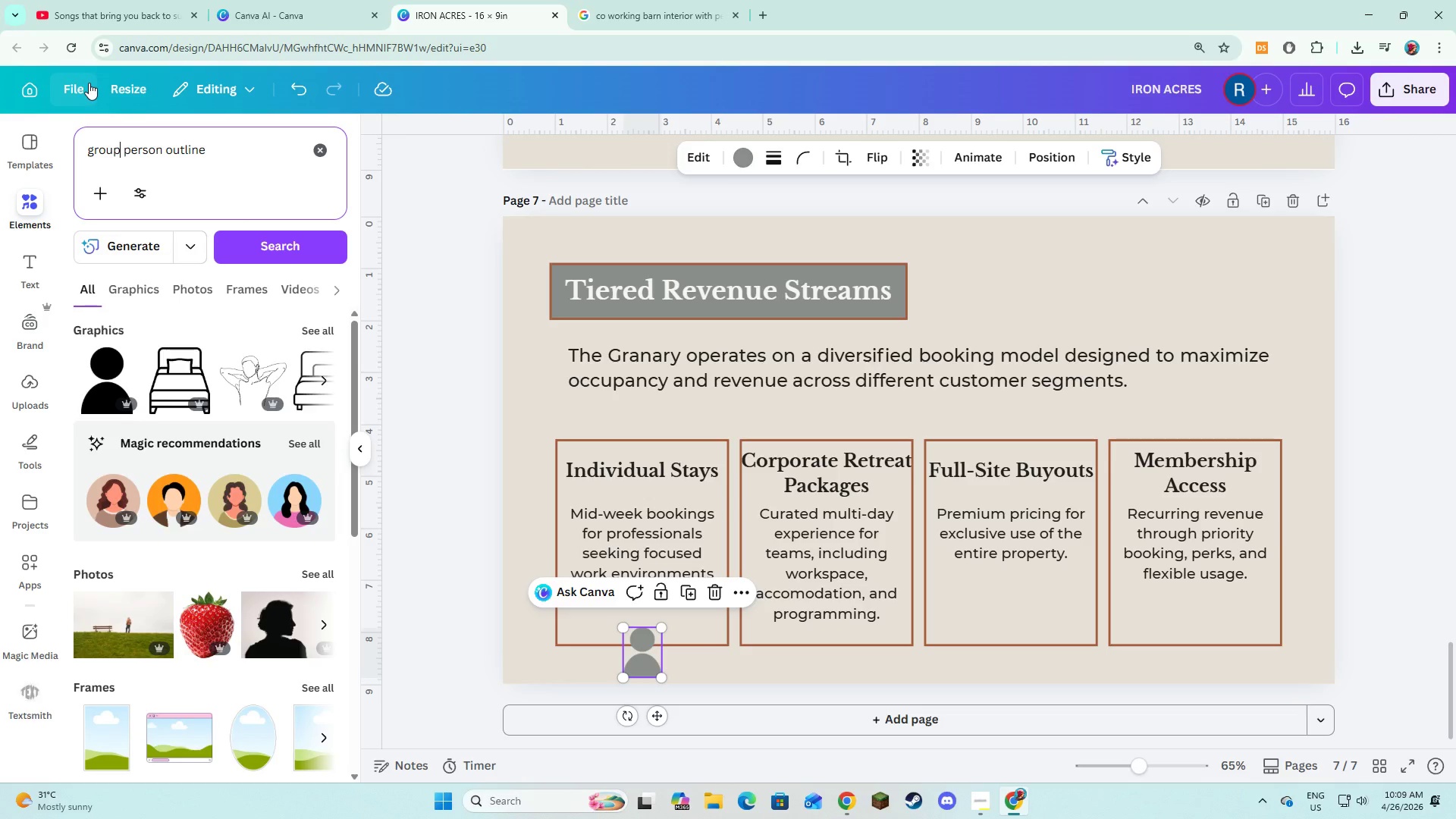 
key(Enter)
 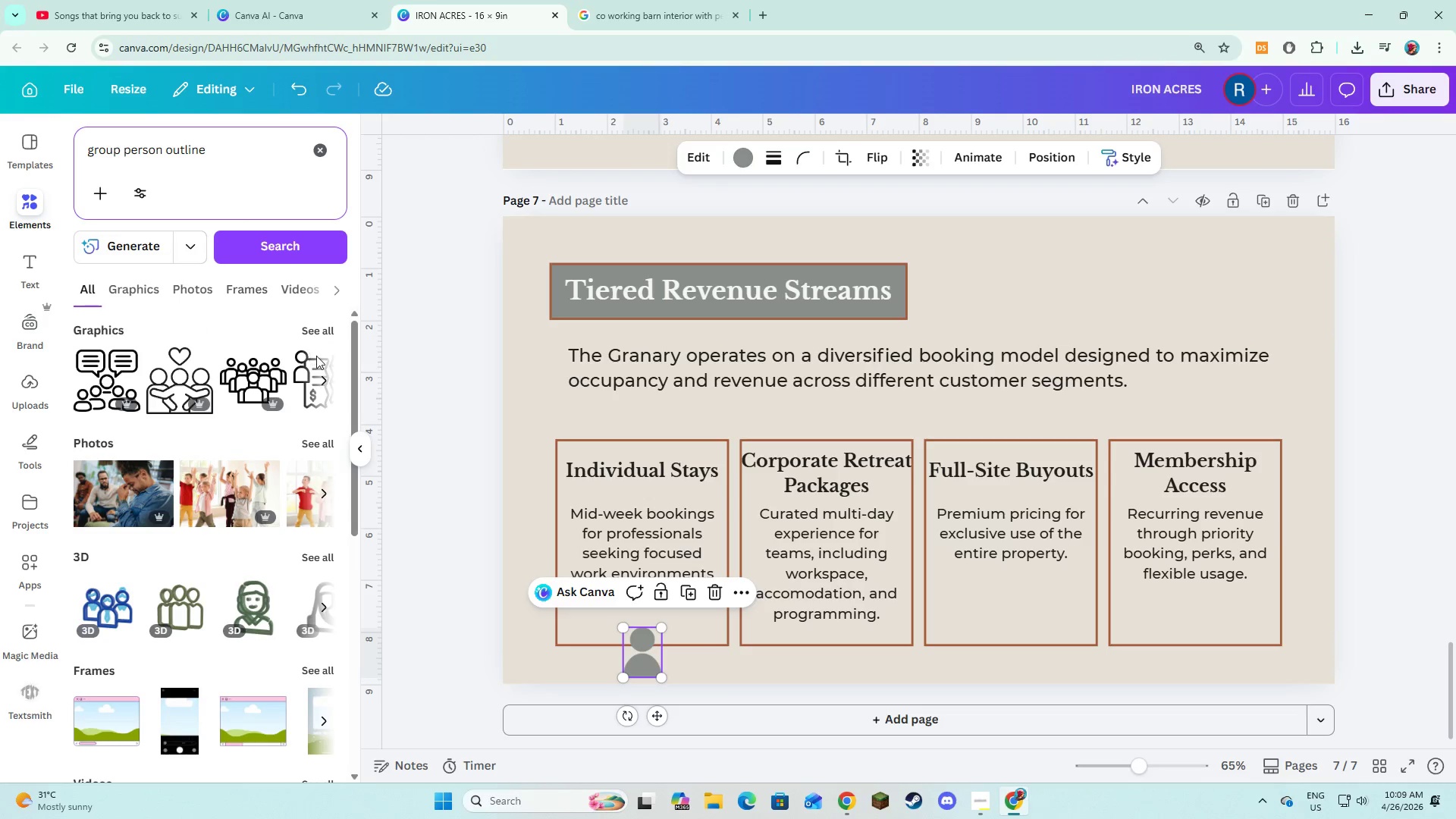 
left_click([313, 340])
 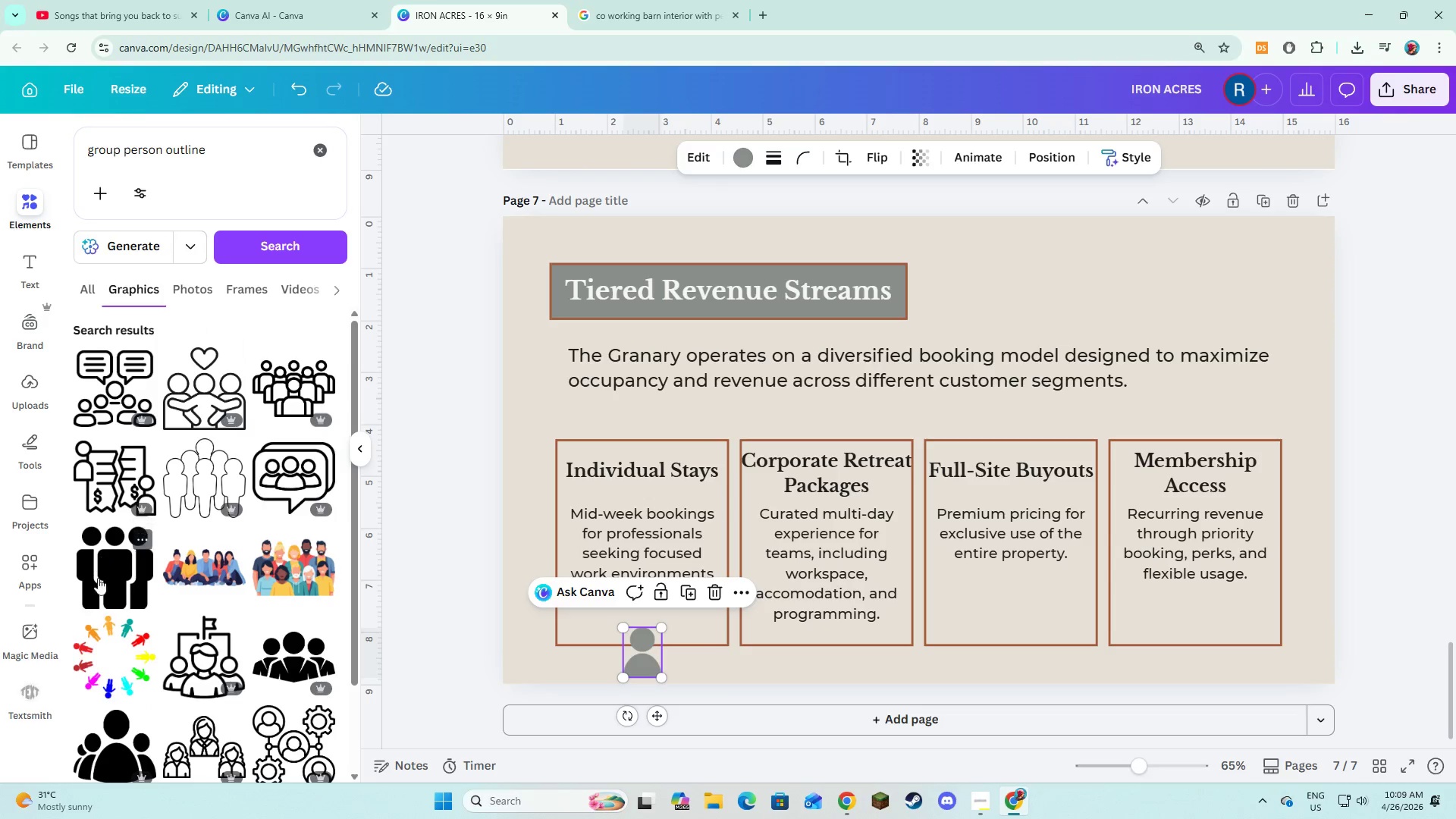 
scroll: coordinate [132, 544], scroll_direction: down, amount: 2.0
 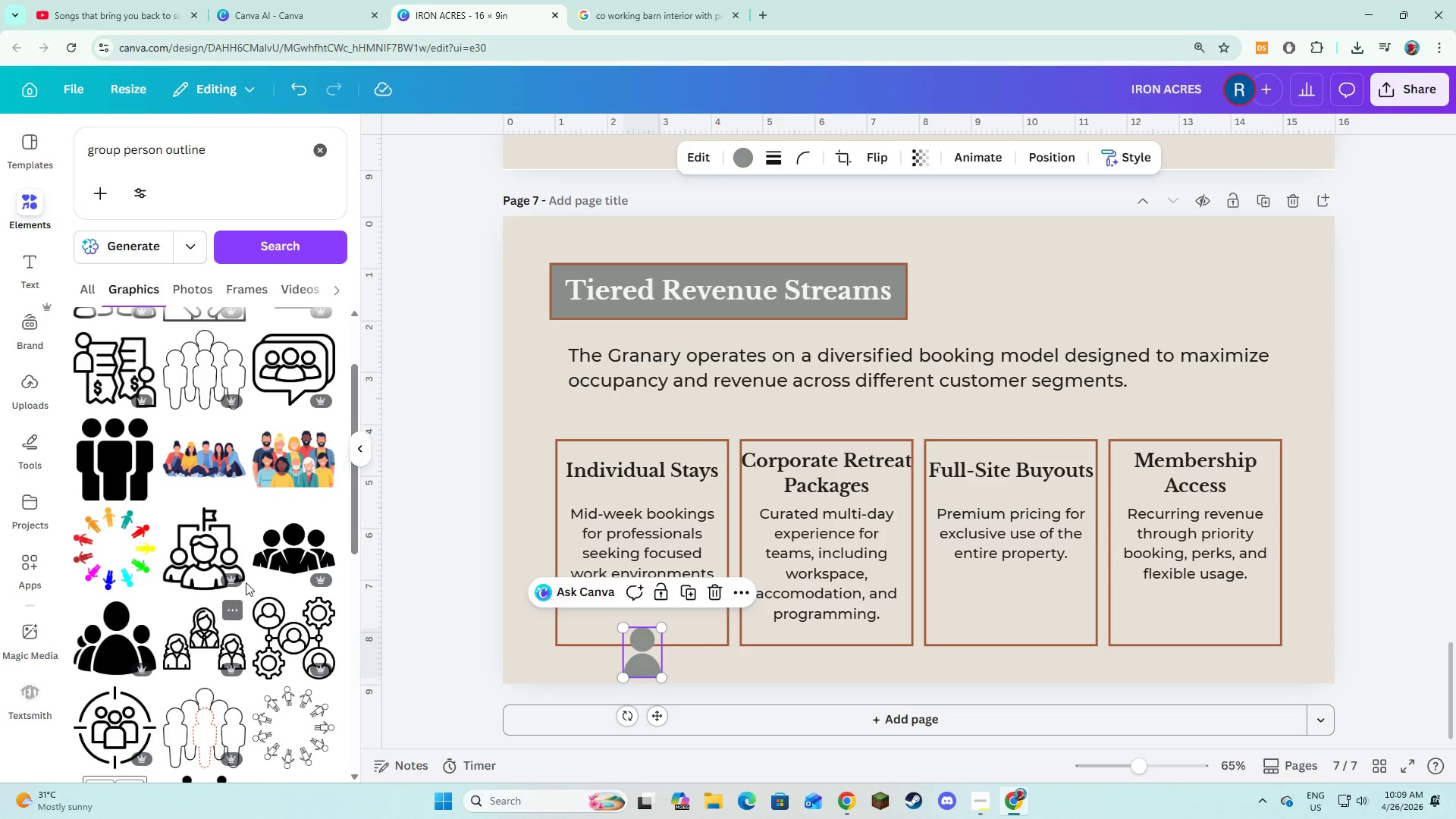 
left_click([289, 553])
 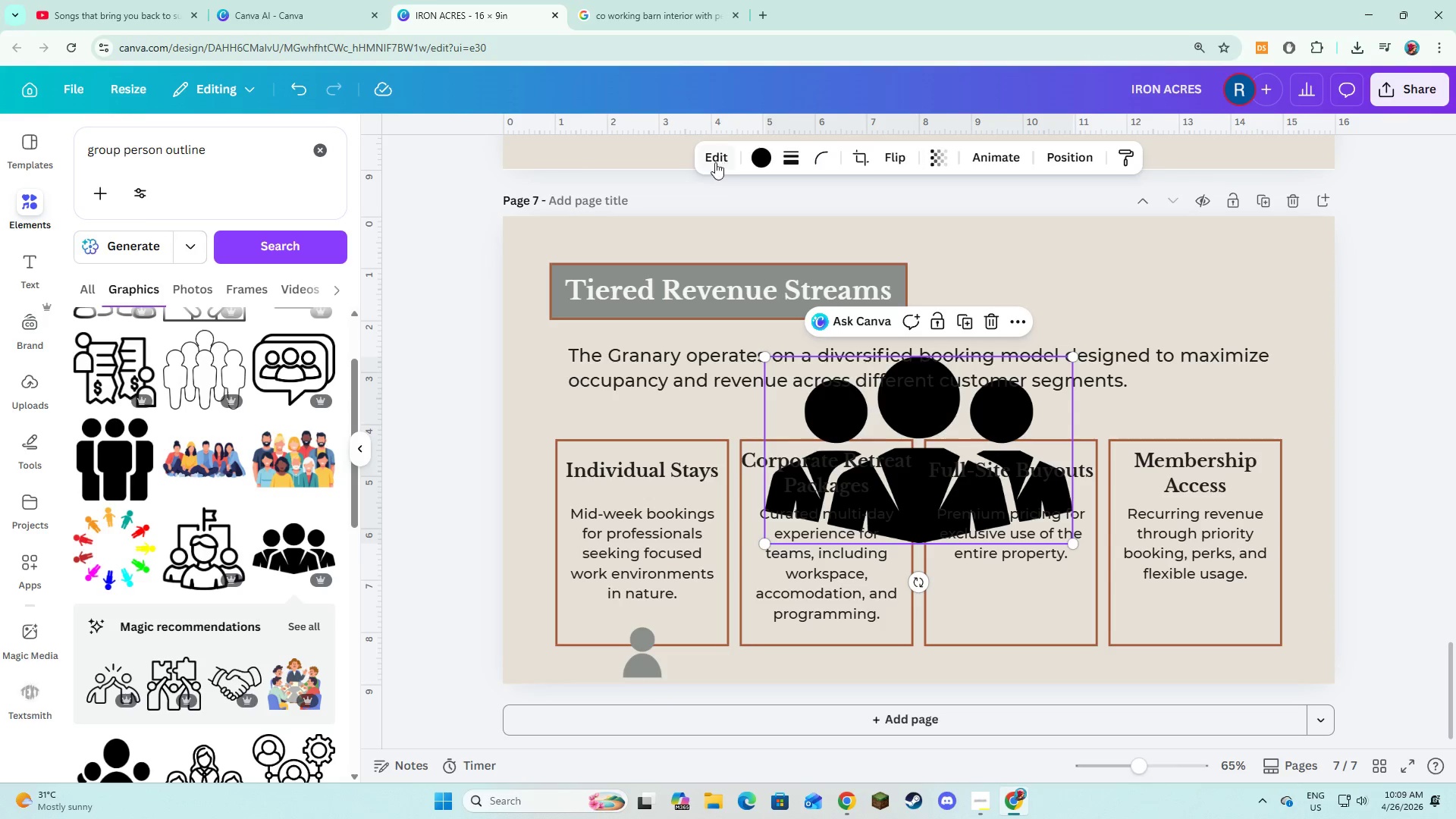 
left_click([740, 156])
 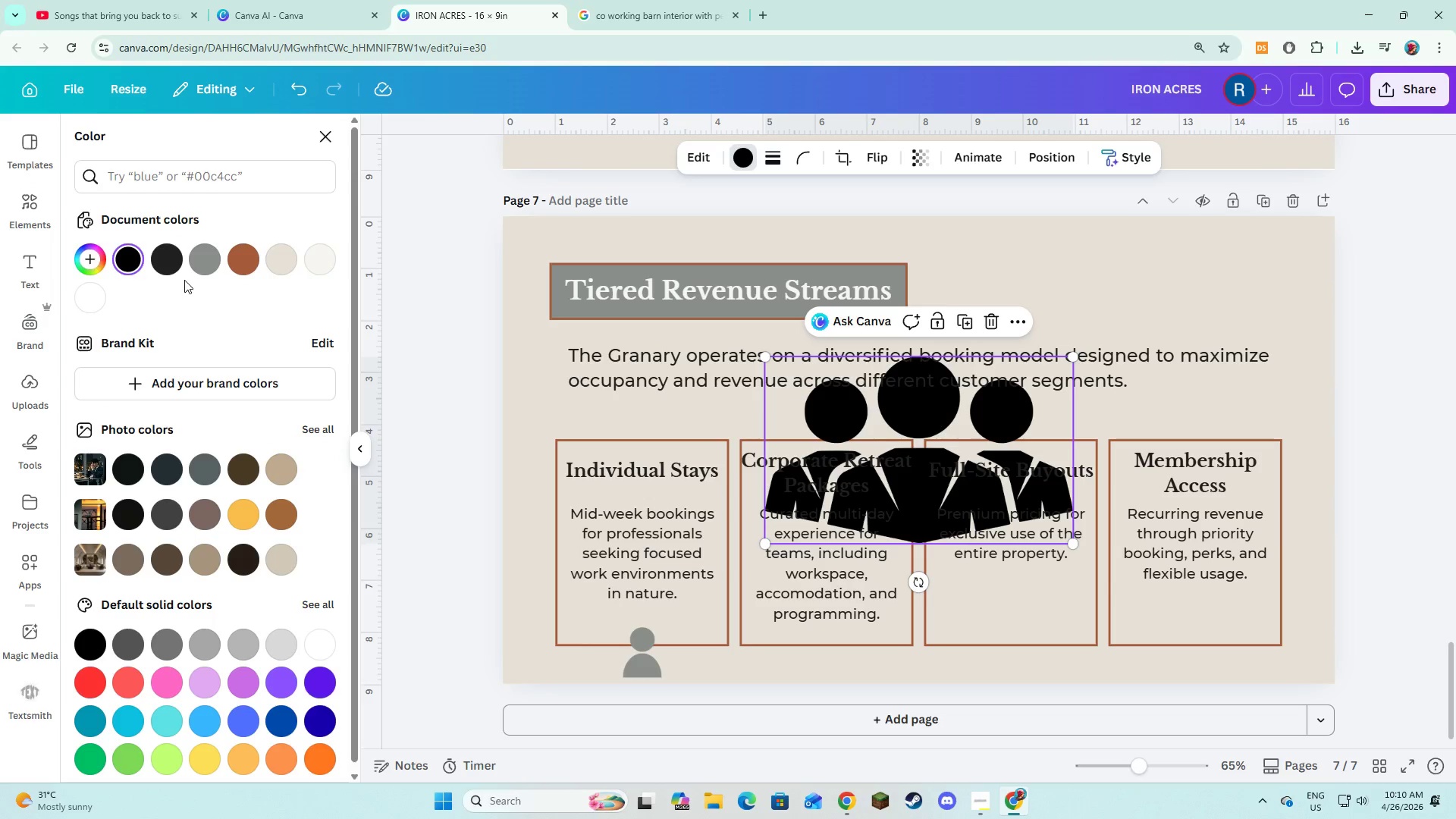 
left_click([216, 268])
 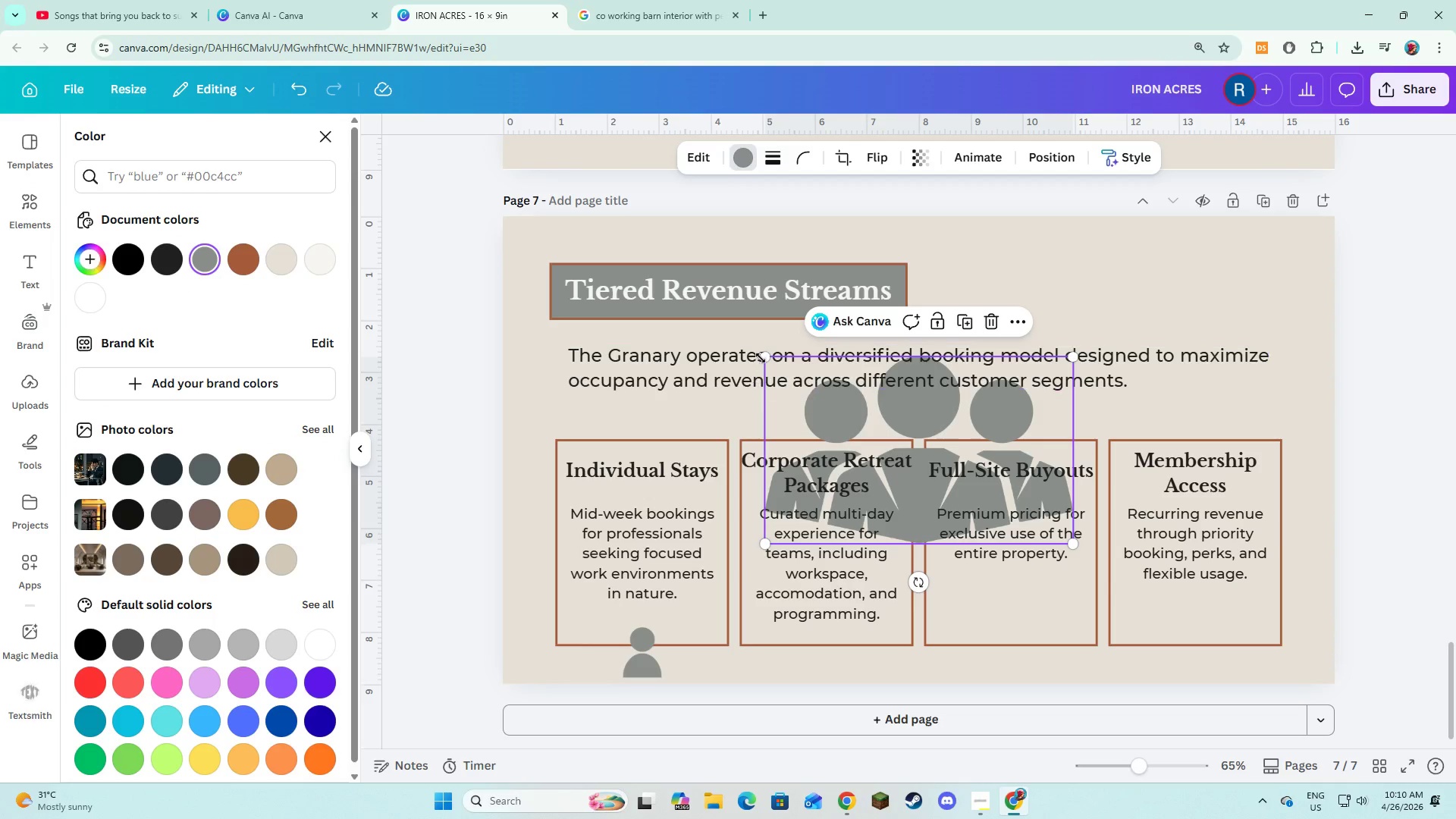 
left_click_drag(start_coordinate=[761, 357], to_coordinate=[951, 485])
 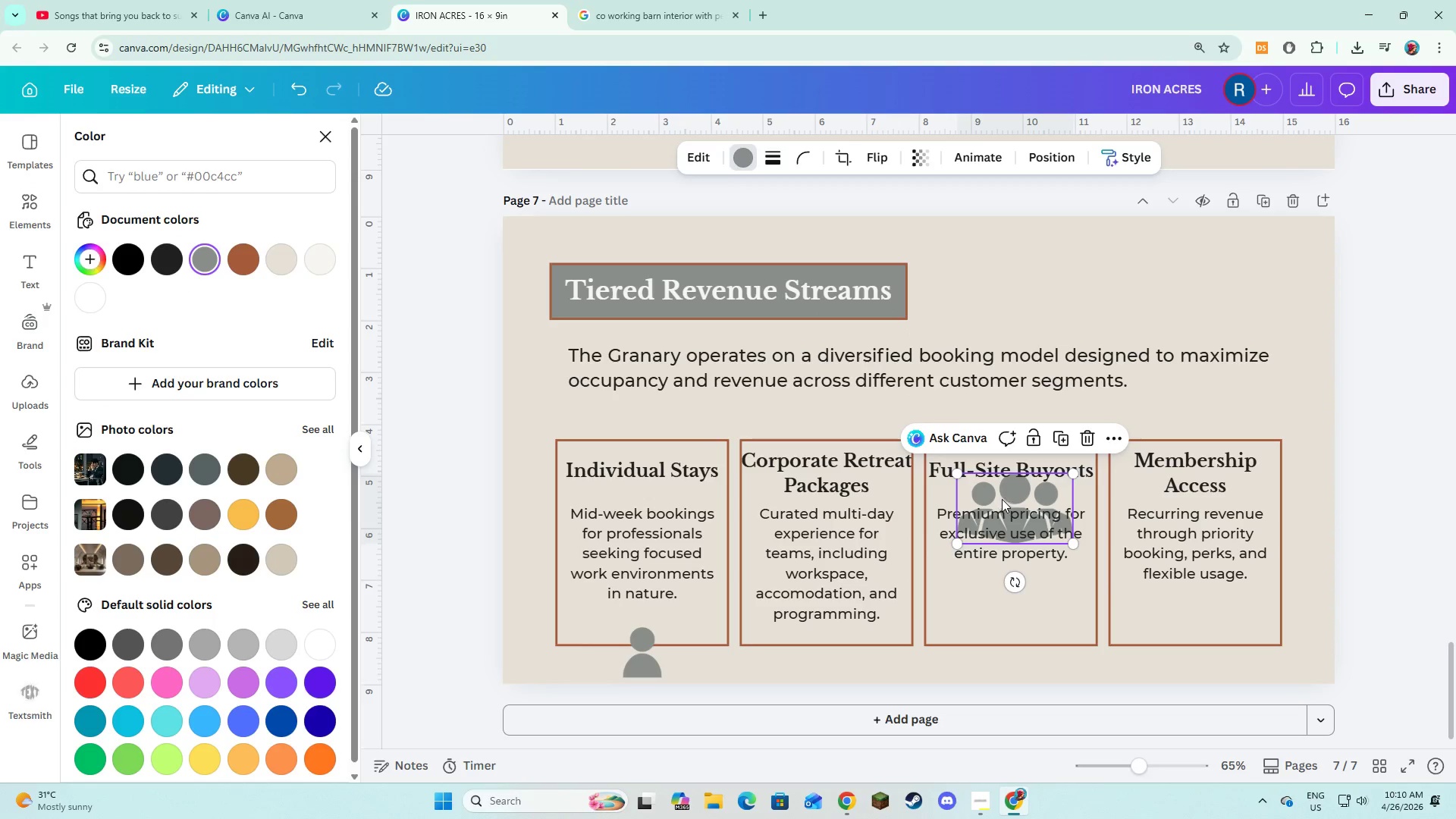 
left_click_drag(start_coordinate=[1002, 493], to_coordinate=[823, 645])
 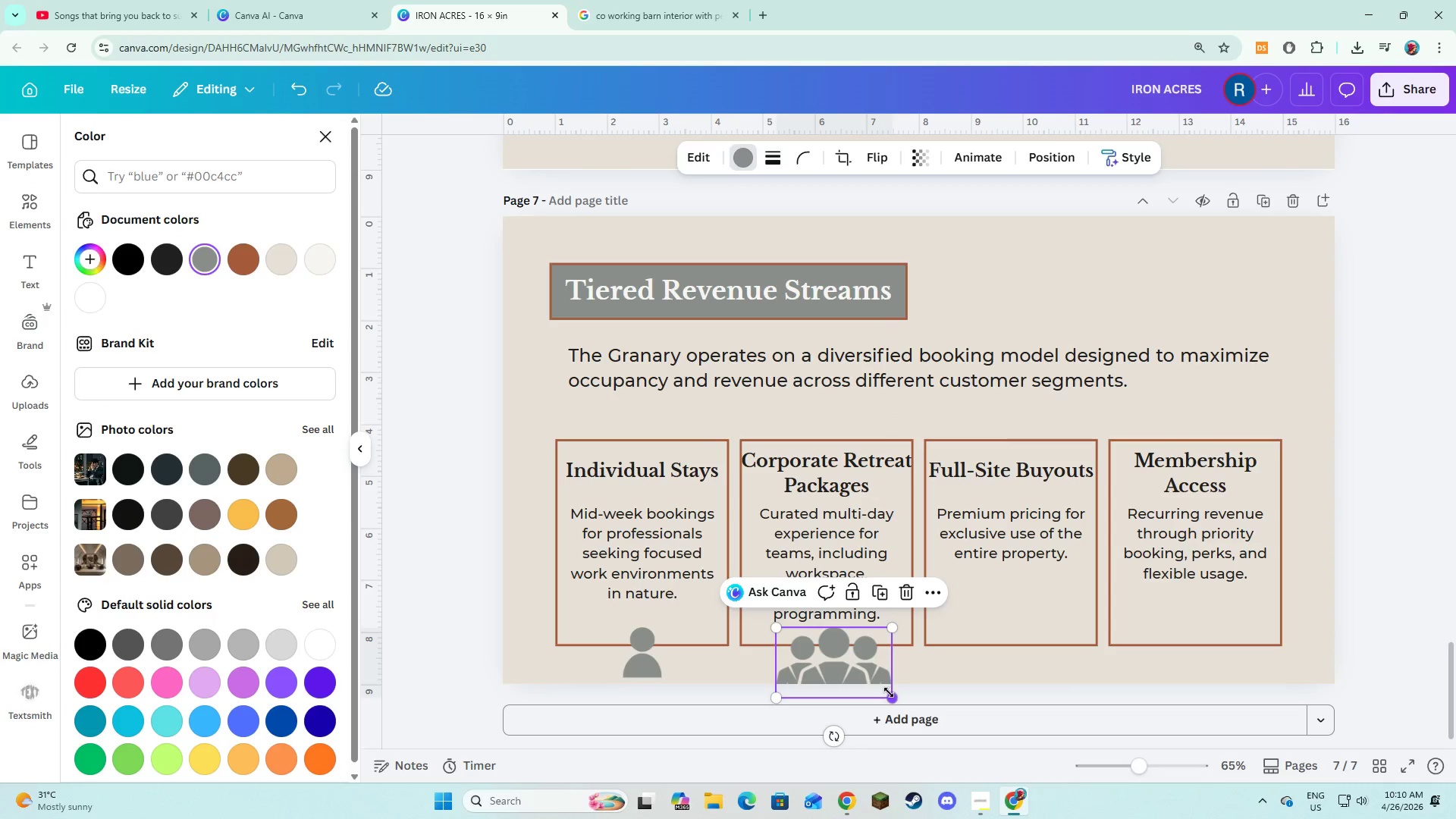 
left_click_drag(start_coordinate=[889, 692], to_coordinate=[864, 663])
 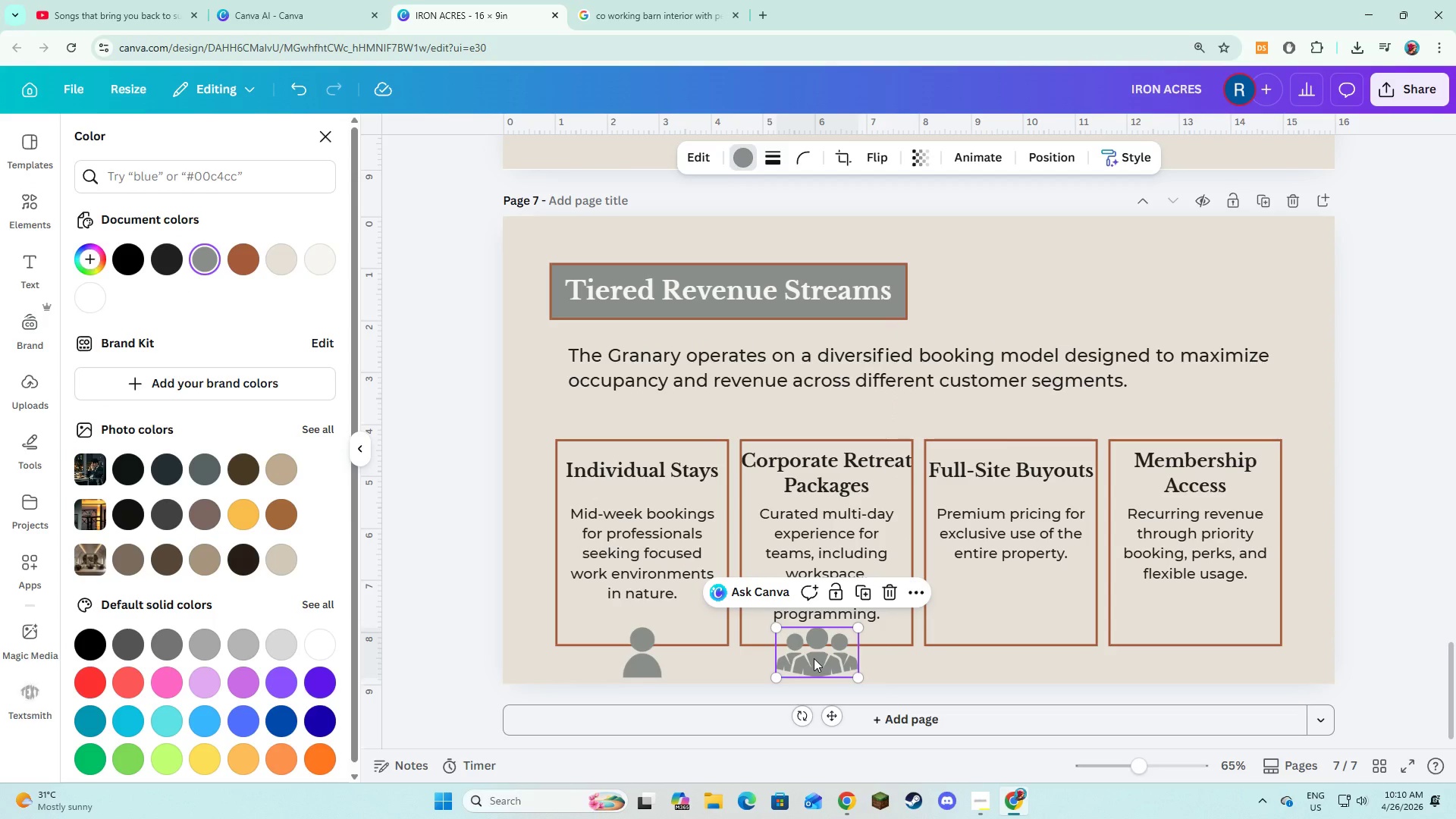 
left_click_drag(start_coordinate=[814, 658], to_coordinate=[824, 658])
 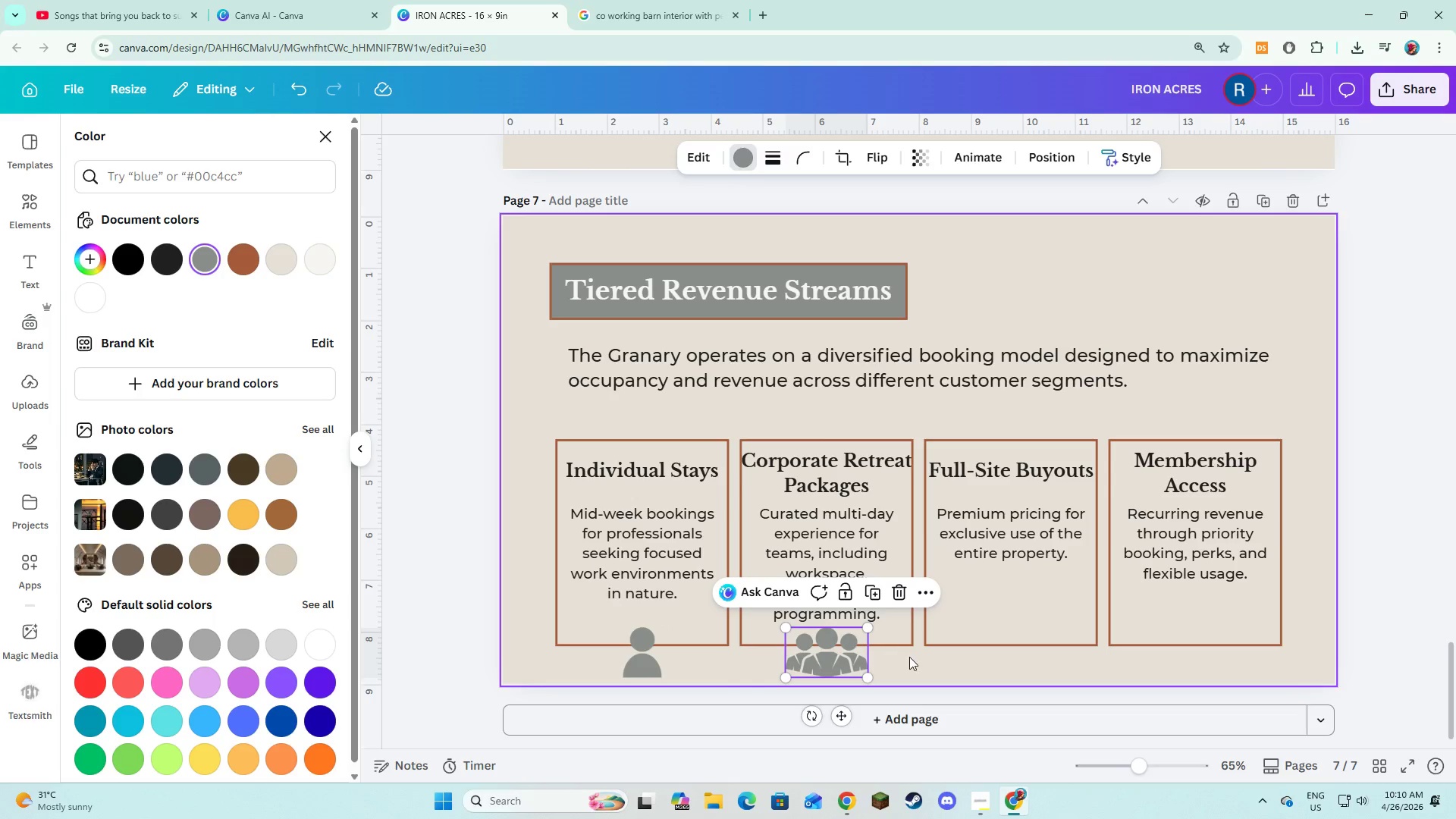 
left_click([909, 657])
 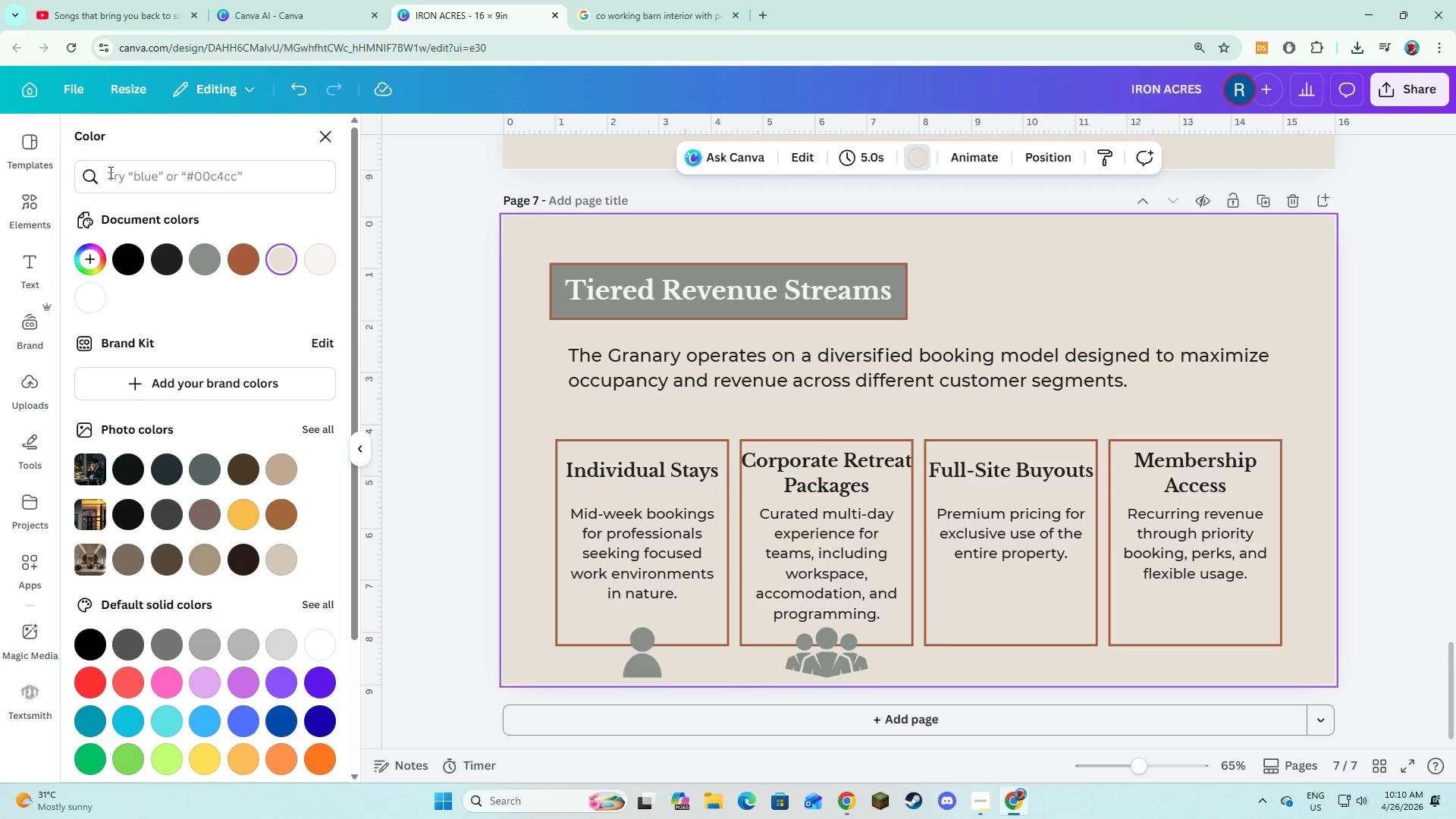 
left_click_drag(start_coordinate=[161, 151], to_coordinate=[84, 153])
 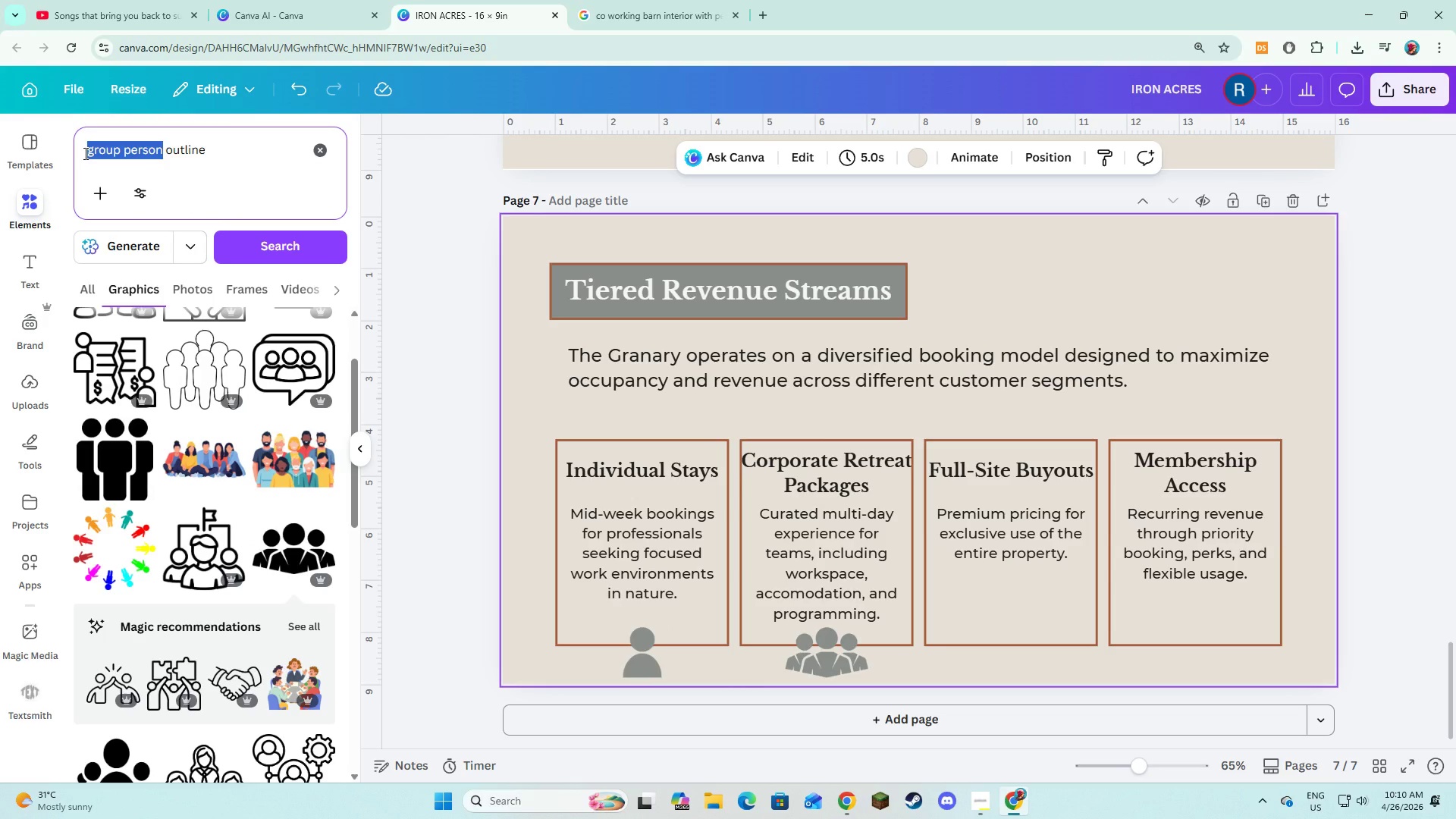 
type(lo)
key(Backspace)
key(Backspace)
type(key)
 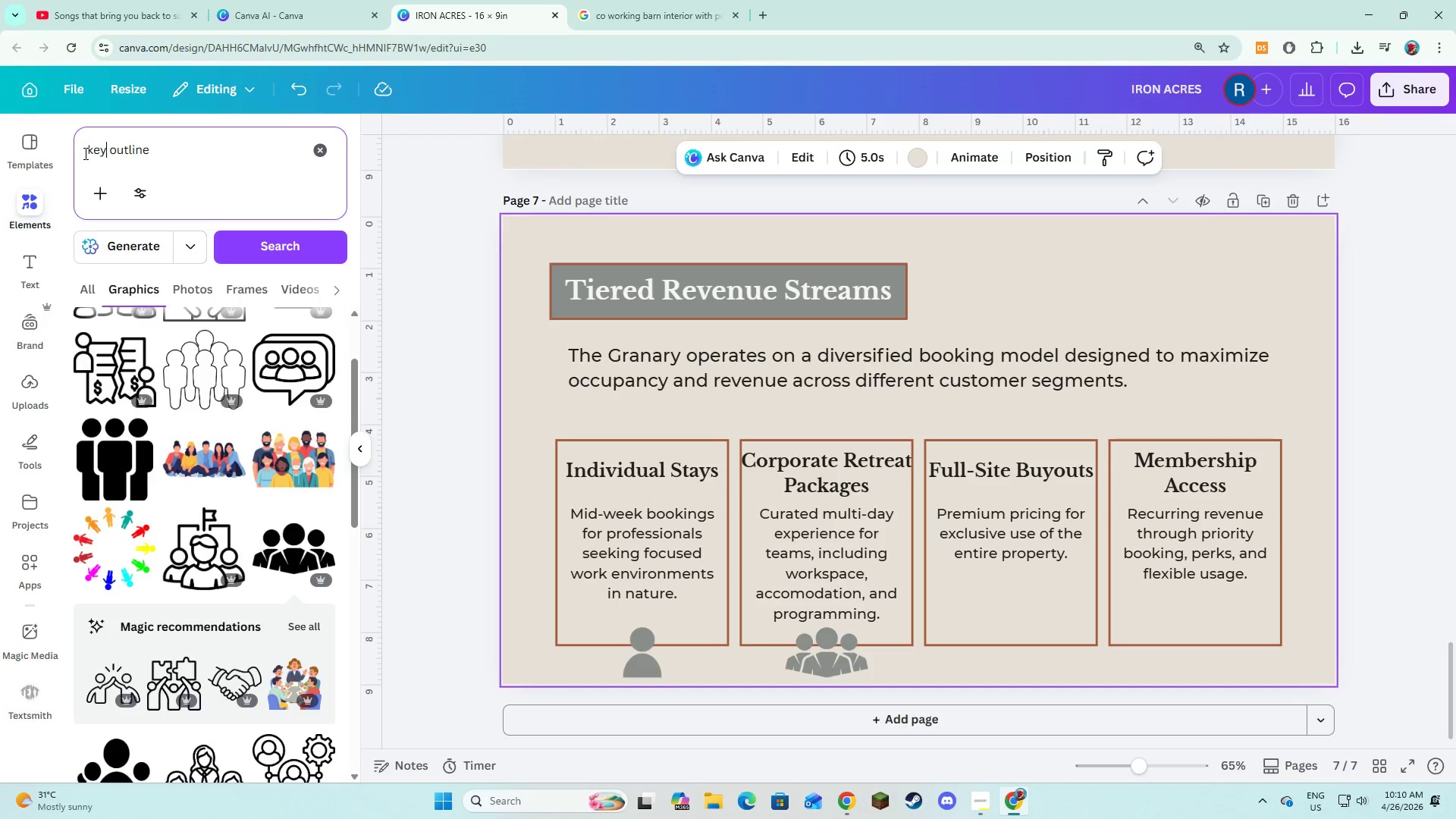 
key(Enter)
 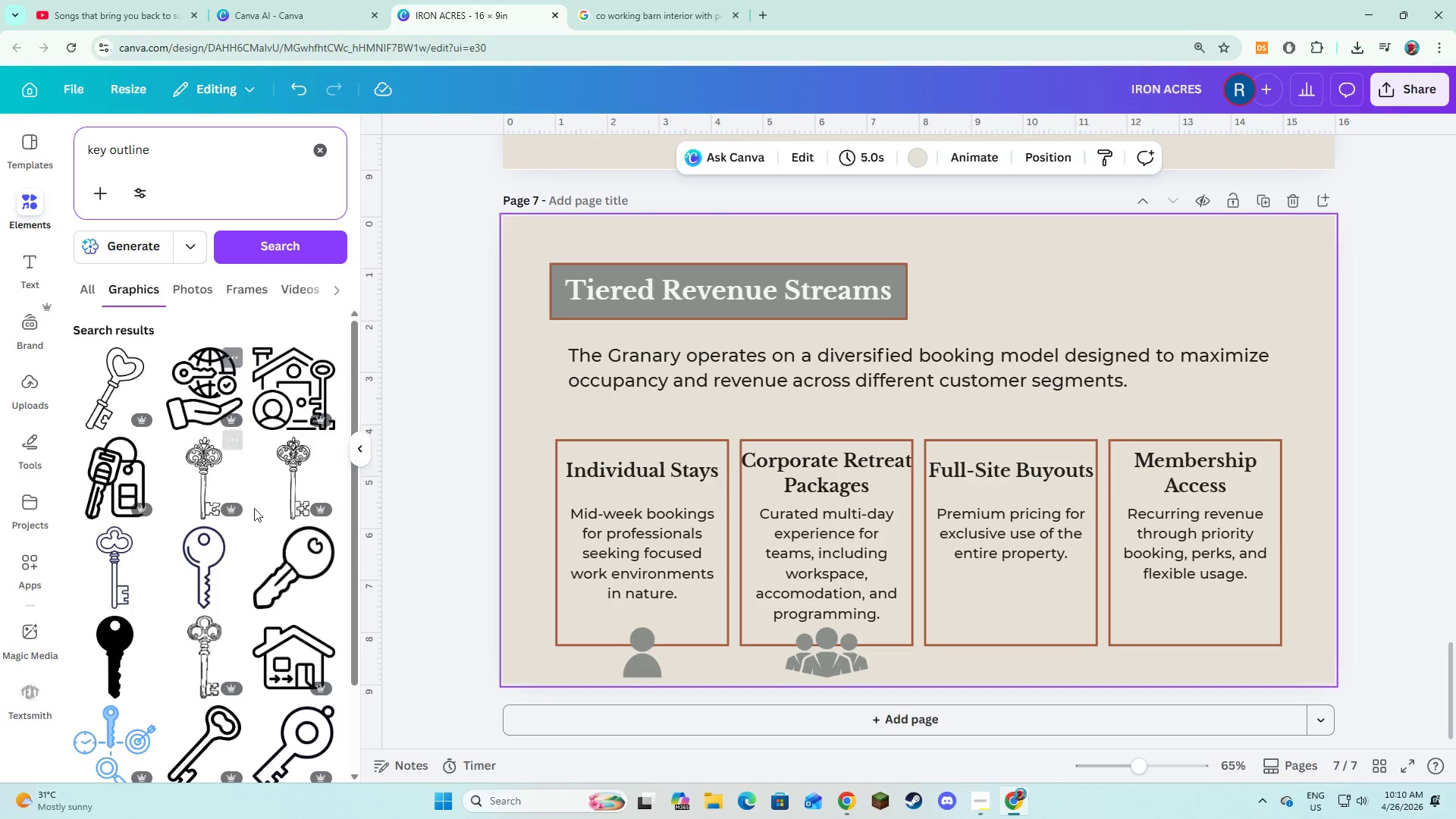 
scroll: coordinate [288, 553], scroll_direction: down, amount: 4.0
 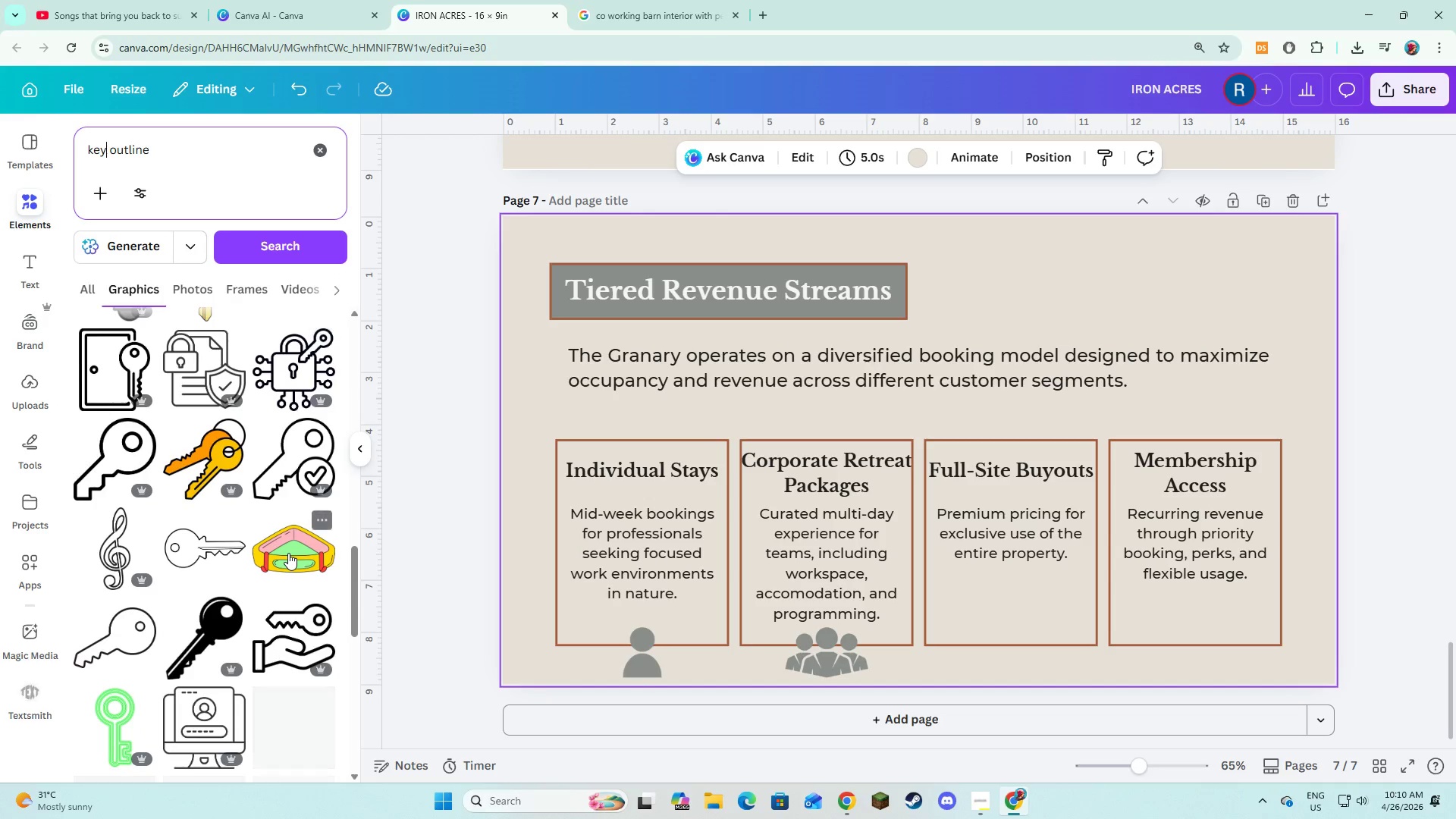 
left_click([210, 643])
 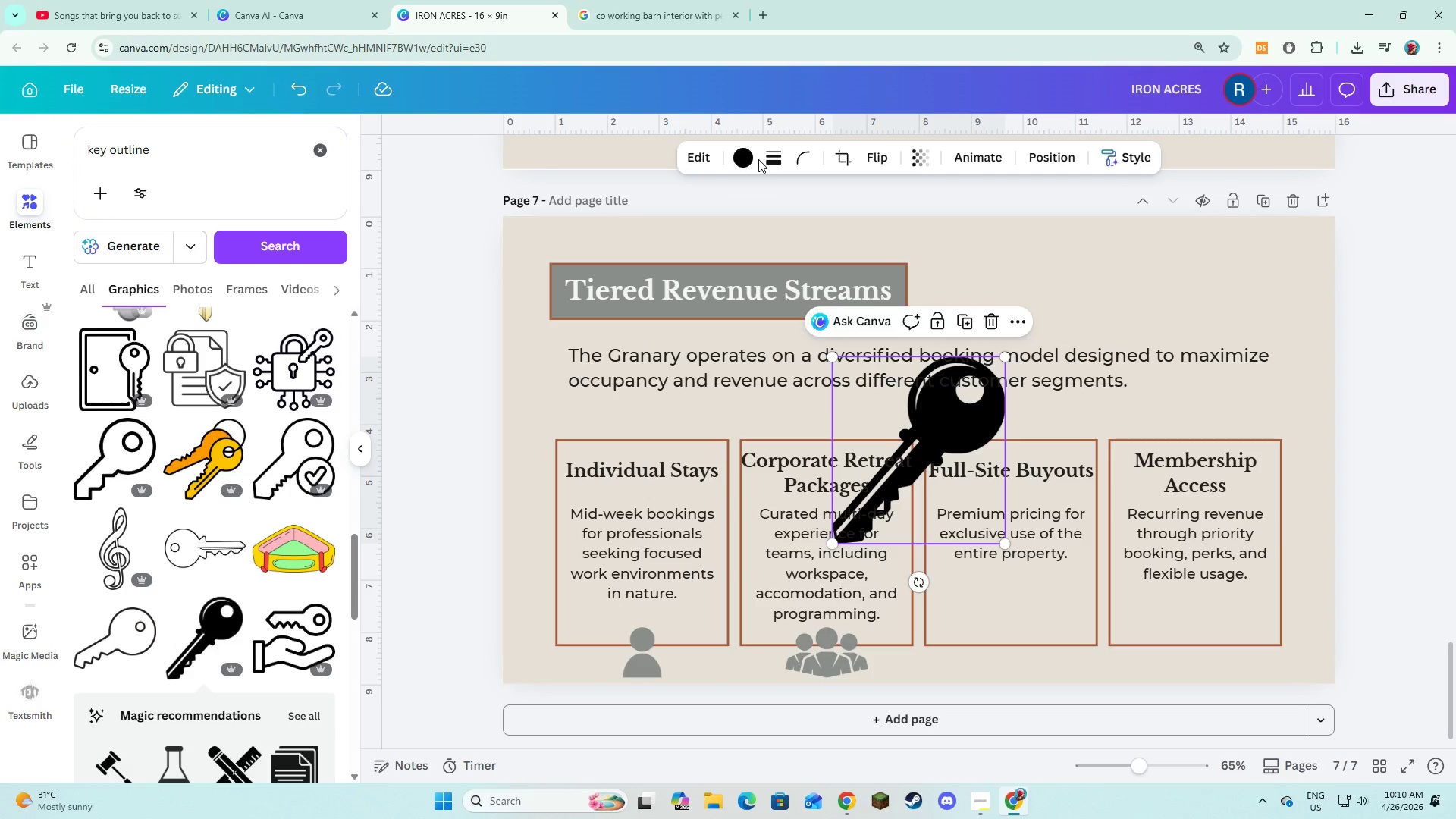 
double_click([750, 162])
 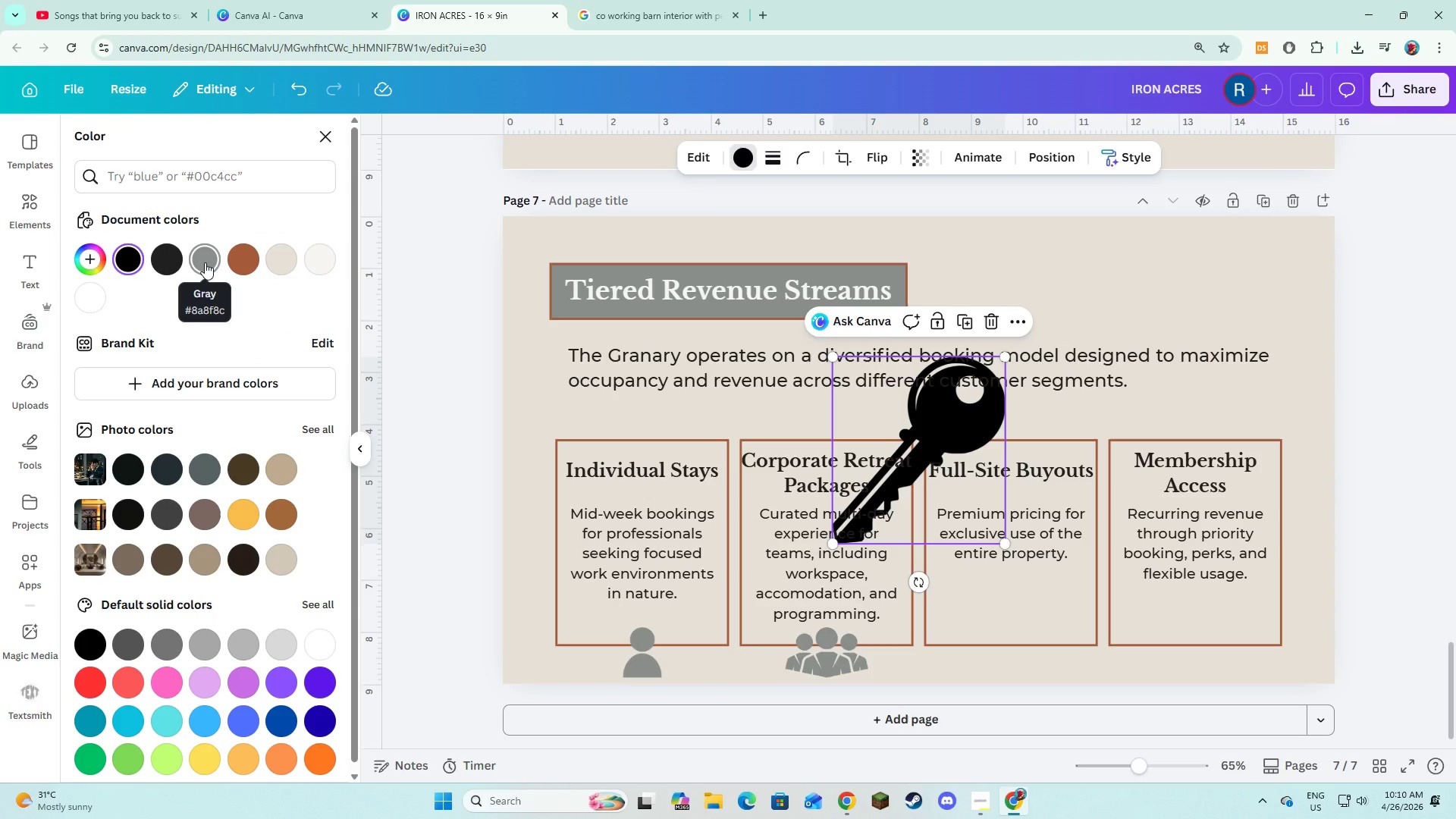 
left_click([205, 262])
 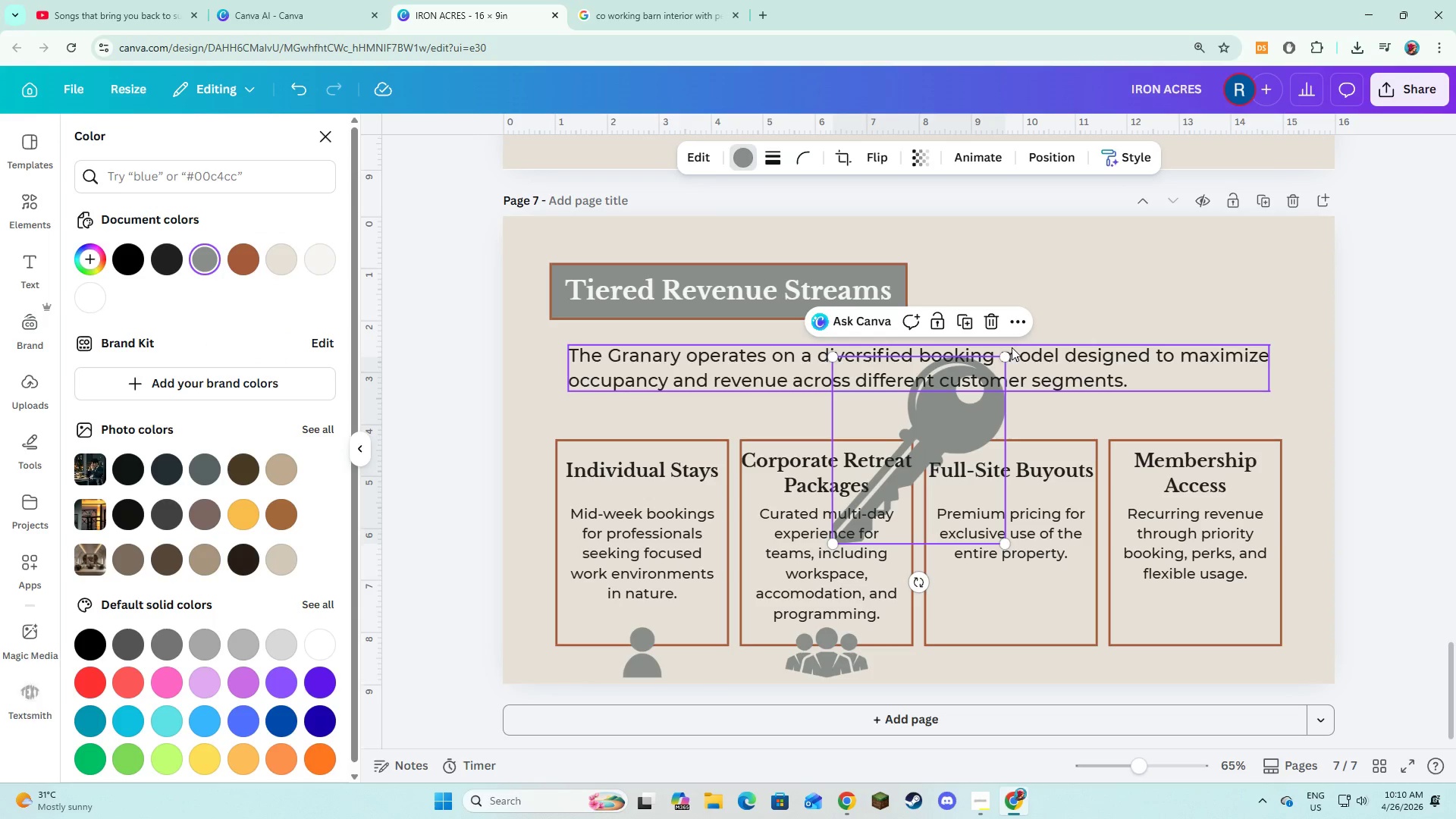 
left_click_drag(start_coordinate=[1005, 353], to_coordinate=[905, 509])
 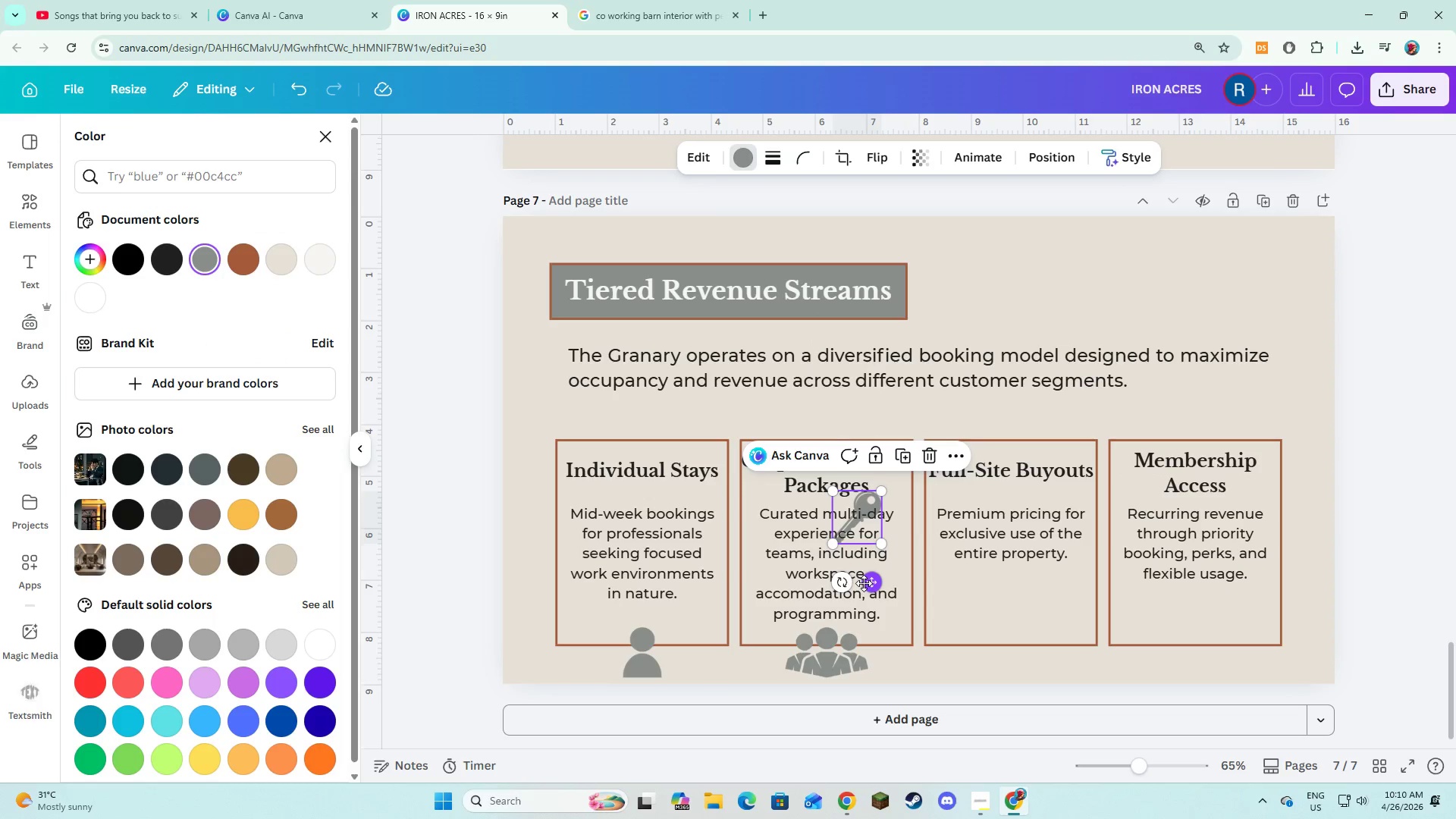 
left_click_drag(start_coordinate=[864, 583], to_coordinate=[1025, 714])
 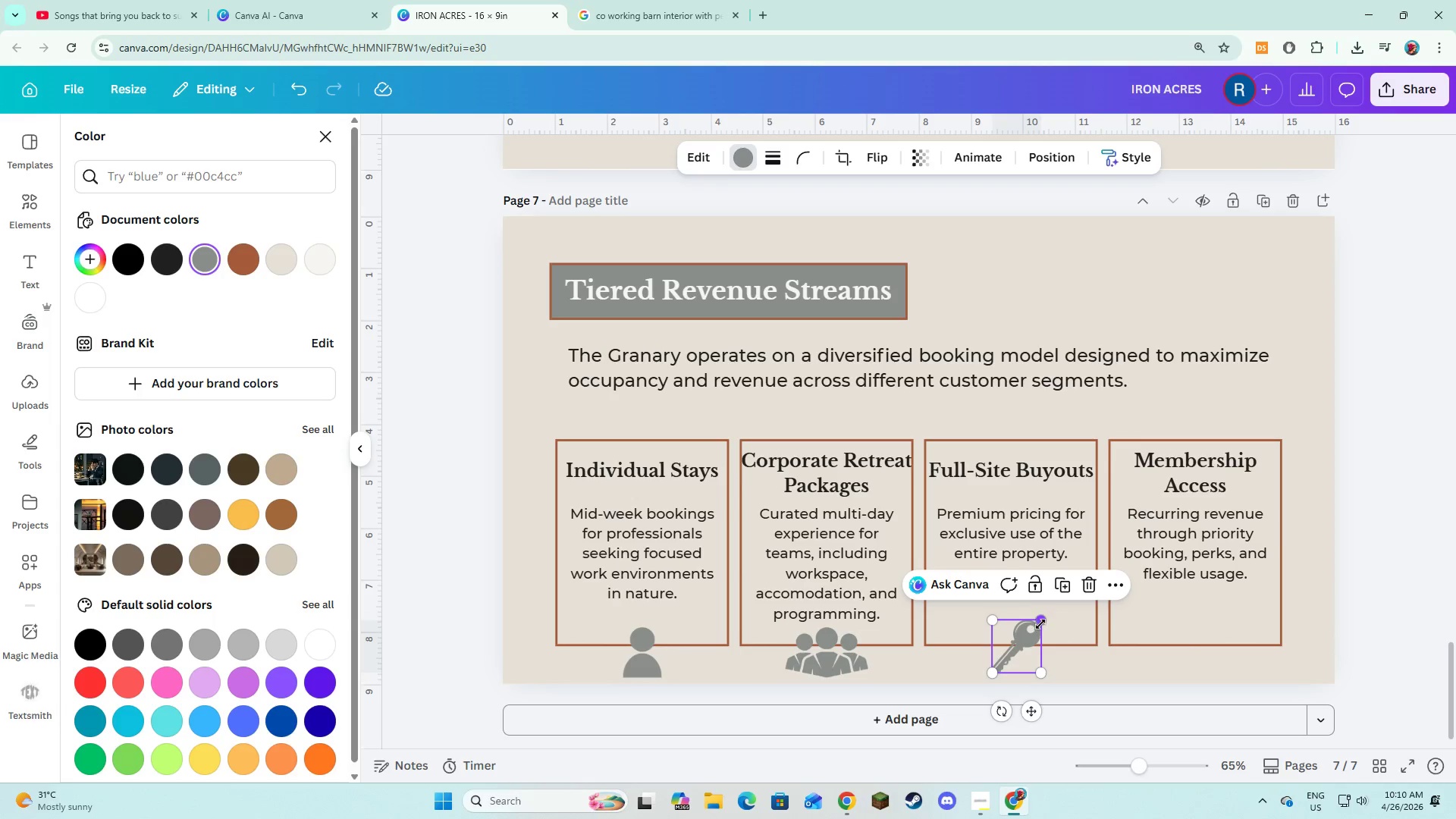 
left_click_drag(start_coordinate=[1040, 623], to_coordinate=[1035, 635])
 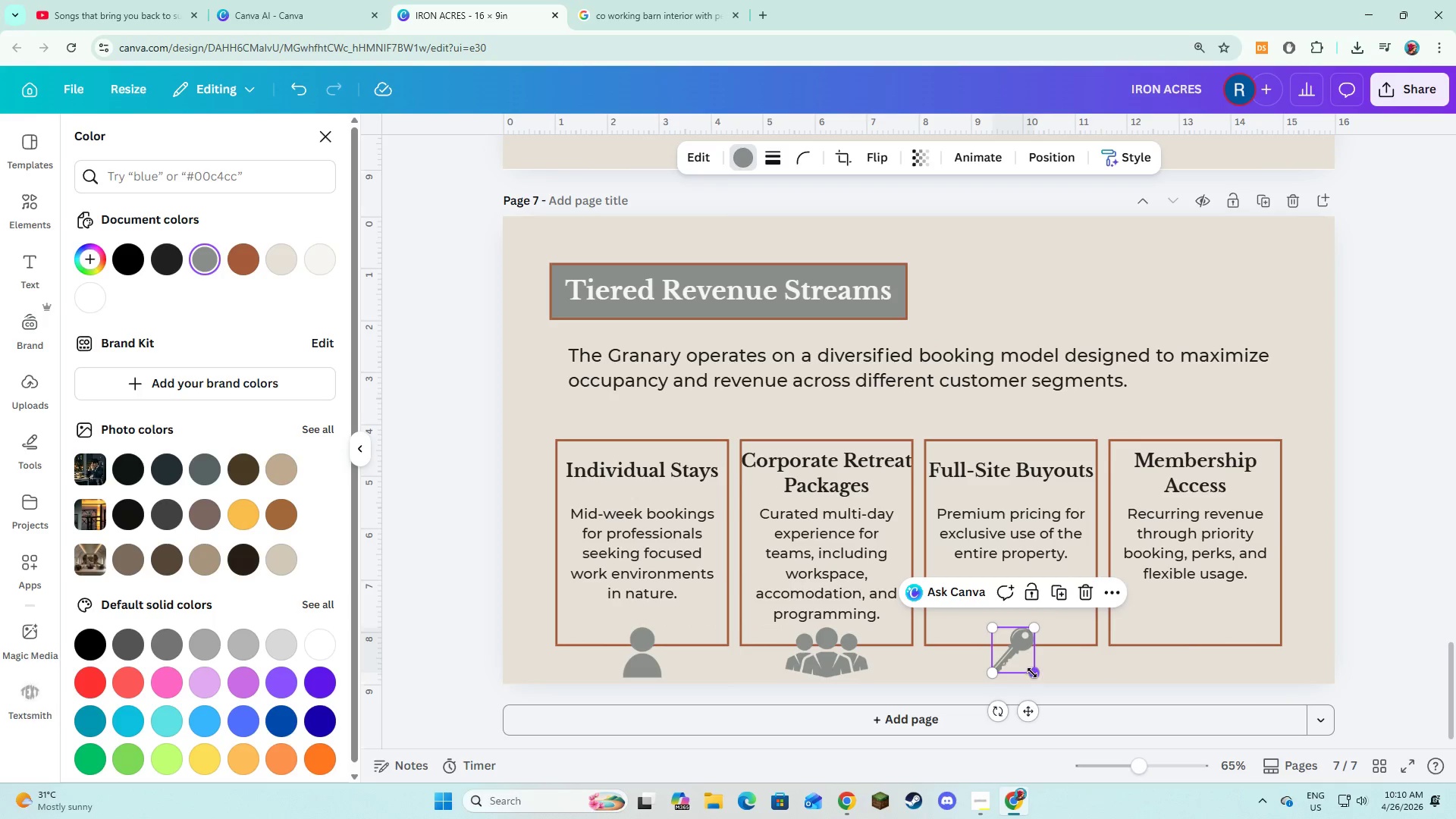 
left_click_drag(start_coordinate=[1032, 673], to_coordinate=[1034, 679])
 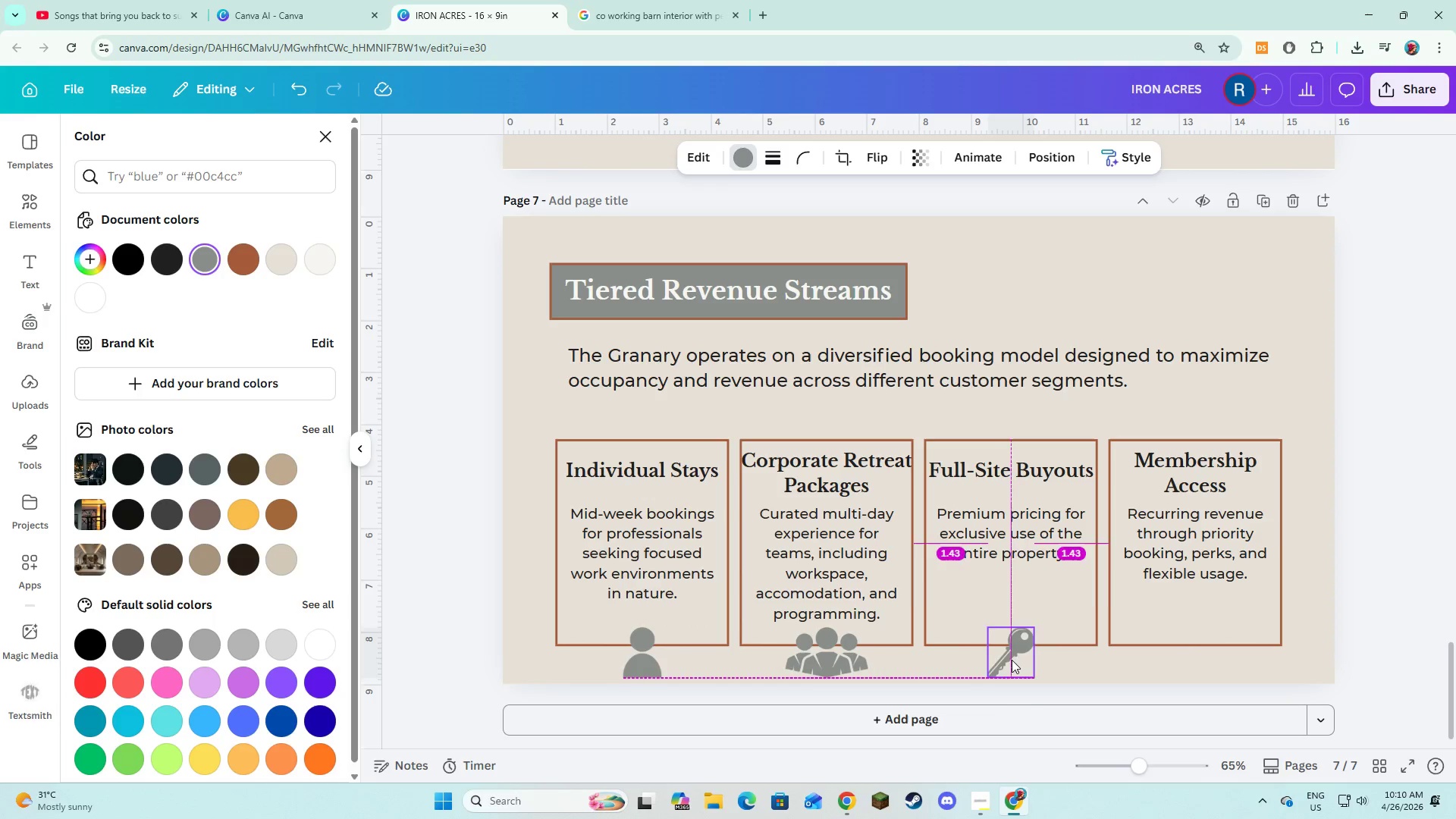 
left_click([1067, 661])
 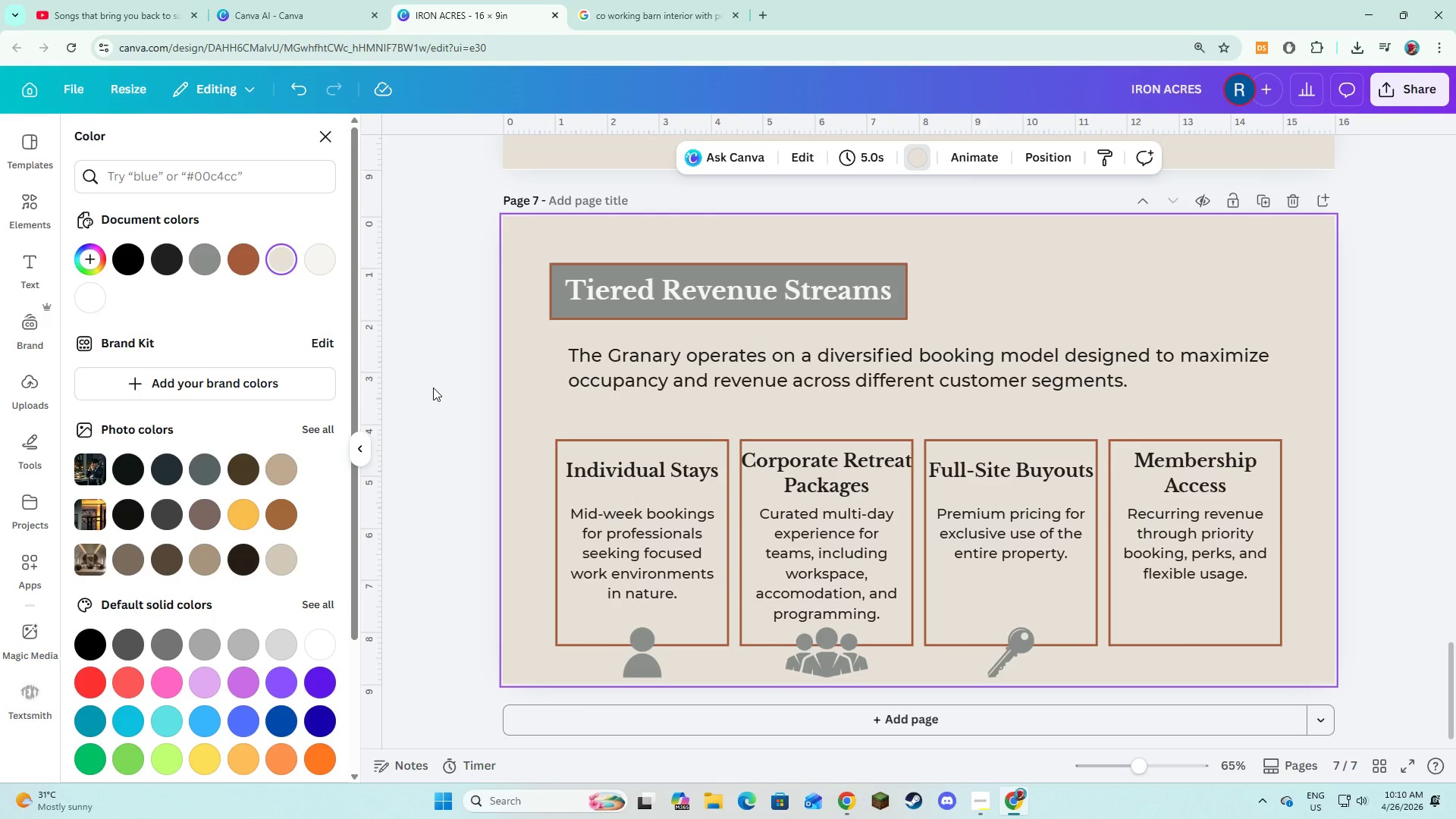 
wait(5.14)
 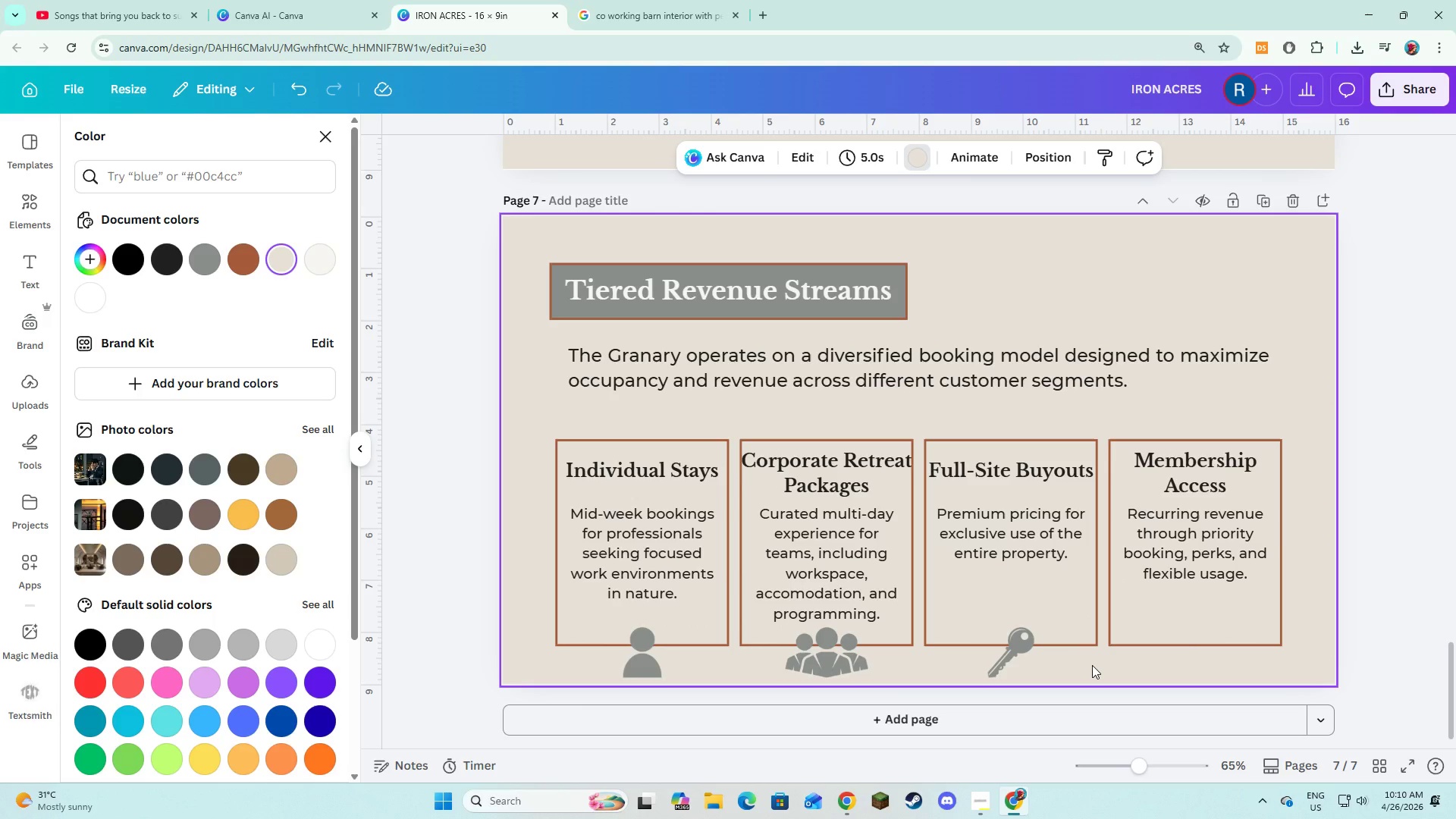 
left_click([39, 208])
 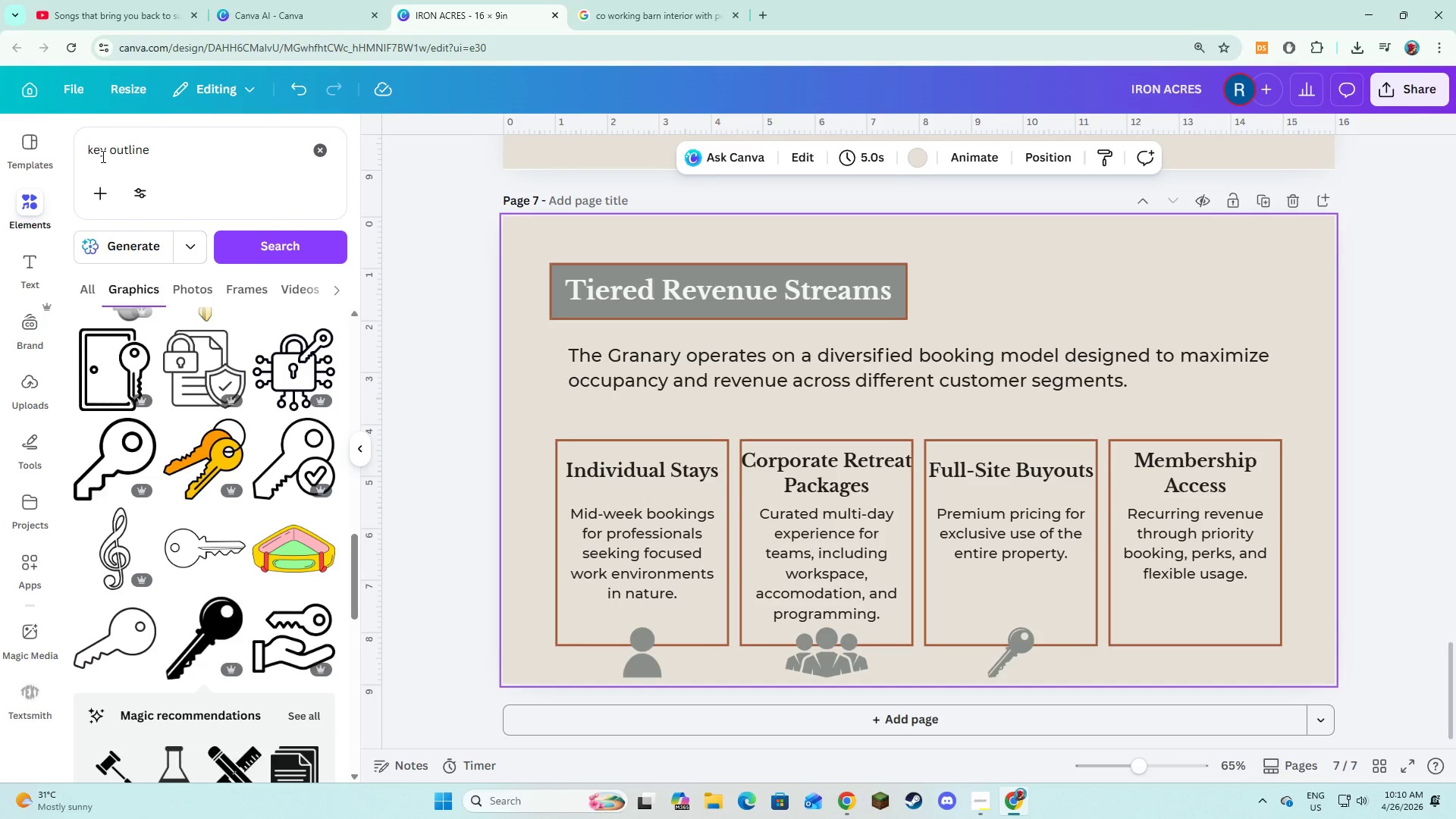 
left_click_drag(start_coordinate=[104, 150], to_coordinate=[32, 138])
 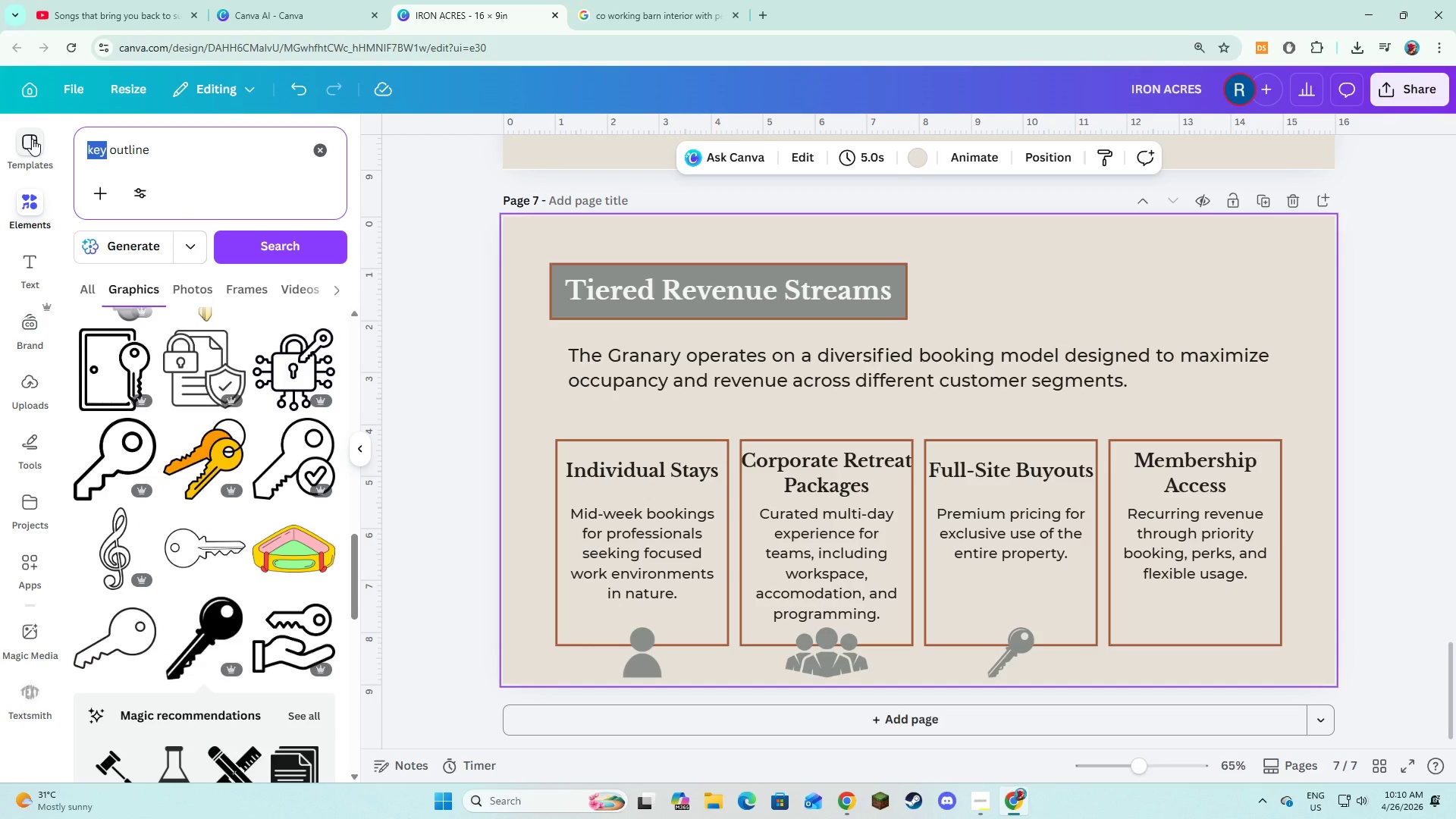 
type(badge)
 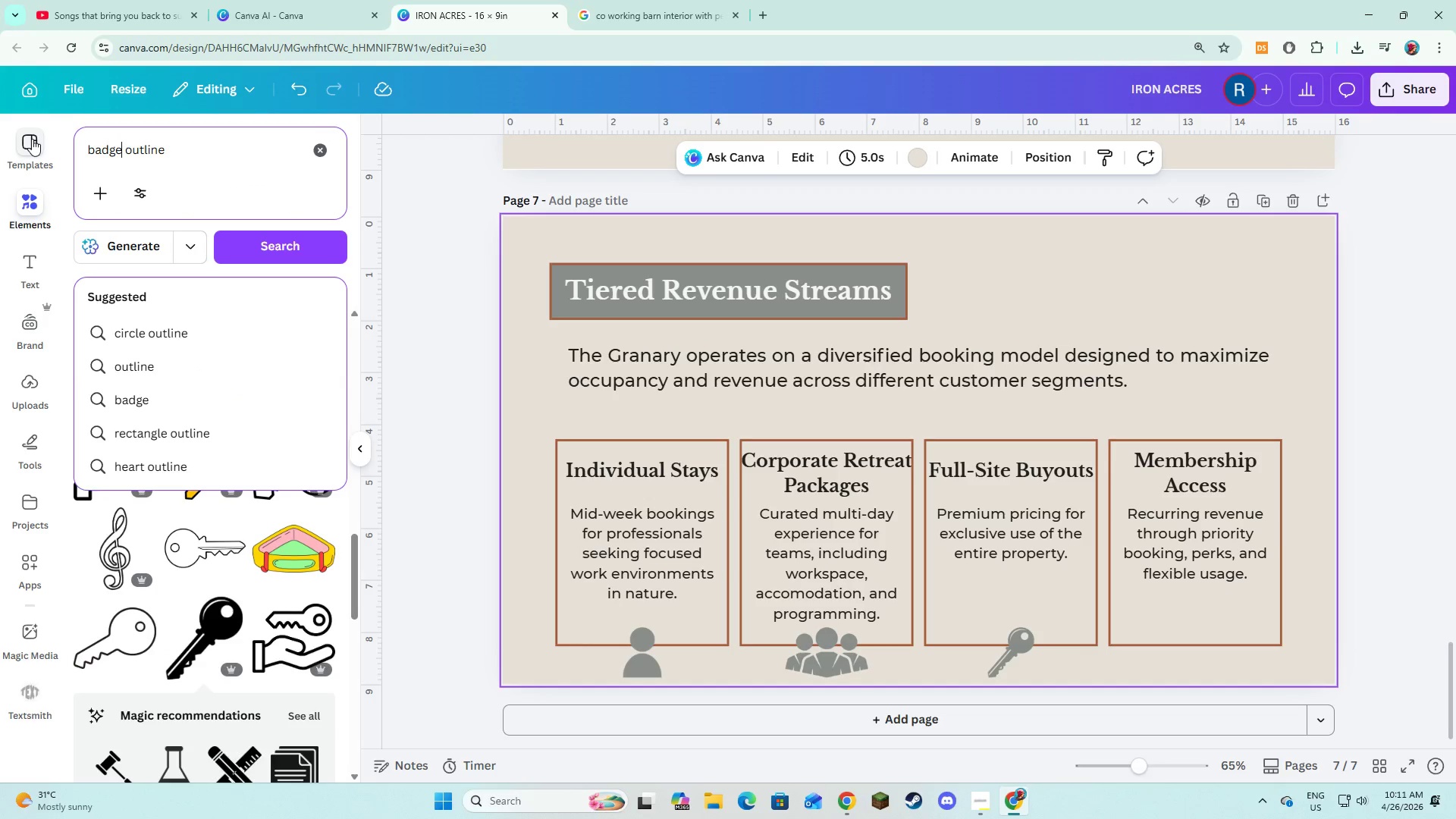 
key(Enter)
 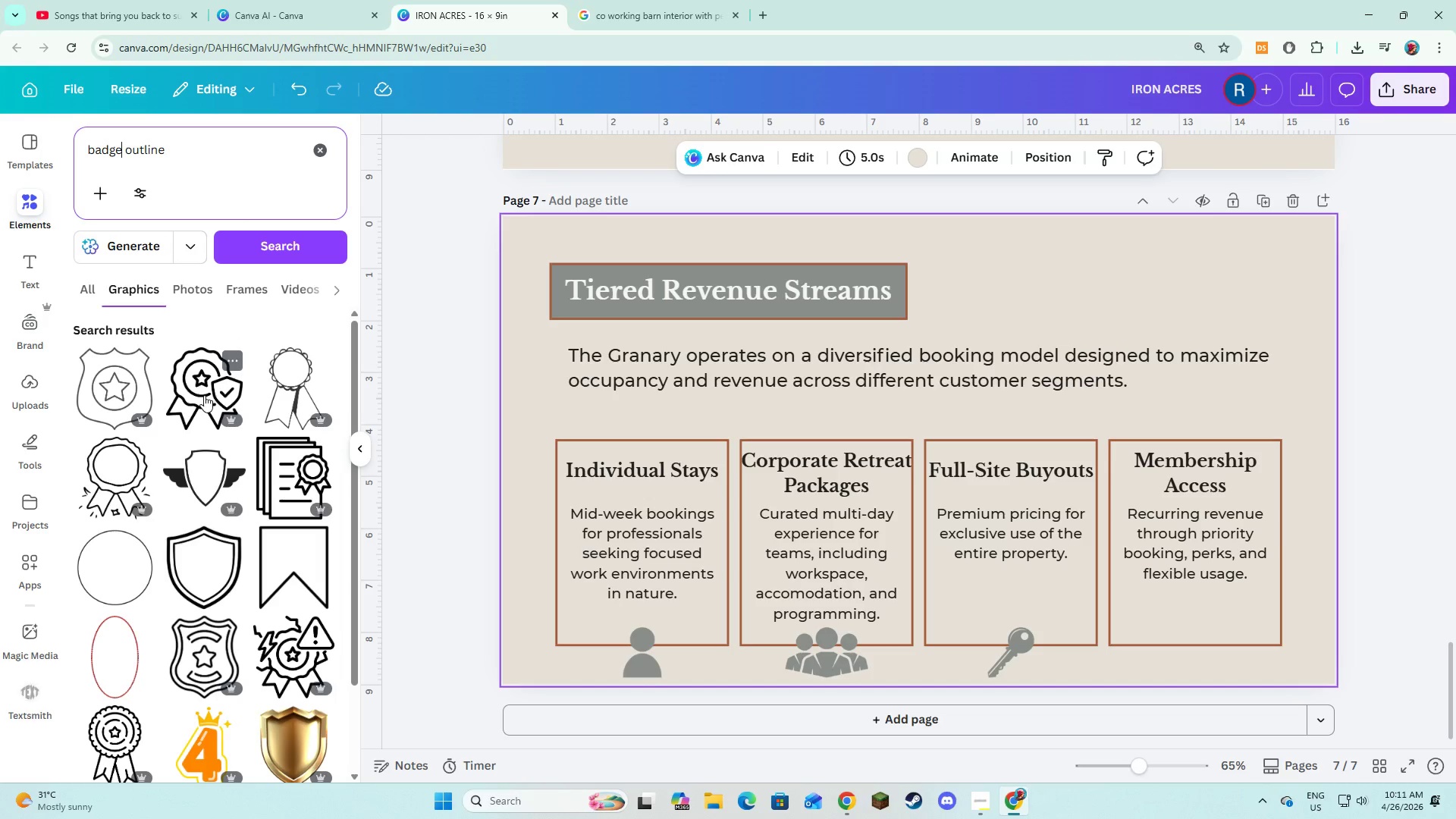 
wait(15.06)
 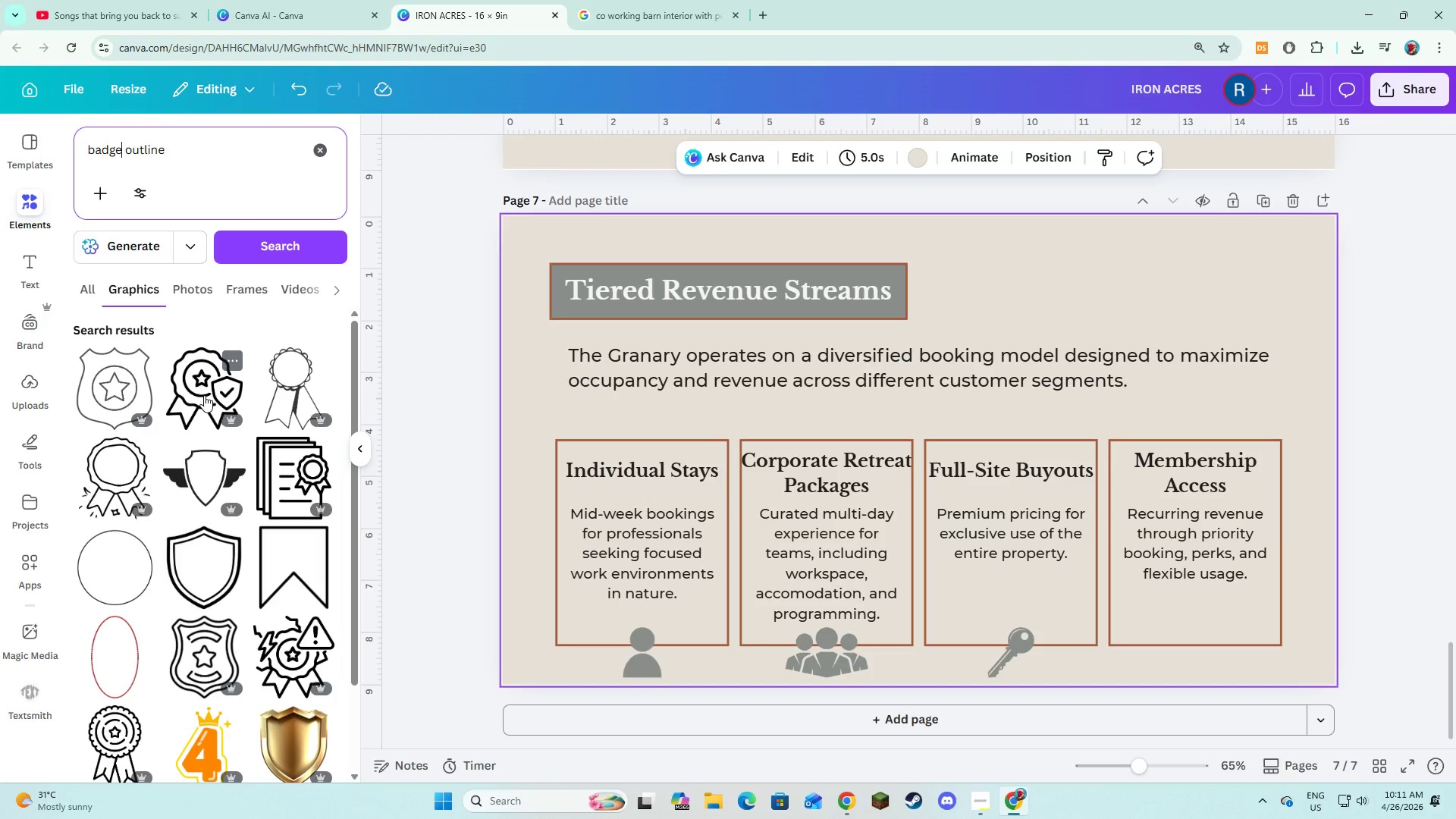 
left_click([204, 395])
 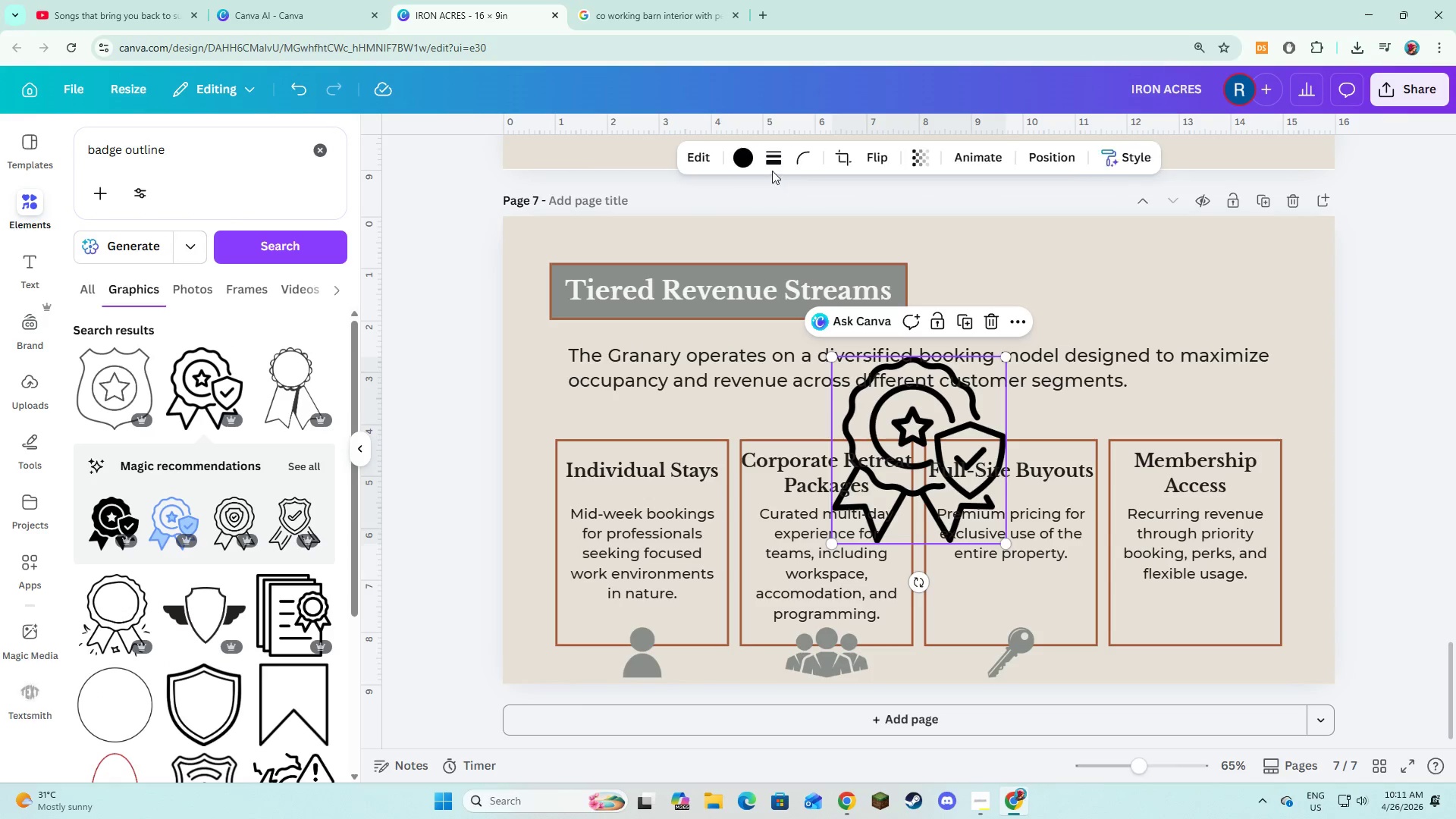 
left_click([733, 159])
 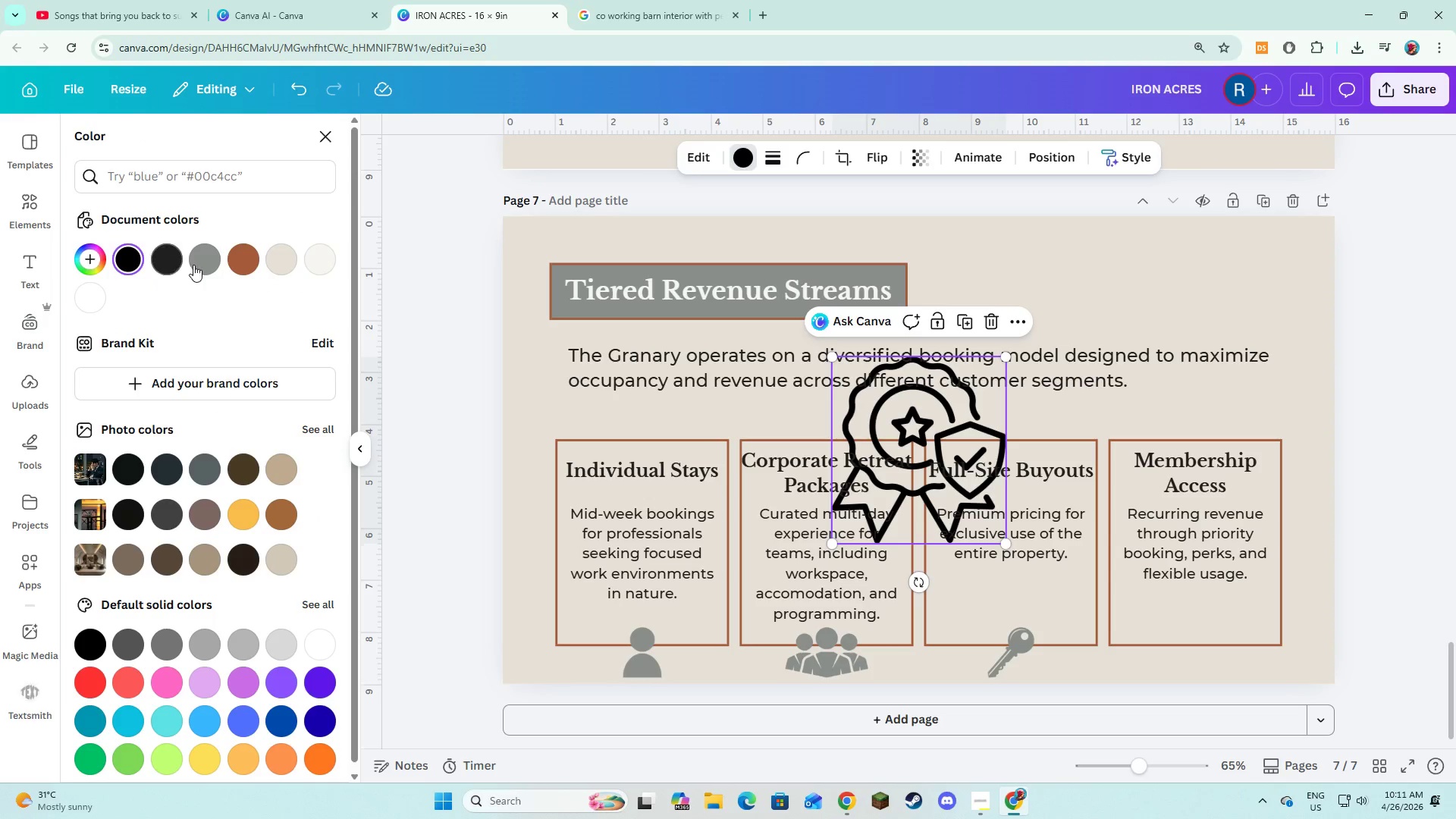 
left_click([193, 265])
 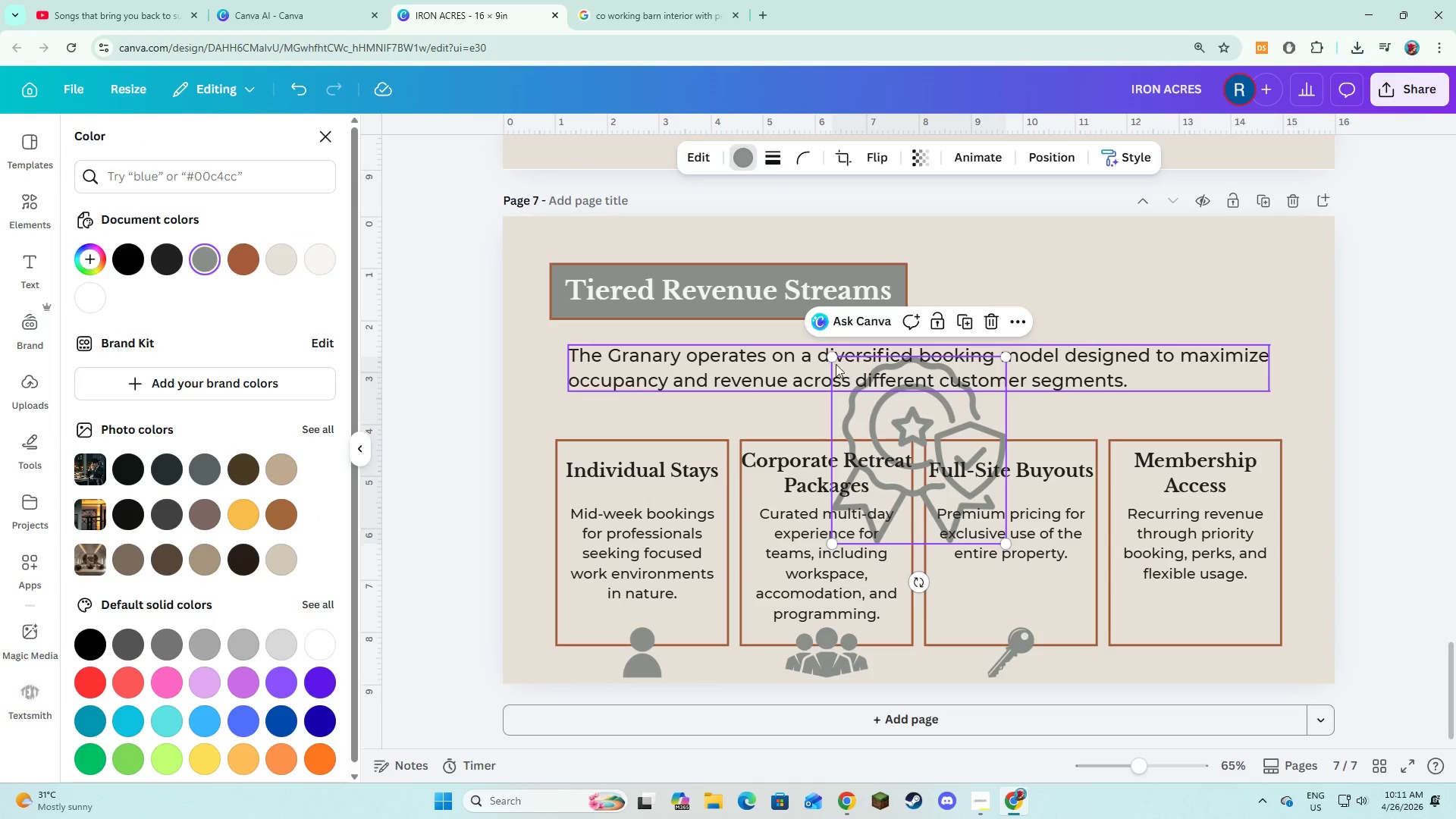 
left_click_drag(start_coordinate=[831, 361], to_coordinate=[929, 504])
 